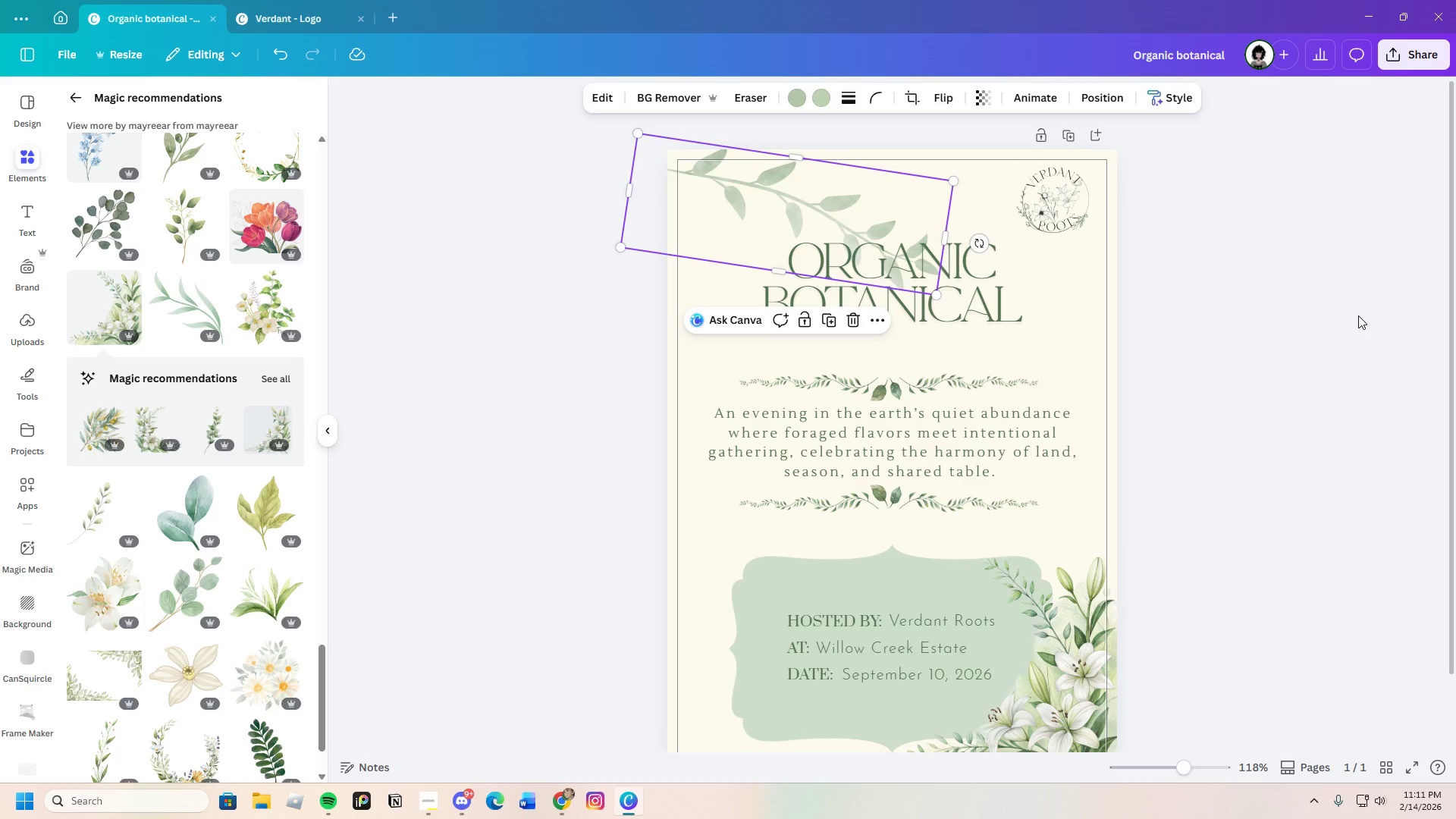 
left_click([1358, 315])
 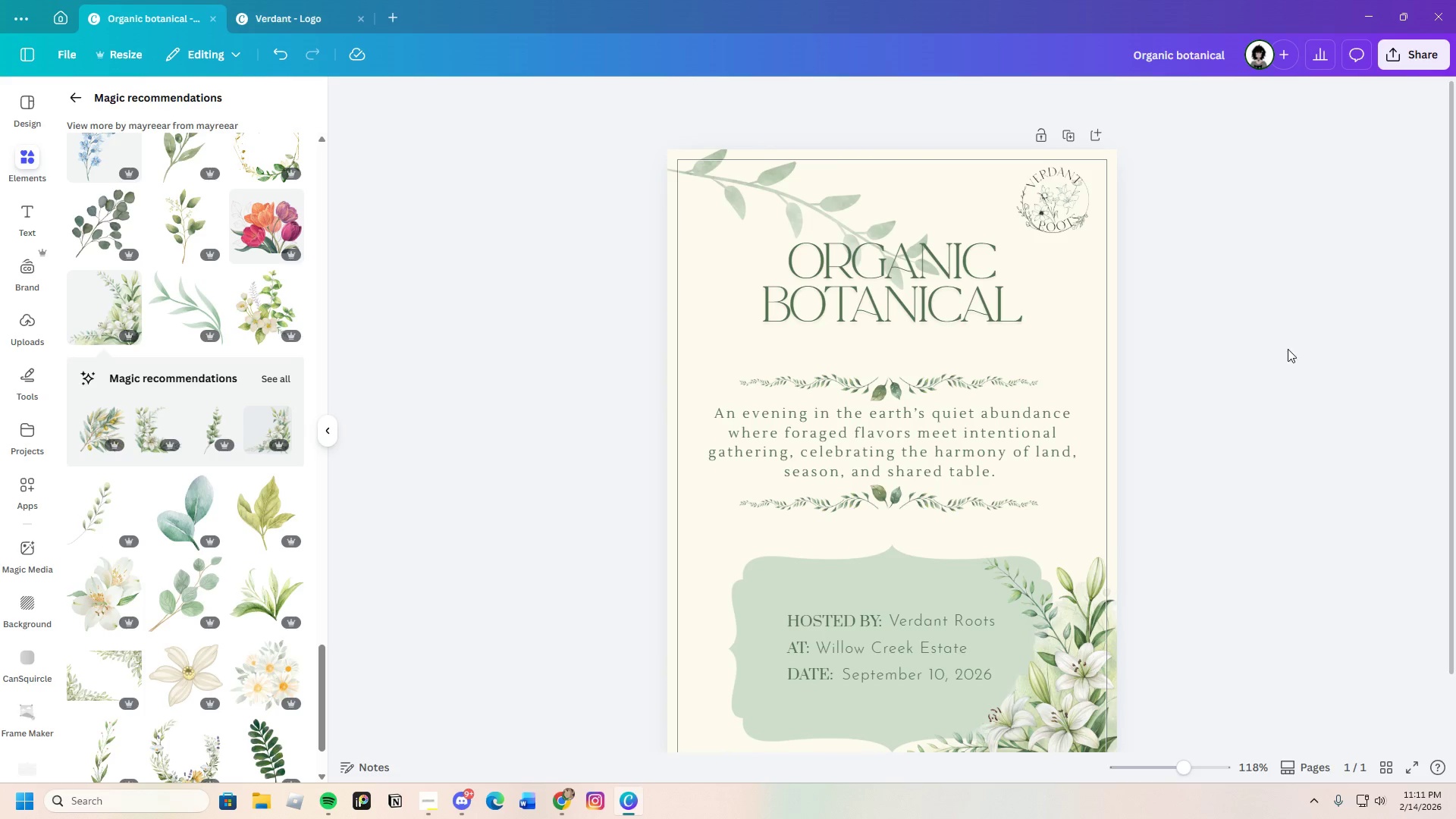 
left_click([814, 212])
 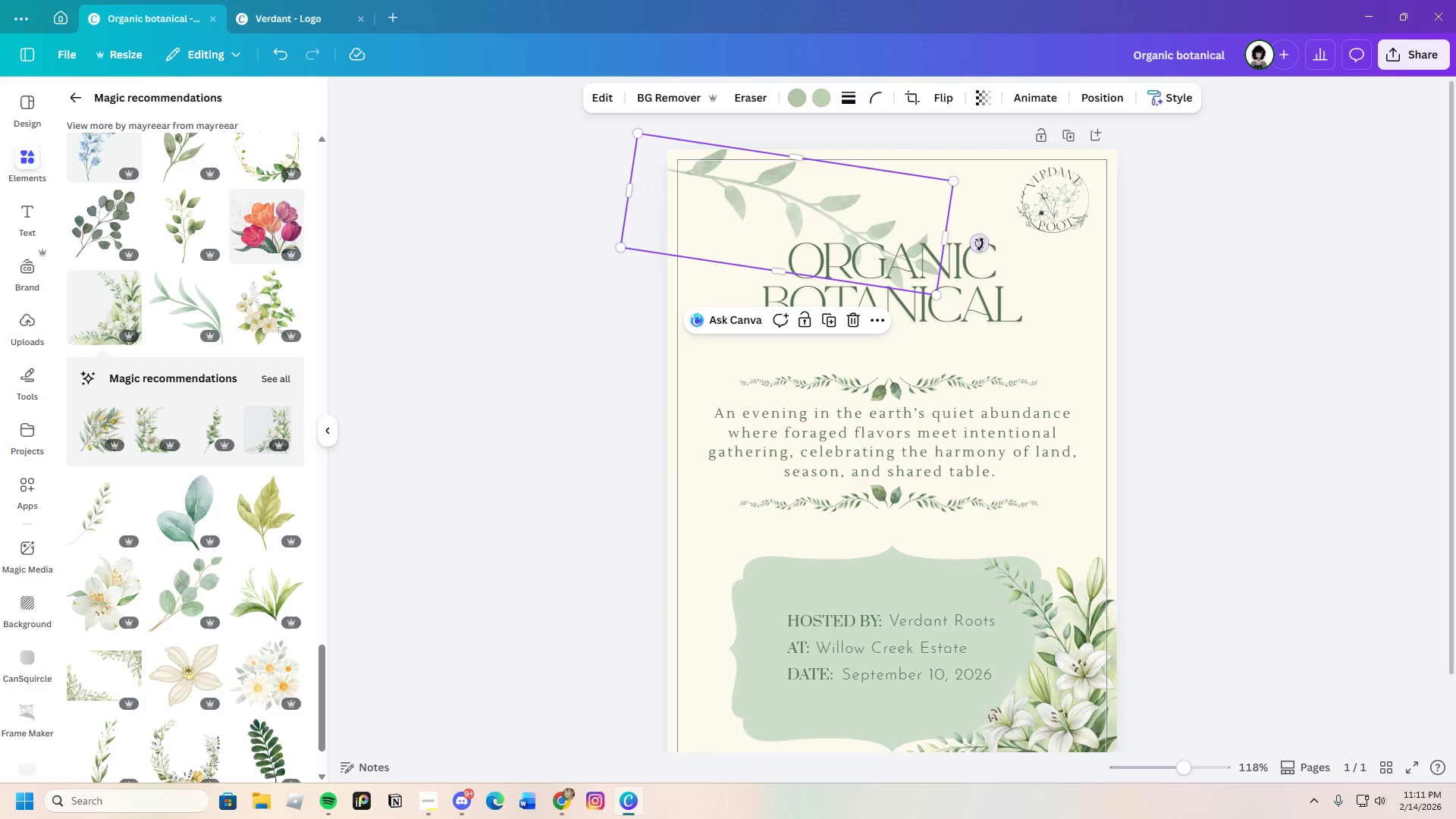 
left_click_drag(start_coordinate=[982, 243], to_coordinate=[1003, 191])
 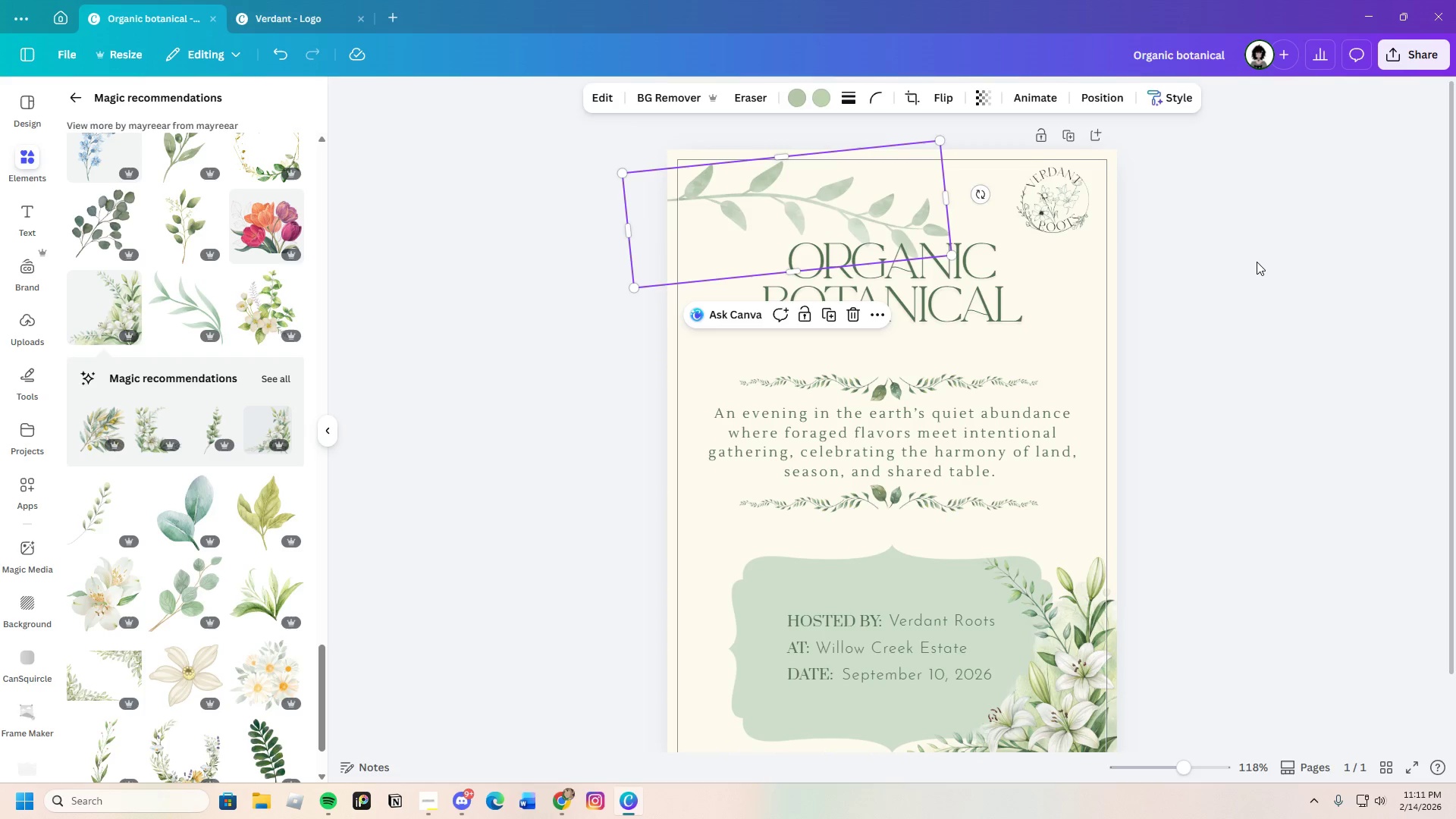 
left_click([1257, 262])
 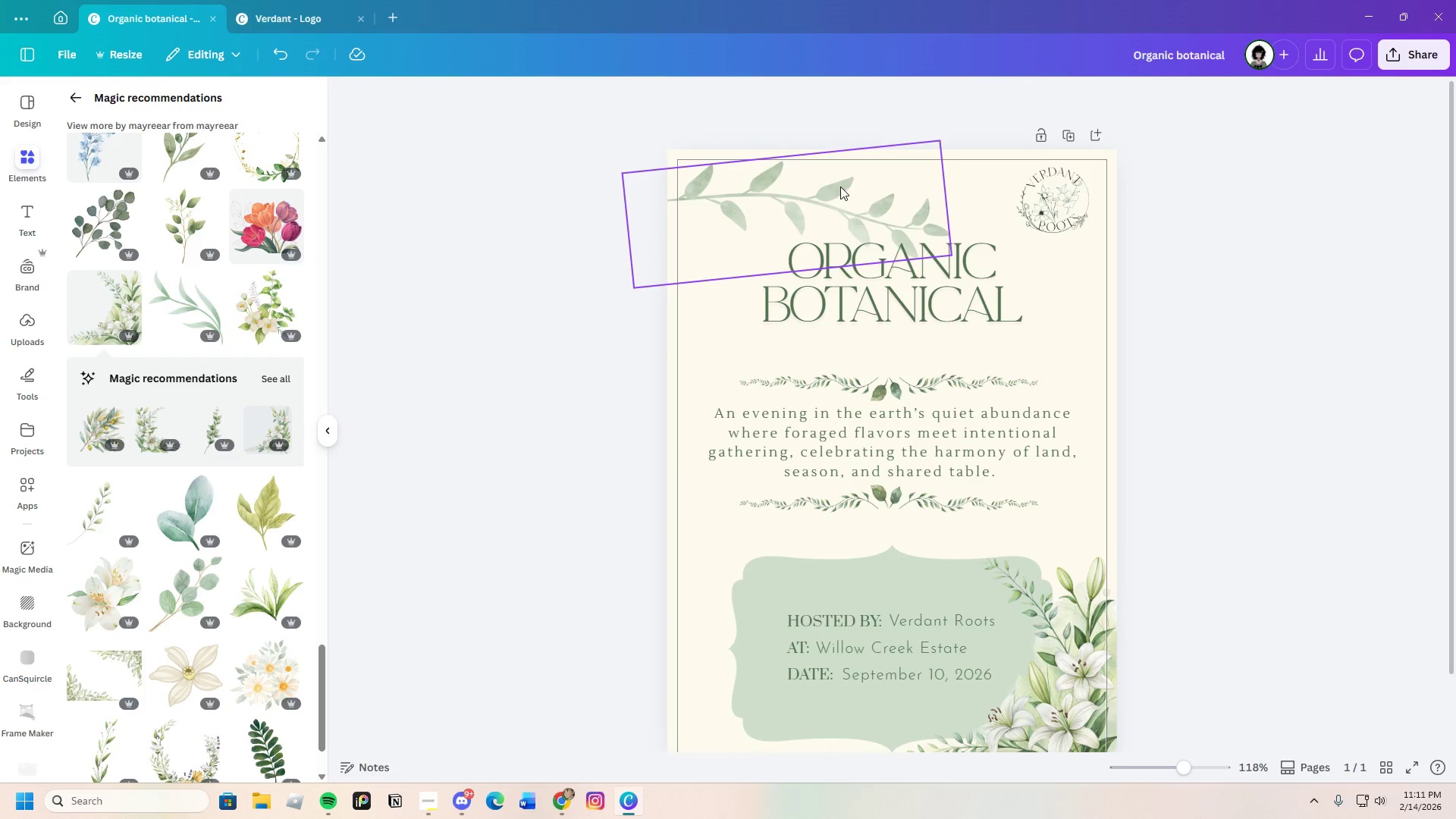 
left_click_drag(start_coordinate=[830, 193], to_coordinate=[814, 174])
 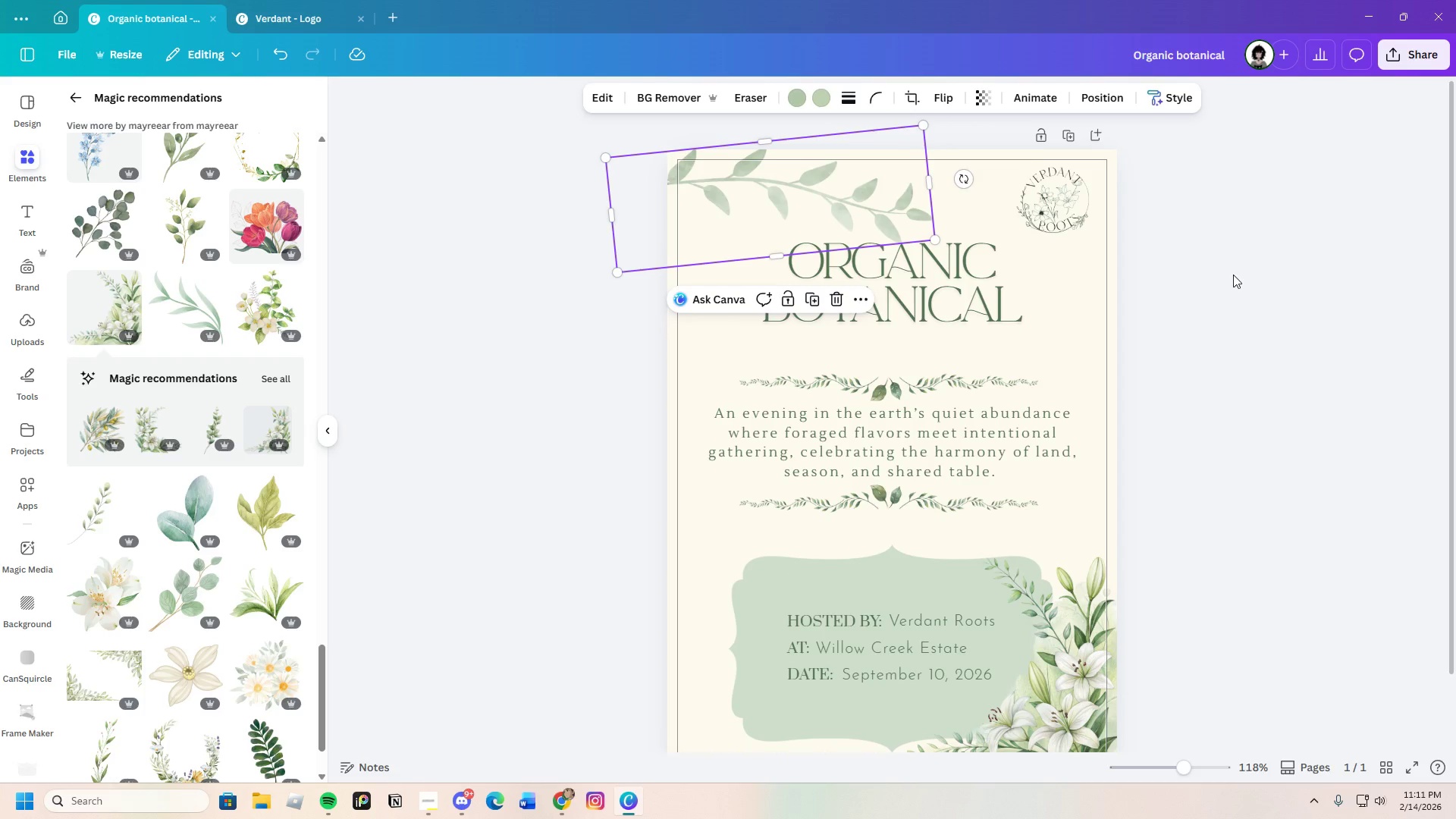 
left_click([1233, 275])
 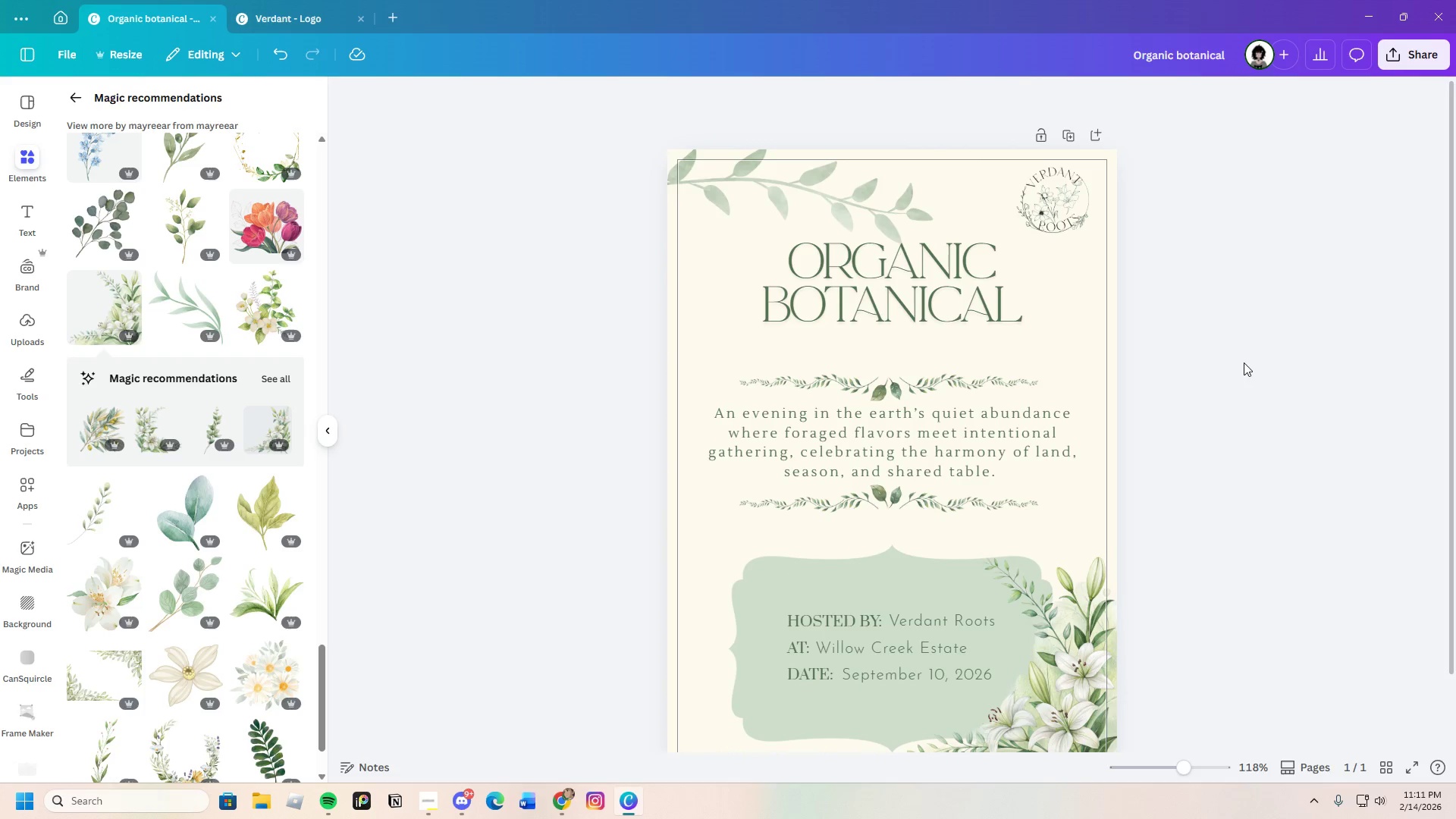 
scroll: coordinate [1269, 438], scroll_direction: down, amount: 2.0
 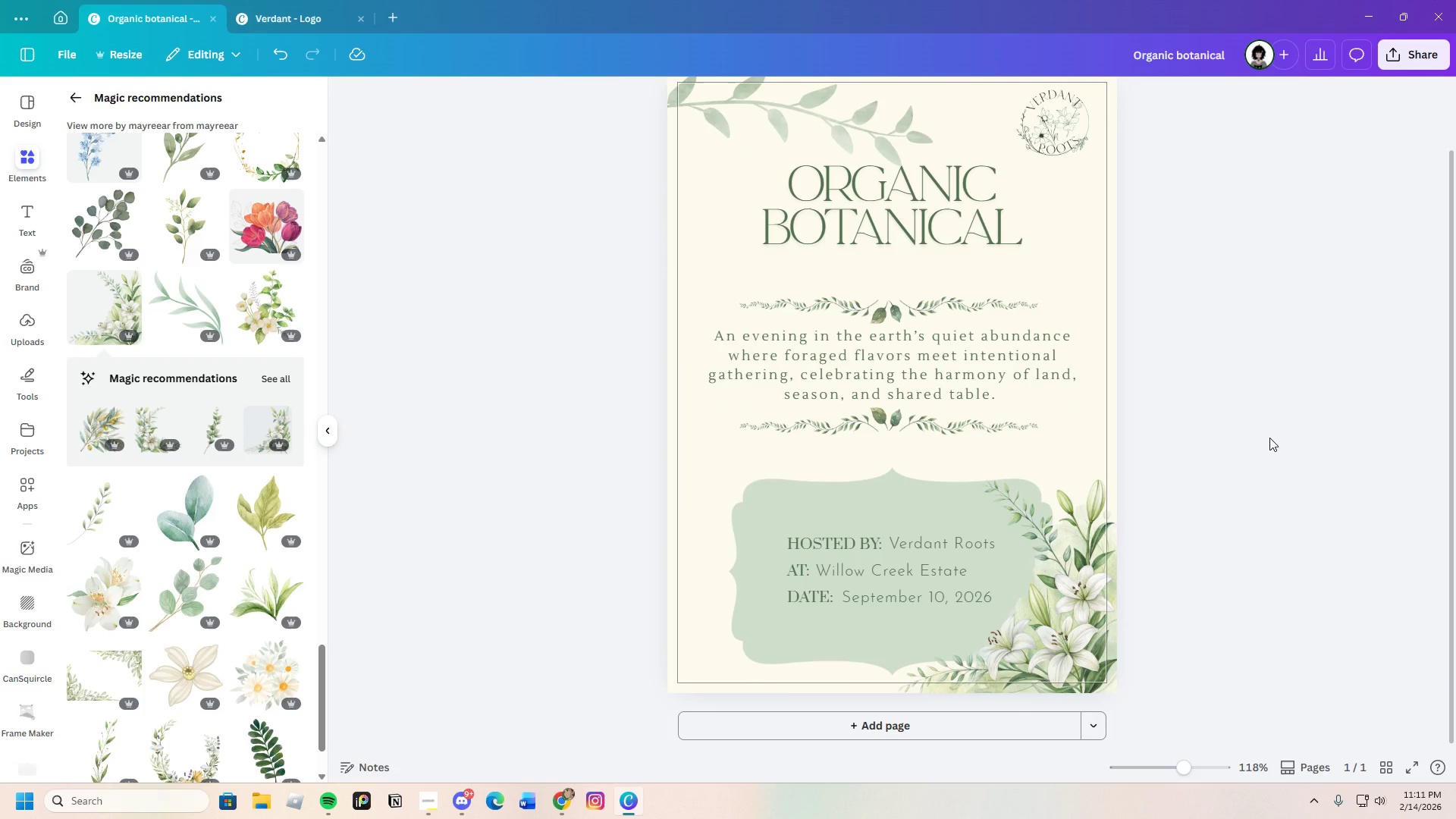 
scroll: coordinate [1269, 438], scroll_direction: up, amount: 1.0
 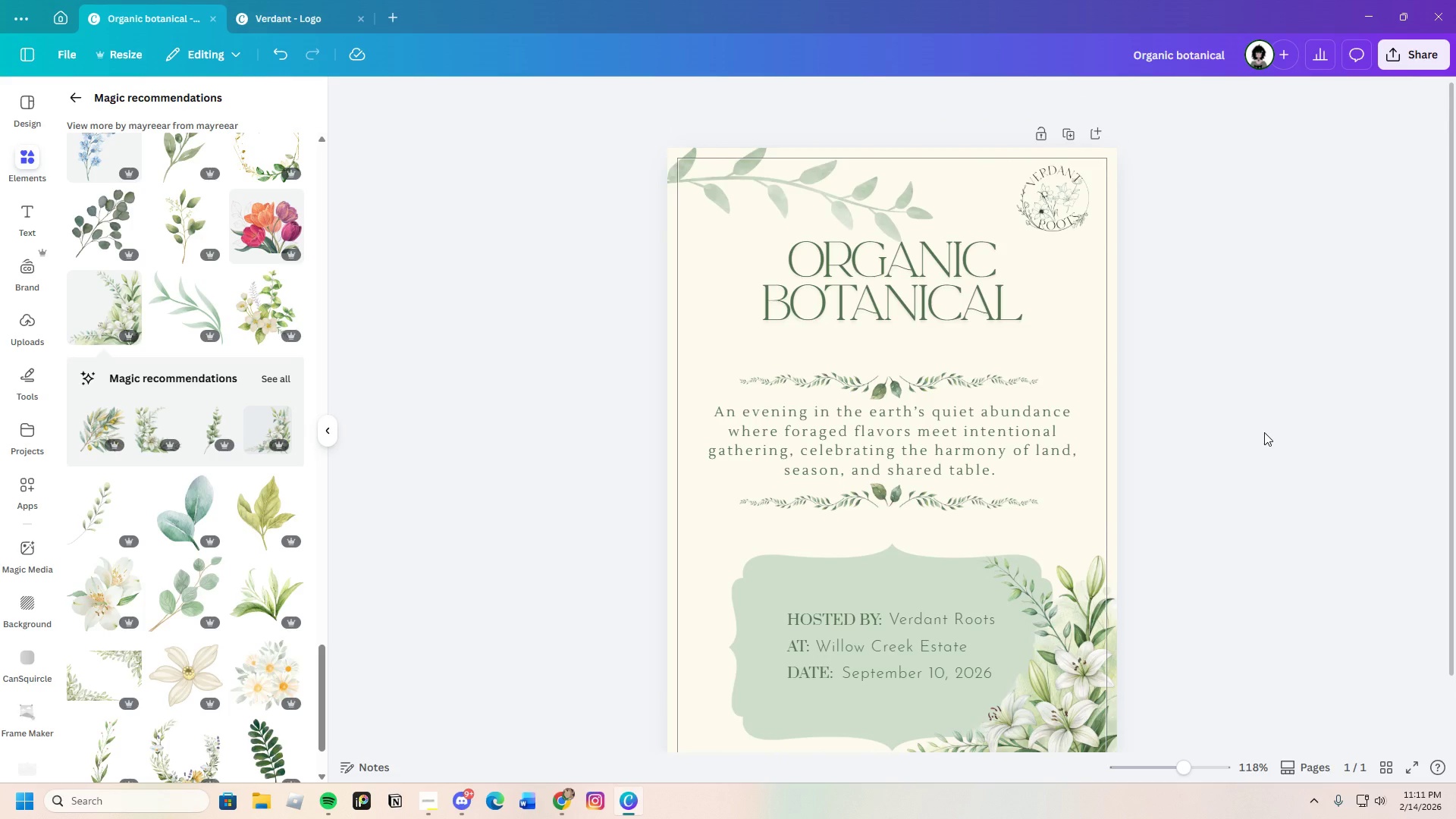 
scroll: coordinate [108, 666], scroll_direction: down, amount: 9.0
 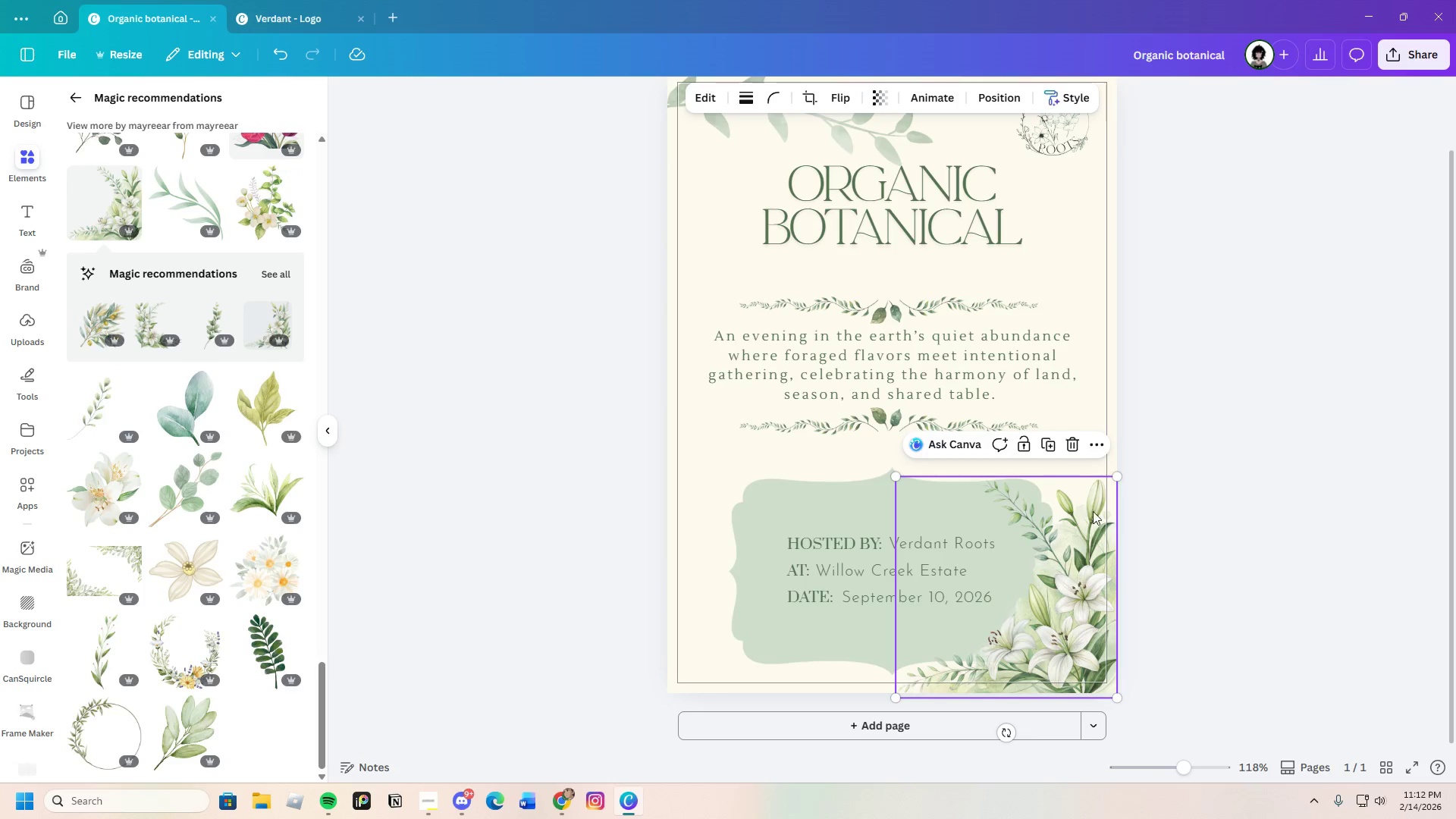 
left_click([1068, 446])
 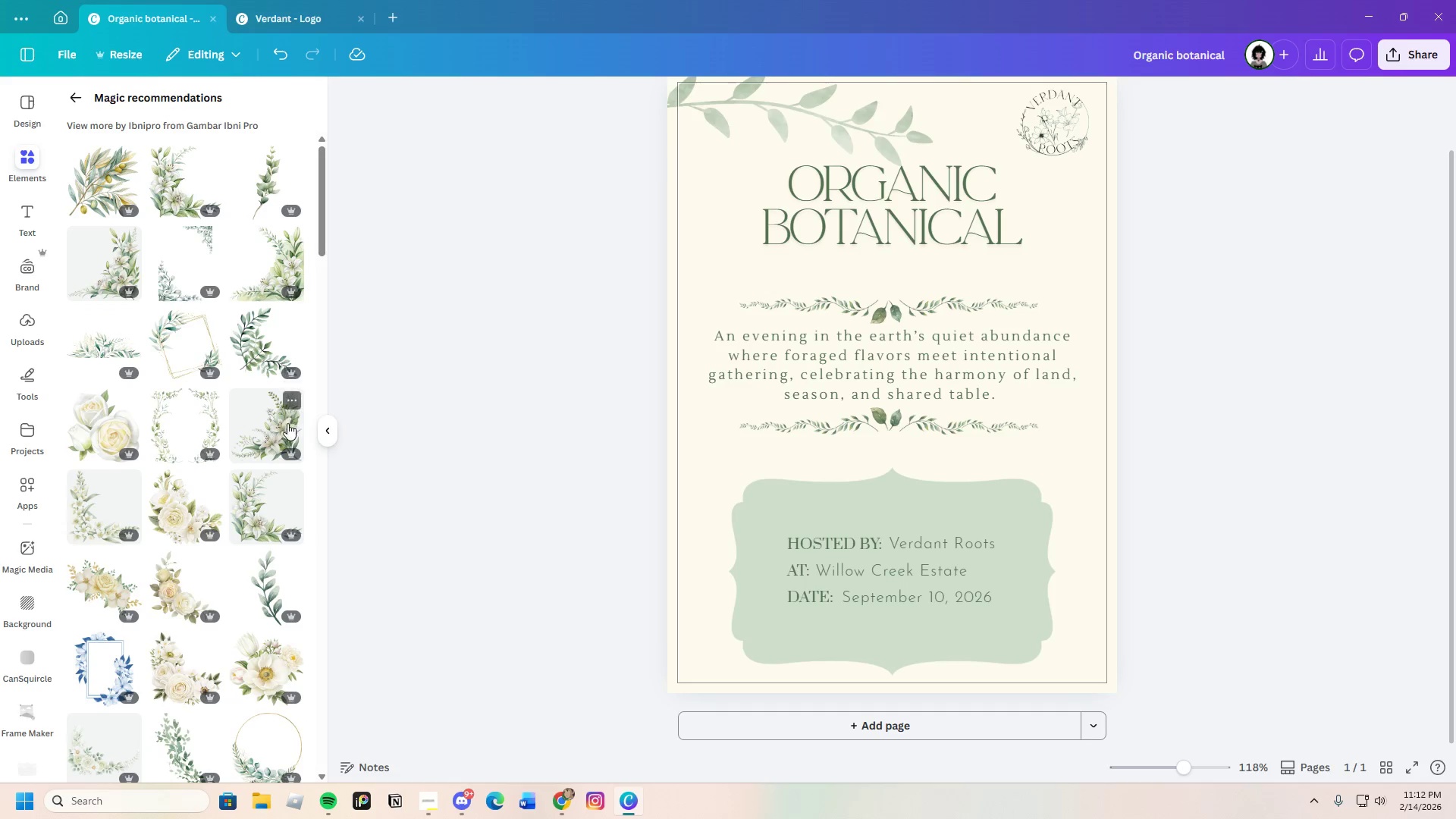 
scroll: coordinate [231, 619], scroll_direction: down, amount: 5.0
 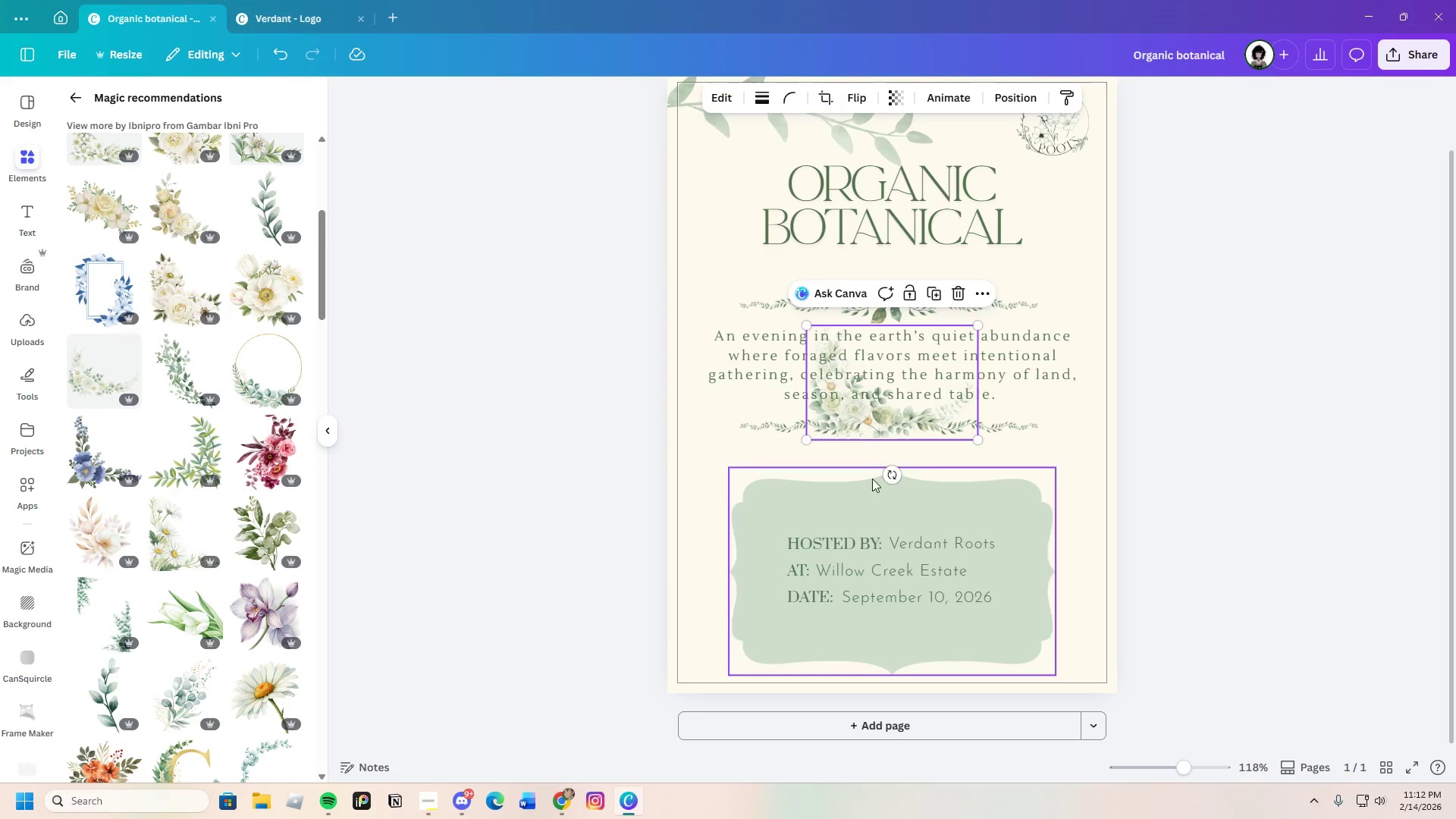 
left_click_drag(start_coordinate=[906, 416], to_coordinate=[932, 514])
 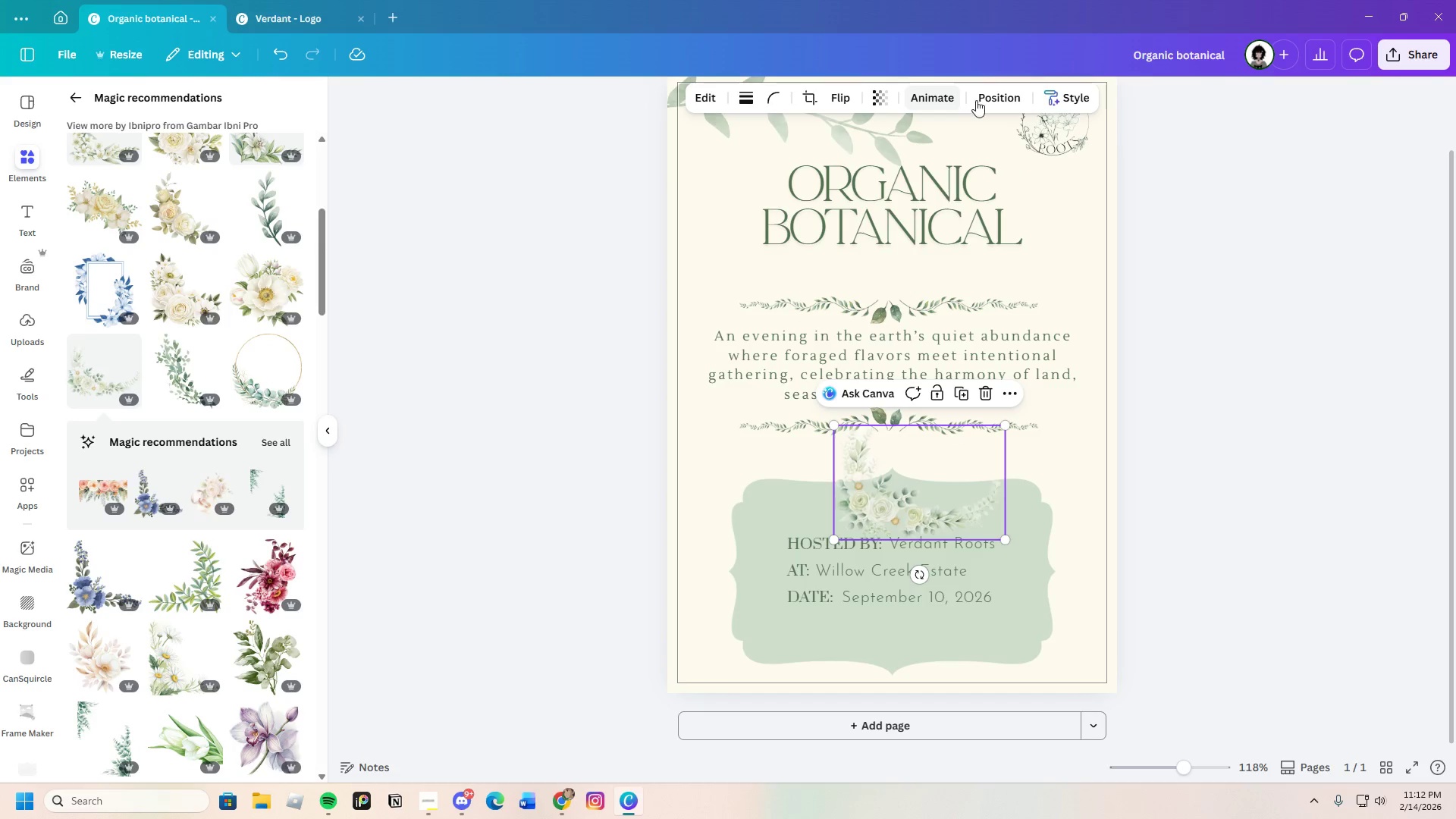 
left_click([840, 99])
 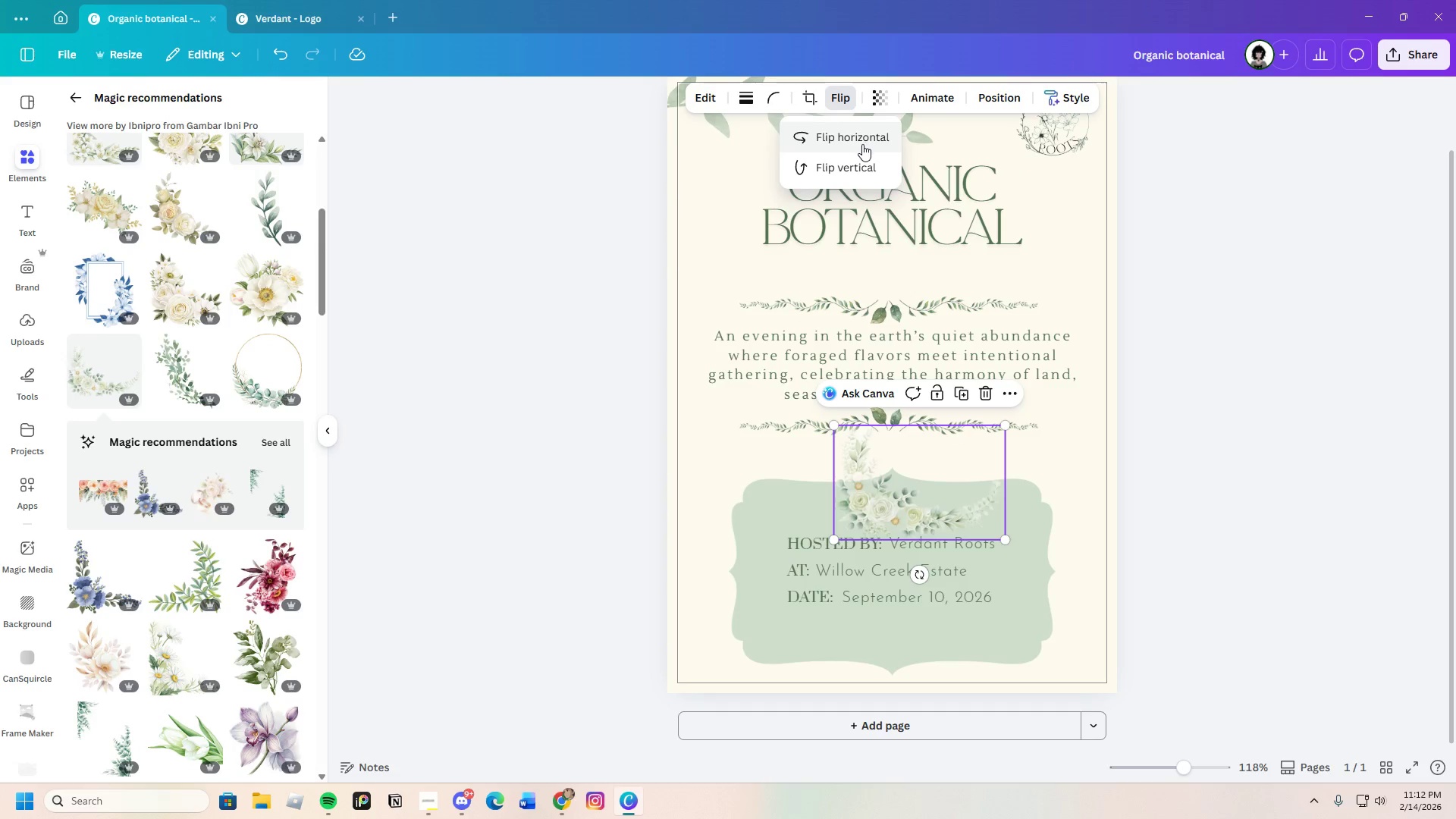 
left_click([862, 144])
 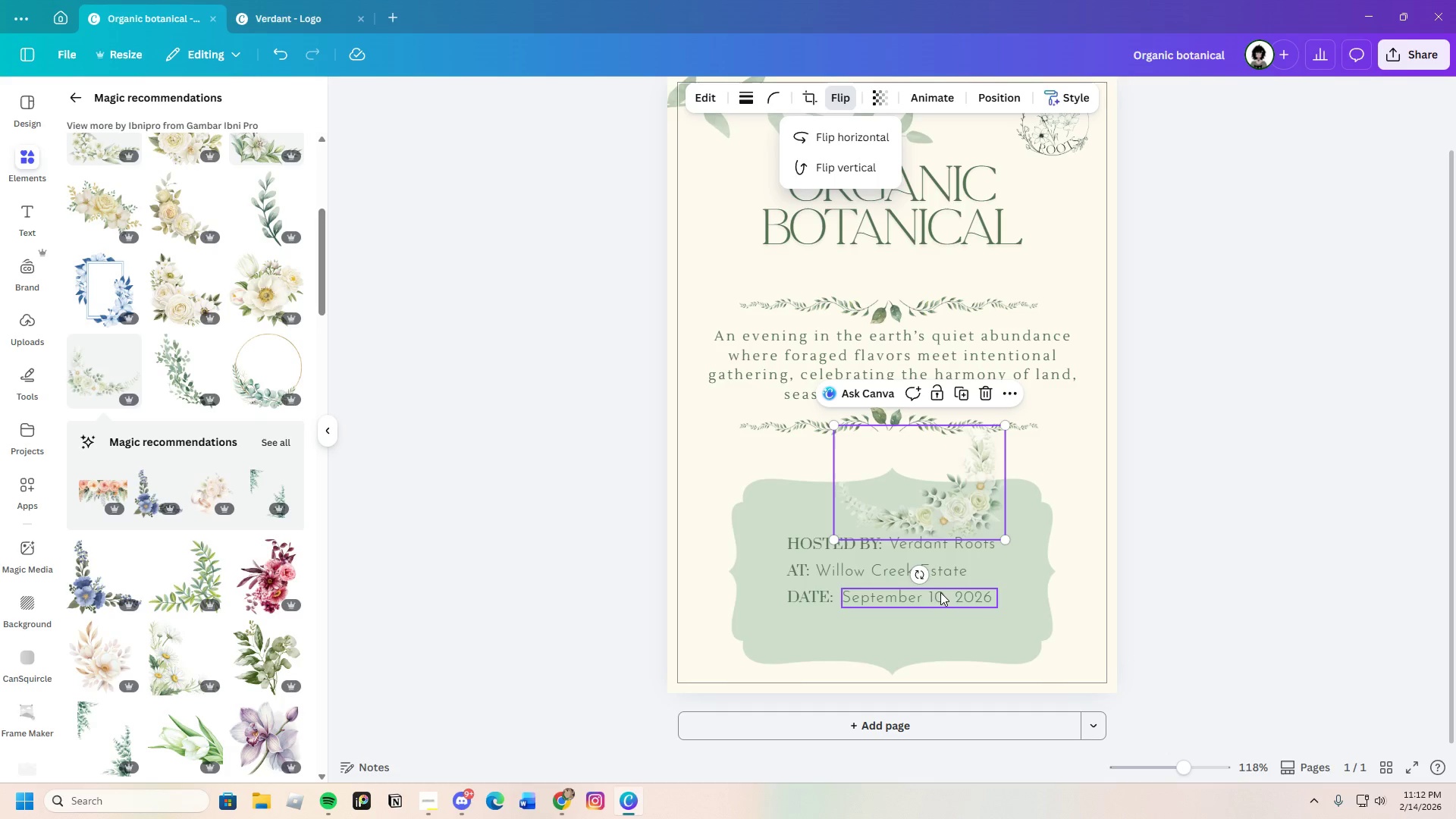 
left_click_drag(start_coordinate=[922, 576], to_coordinate=[1020, 557])
 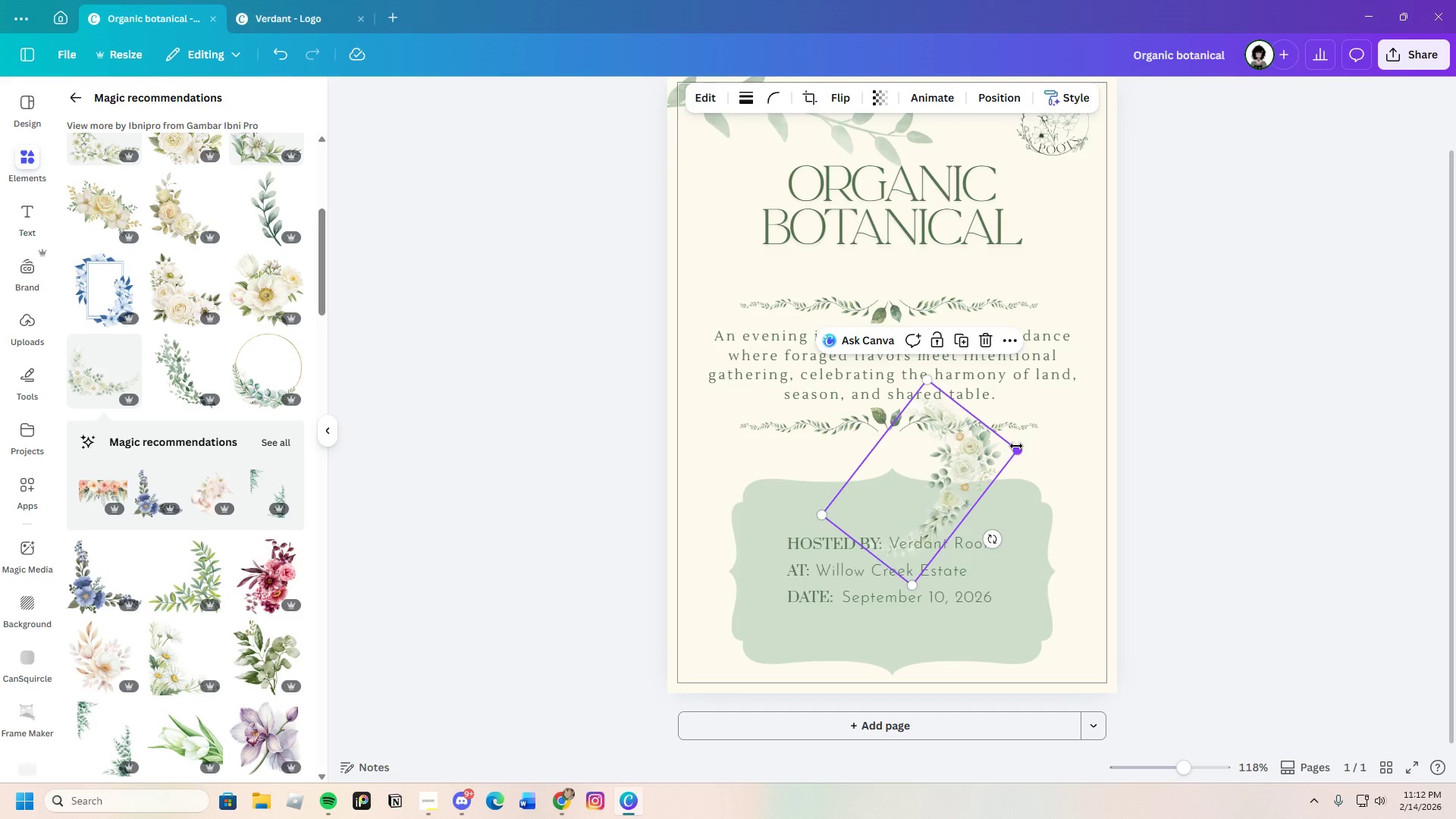 
left_click_drag(start_coordinate=[1019, 450], to_coordinate=[1116, 415])
 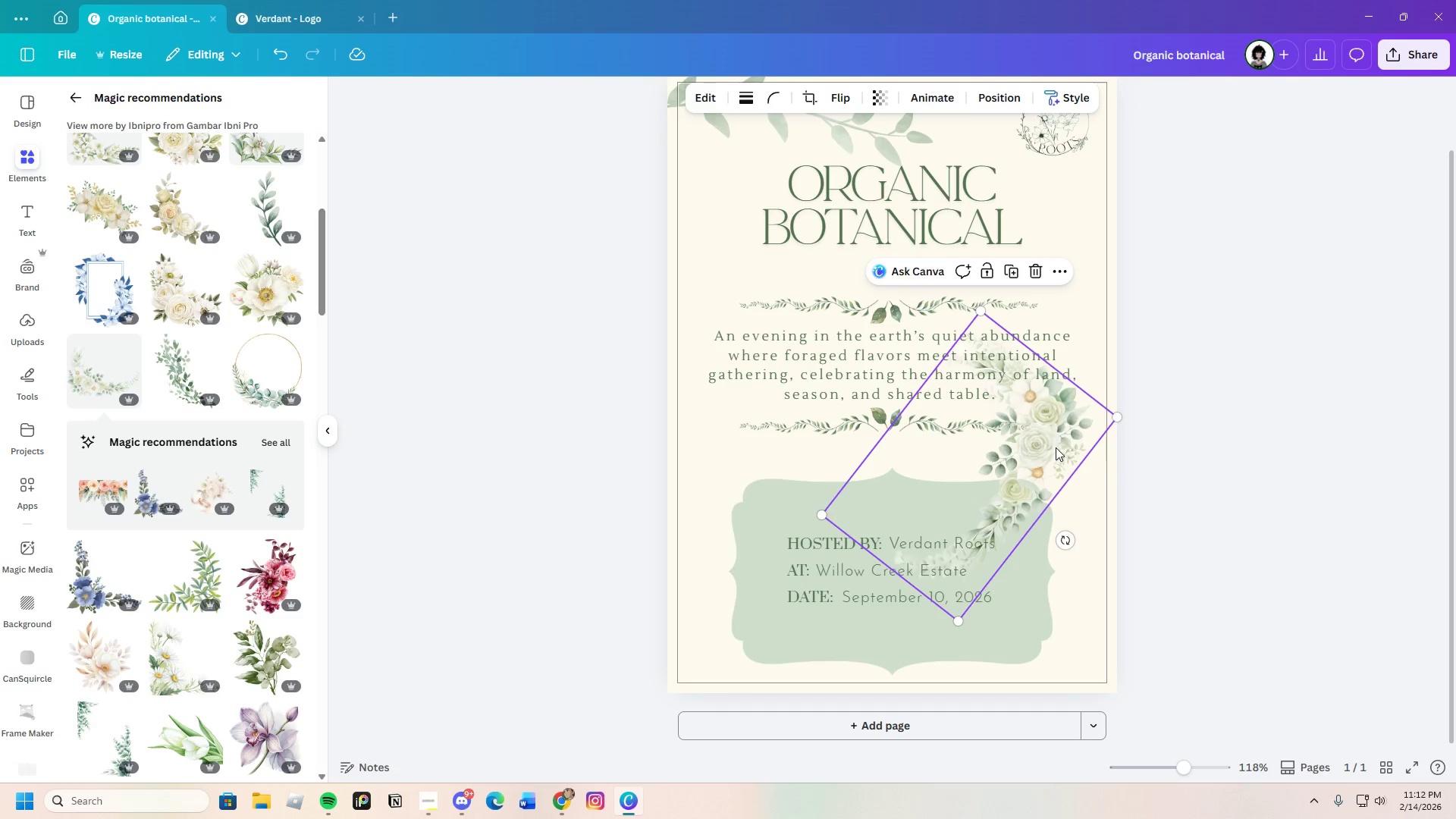 
left_click_drag(start_coordinate=[1056, 447], to_coordinate=[1091, 603])
 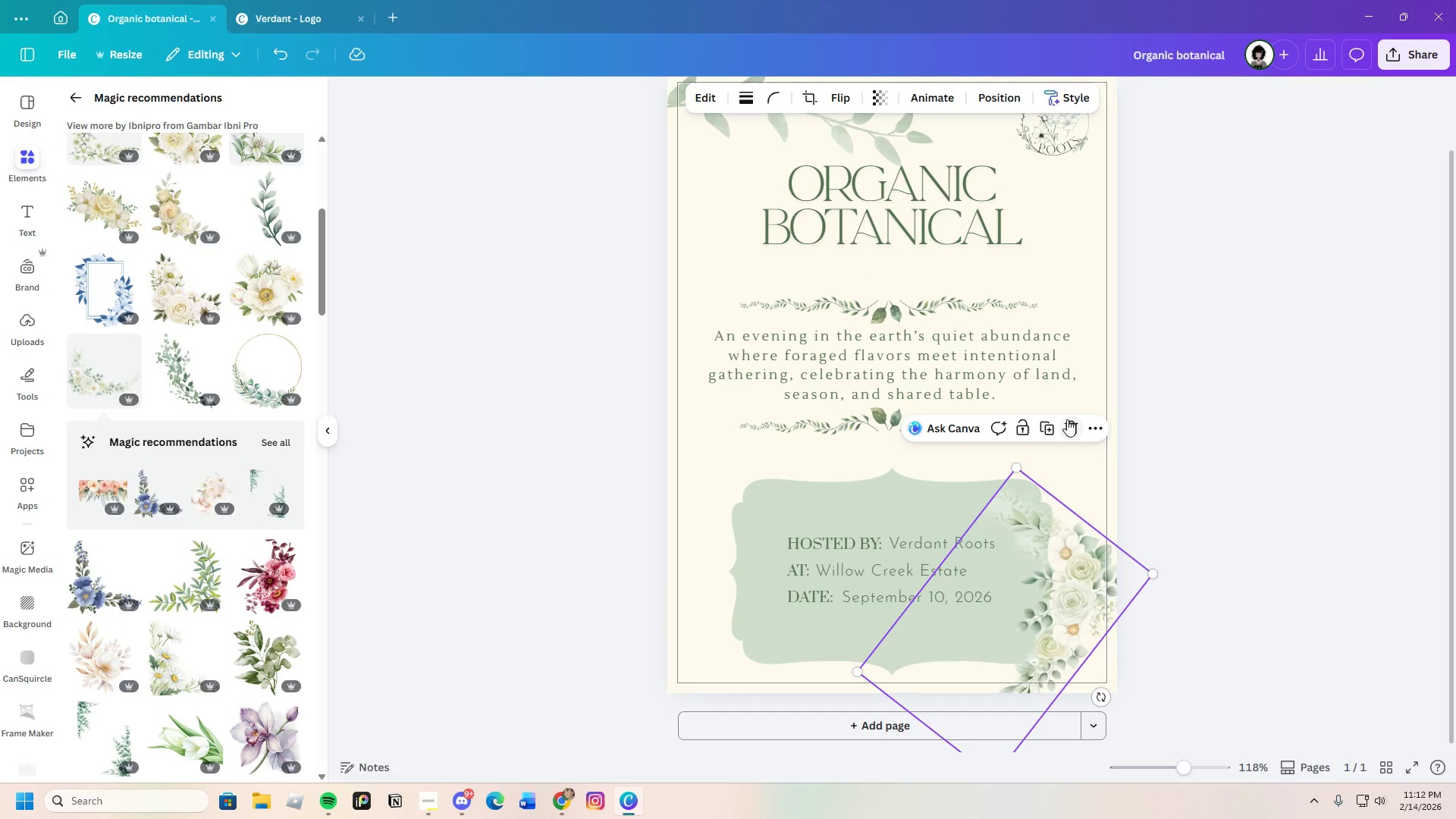 
left_click([1069, 419])
 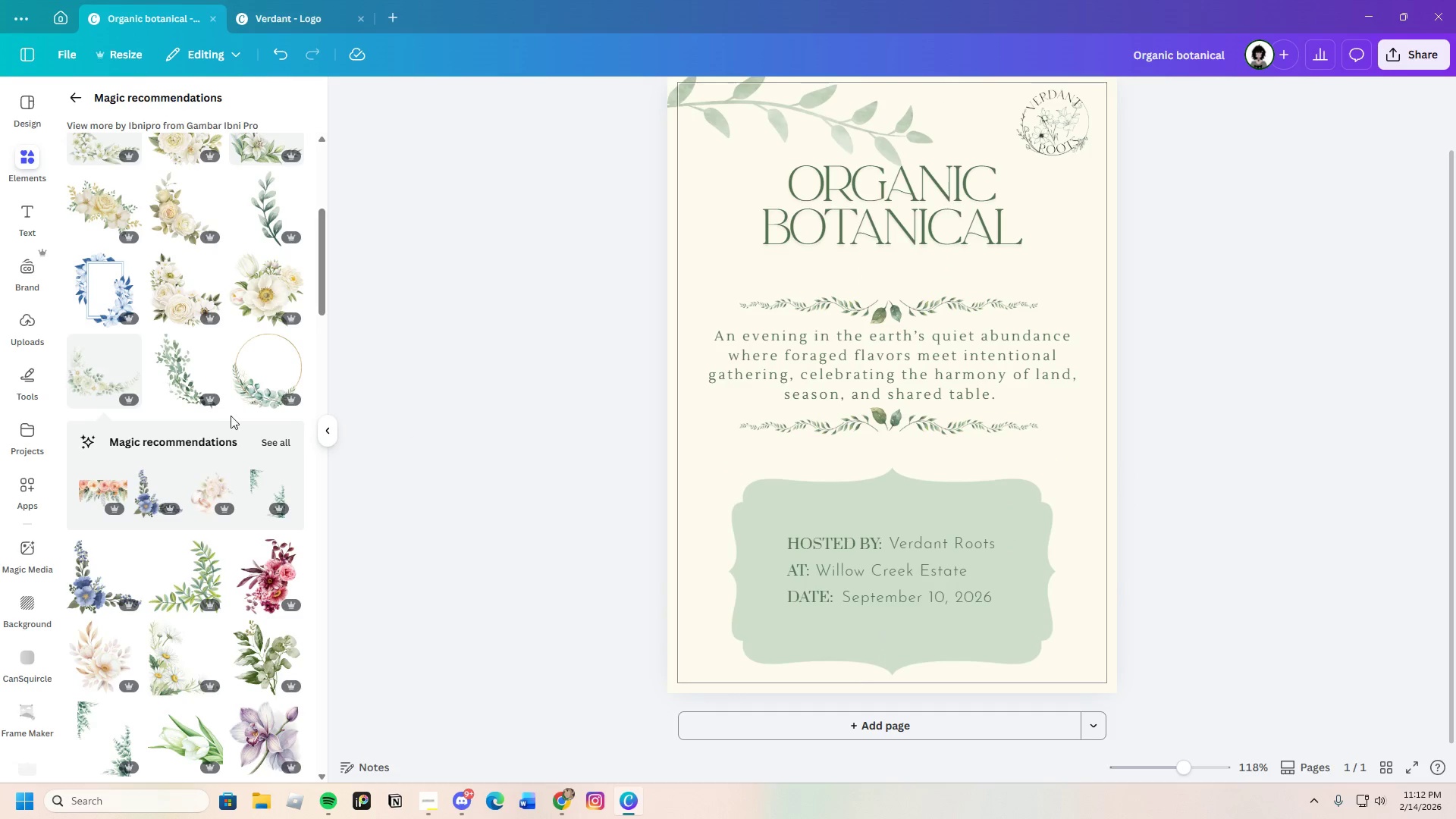 
left_click([162, 377])
 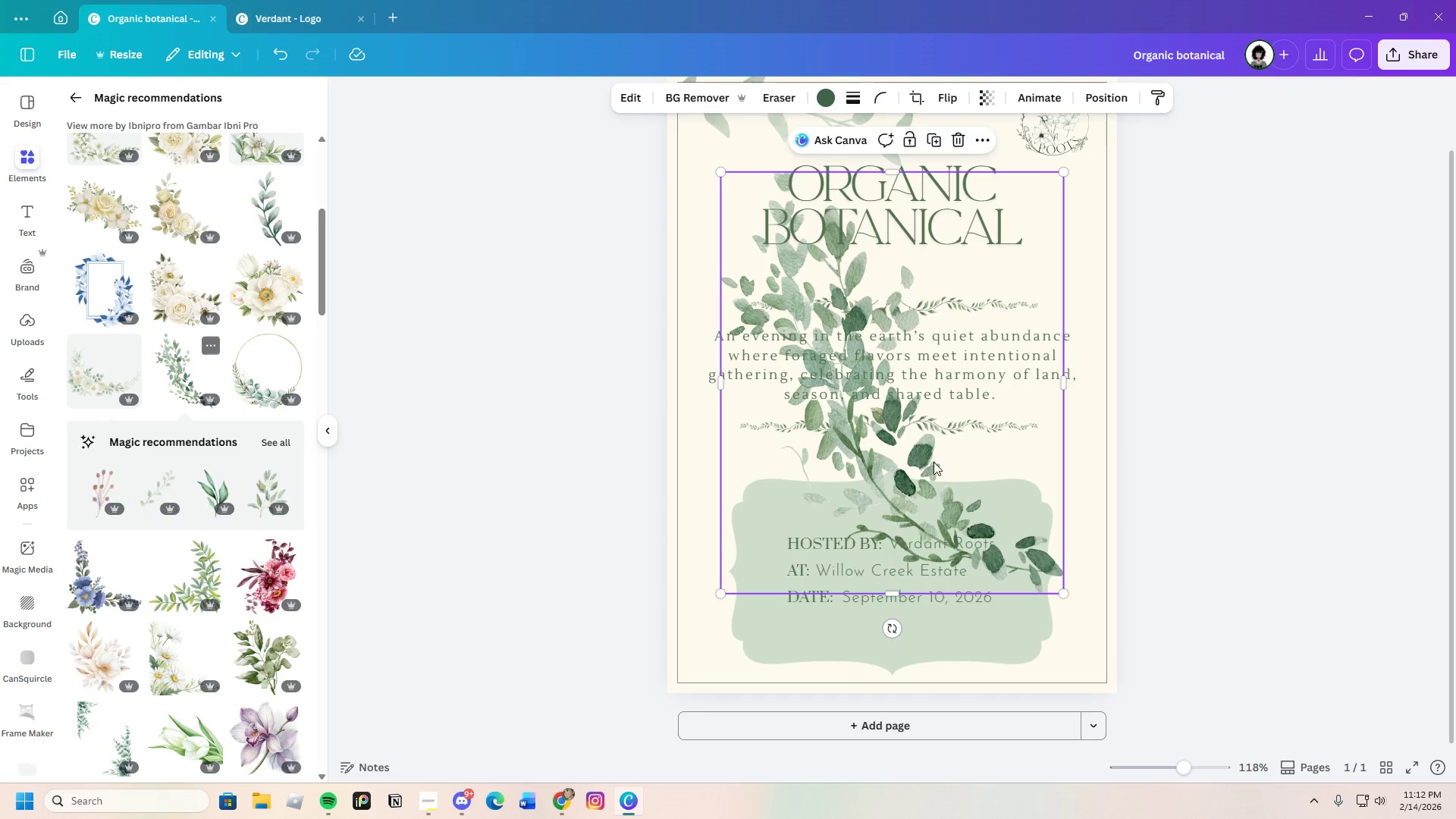 
left_click_drag(start_coordinate=[937, 468], to_coordinate=[1018, 589])
 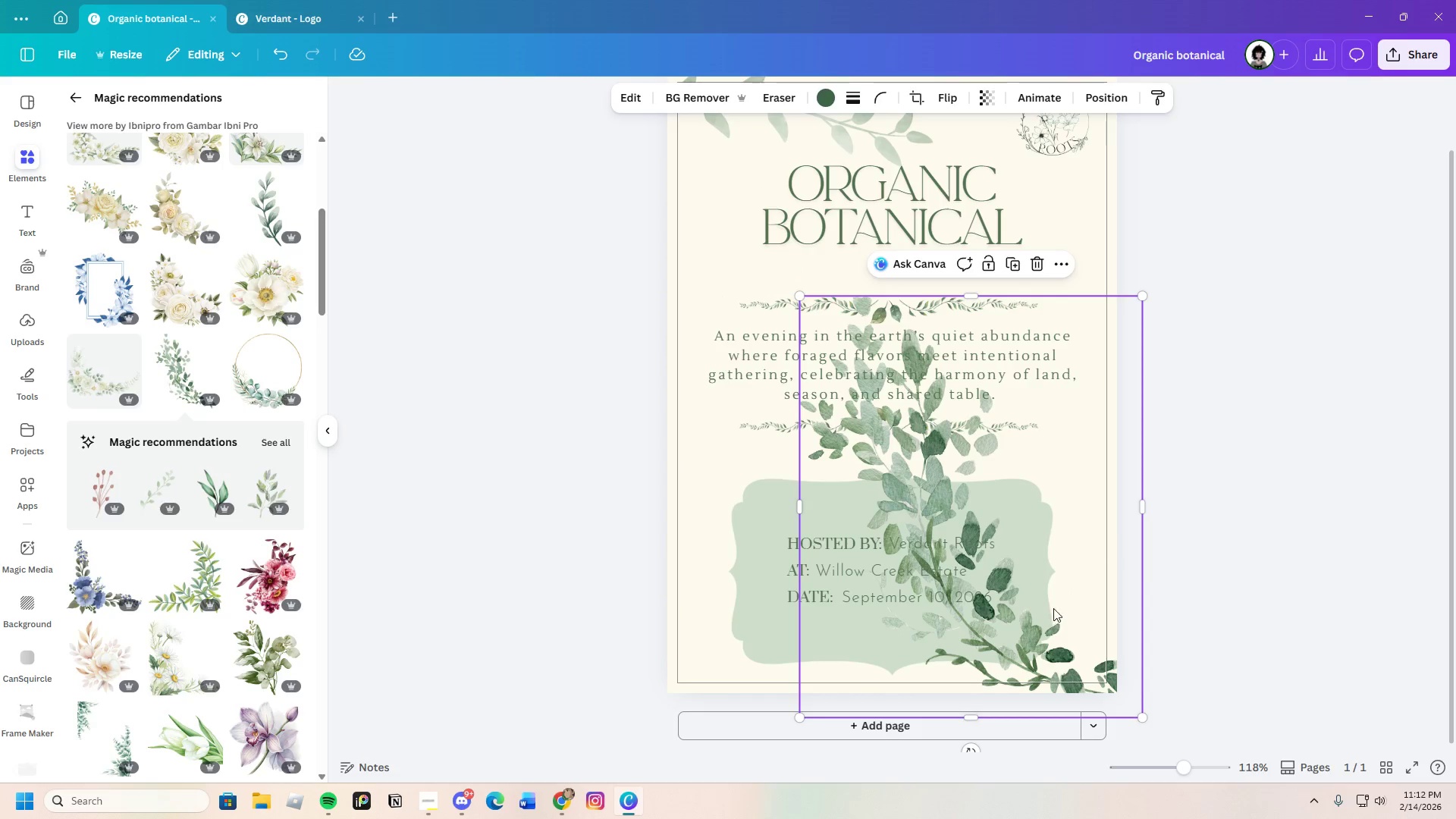 
left_click_drag(start_coordinate=[1053, 607], to_coordinate=[1045, 524])
 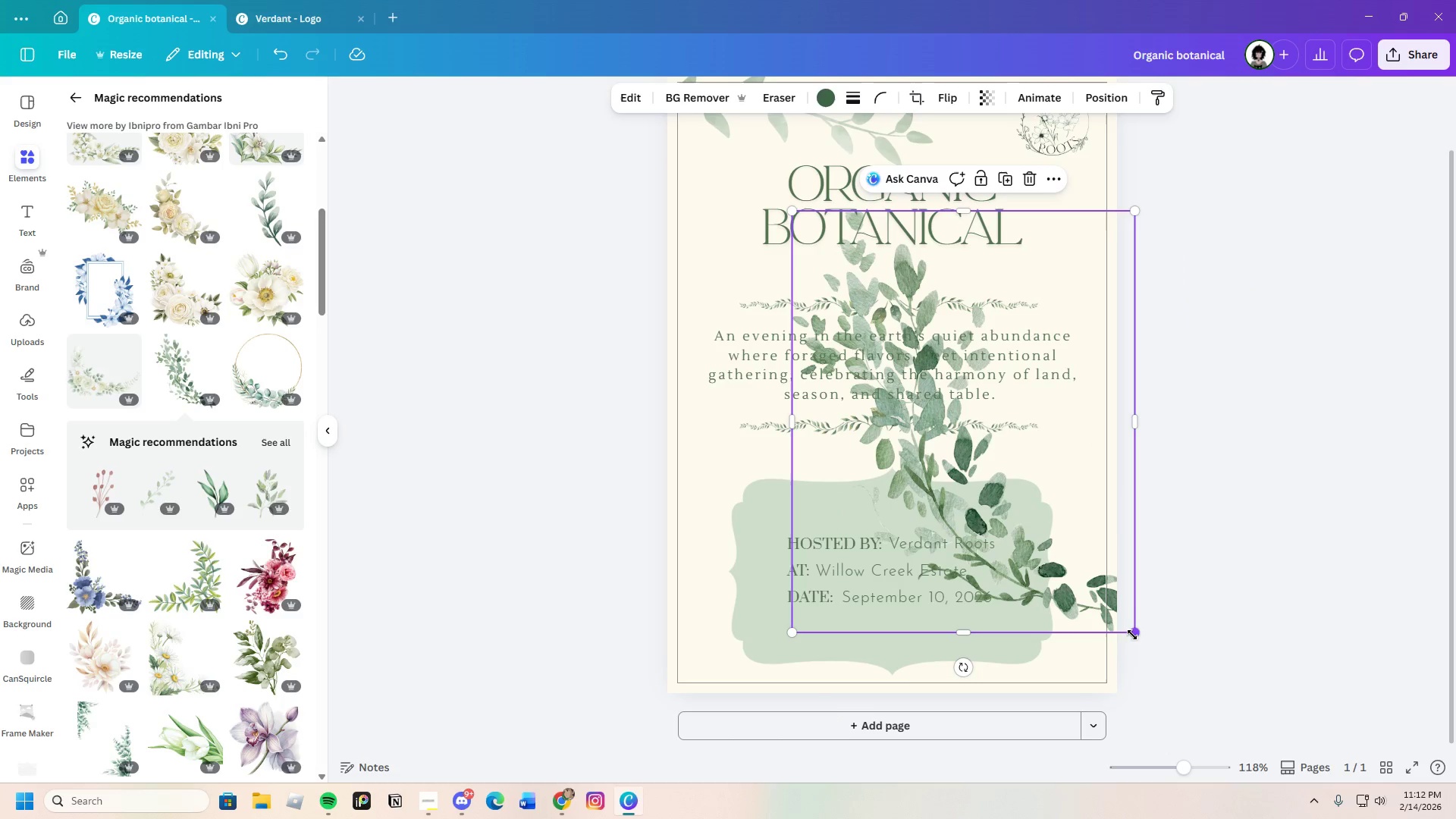 
left_click_drag(start_coordinate=[1140, 629], to_coordinate=[994, 552])
 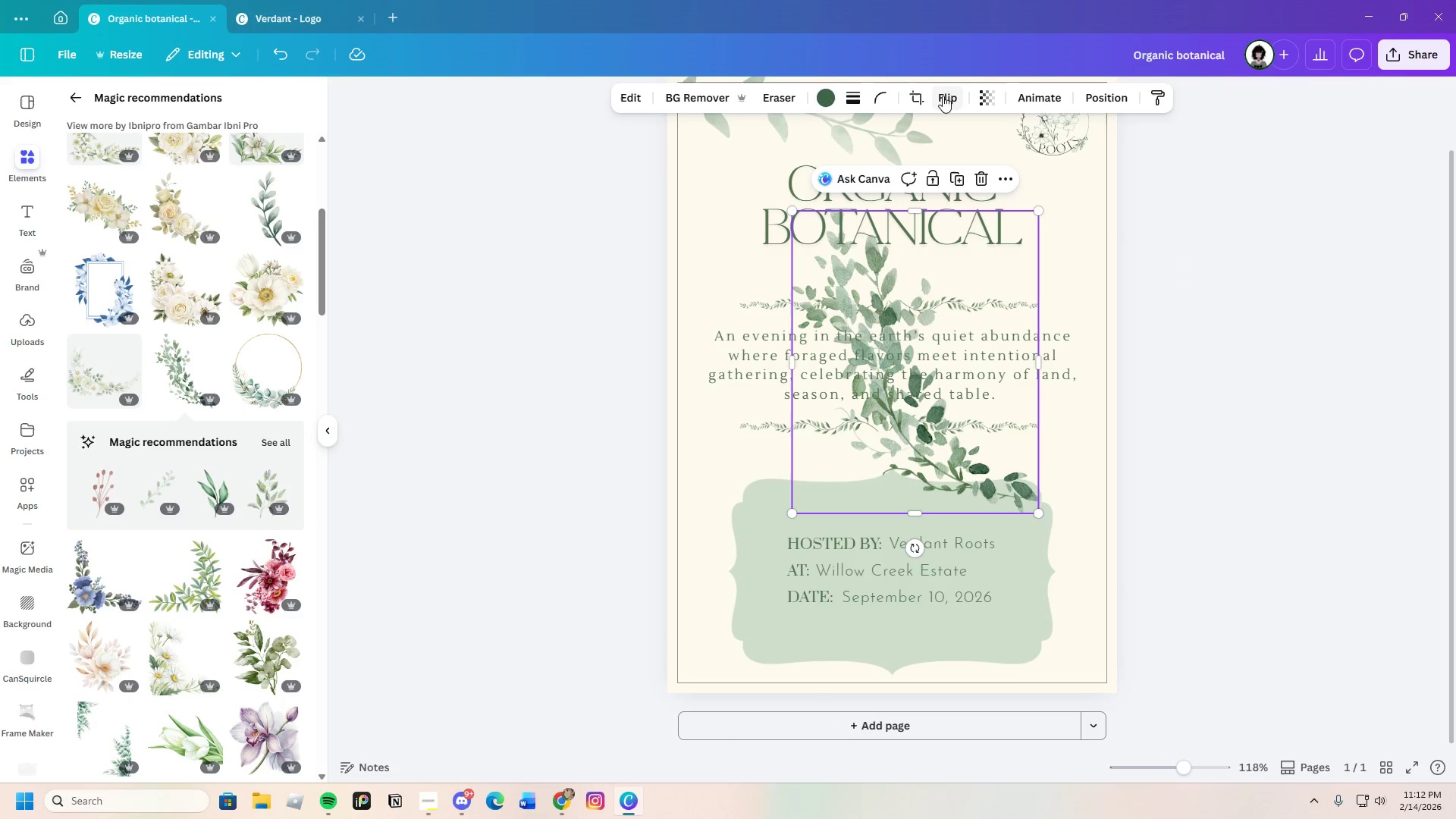 
left_click([948, 96])
 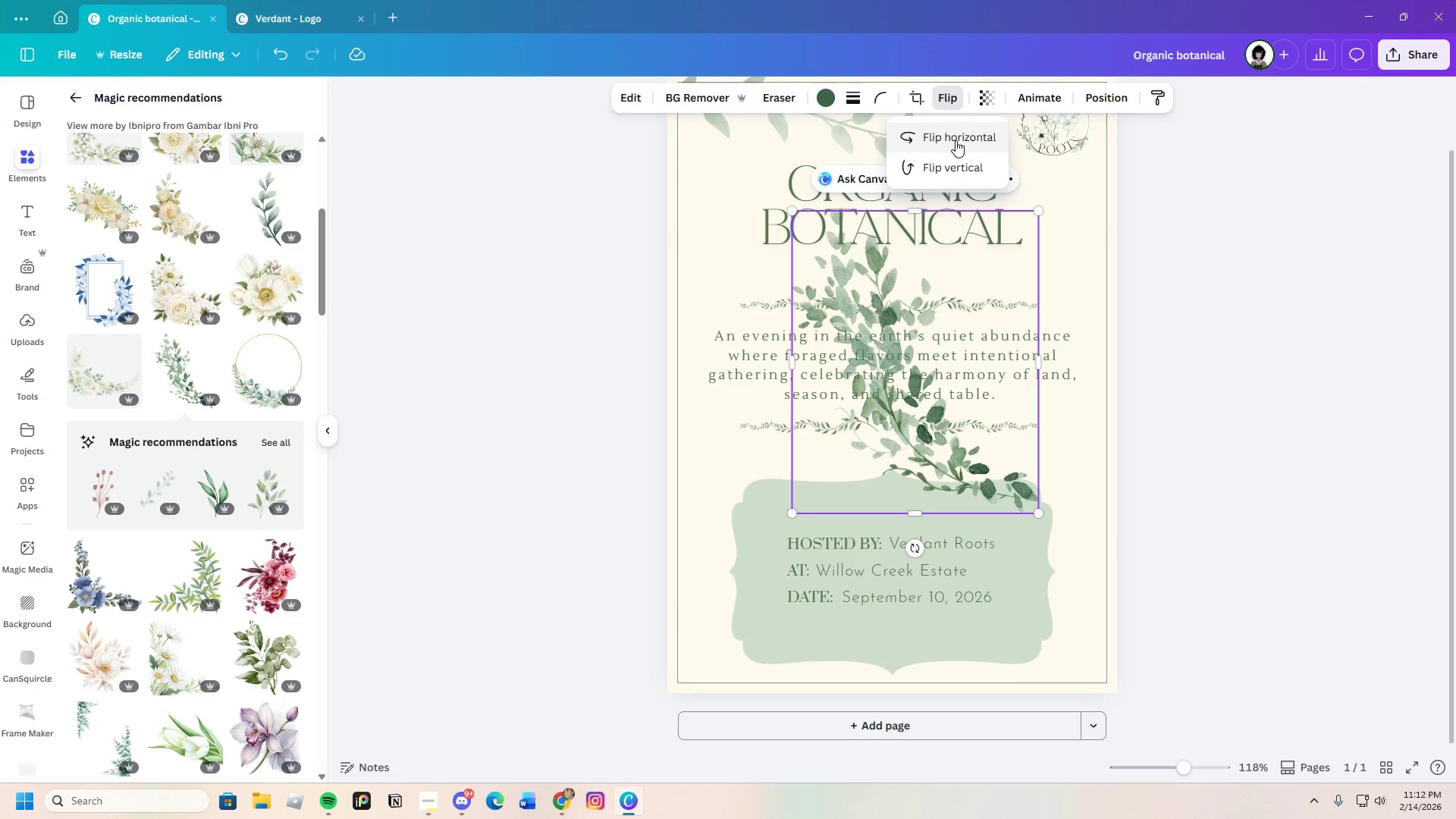 
left_click([956, 140])
 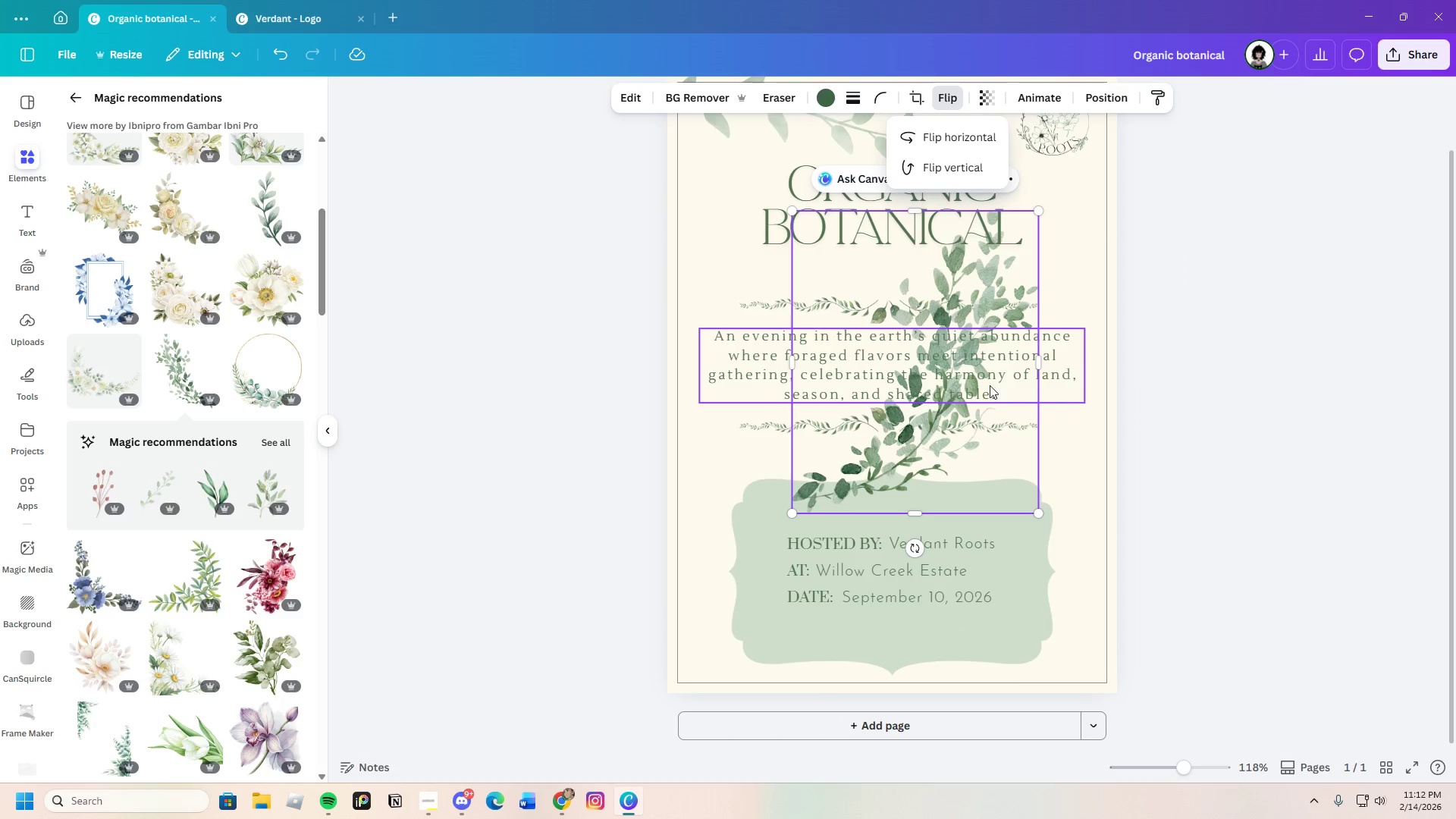 
left_click_drag(start_coordinate=[982, 386], to_coordinate=[1117, 629])
 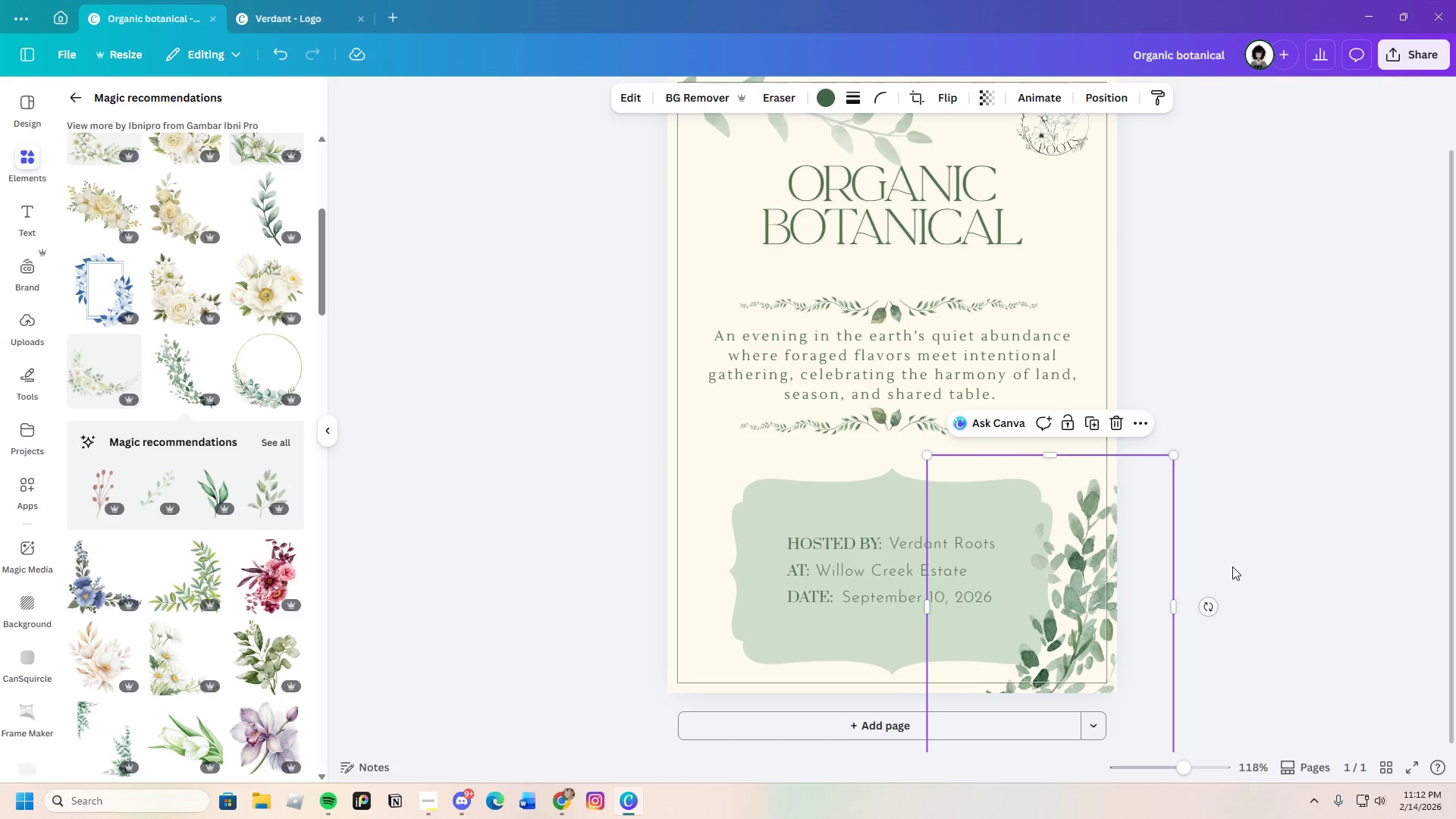 
left_click([1232, 566])
 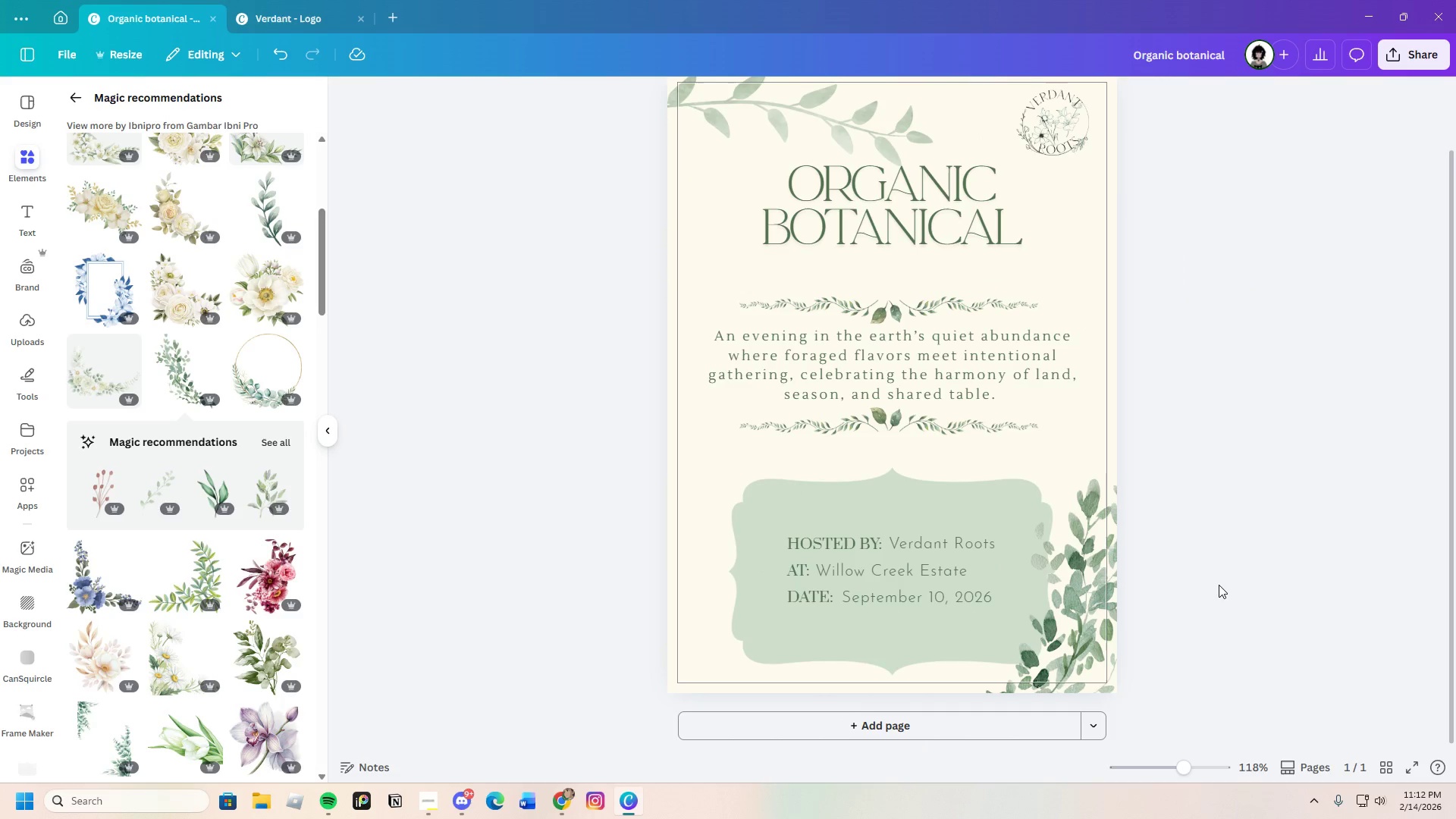 
scroll: coordinate [1219, 581], scroll_direction: up, amount: 1.0
 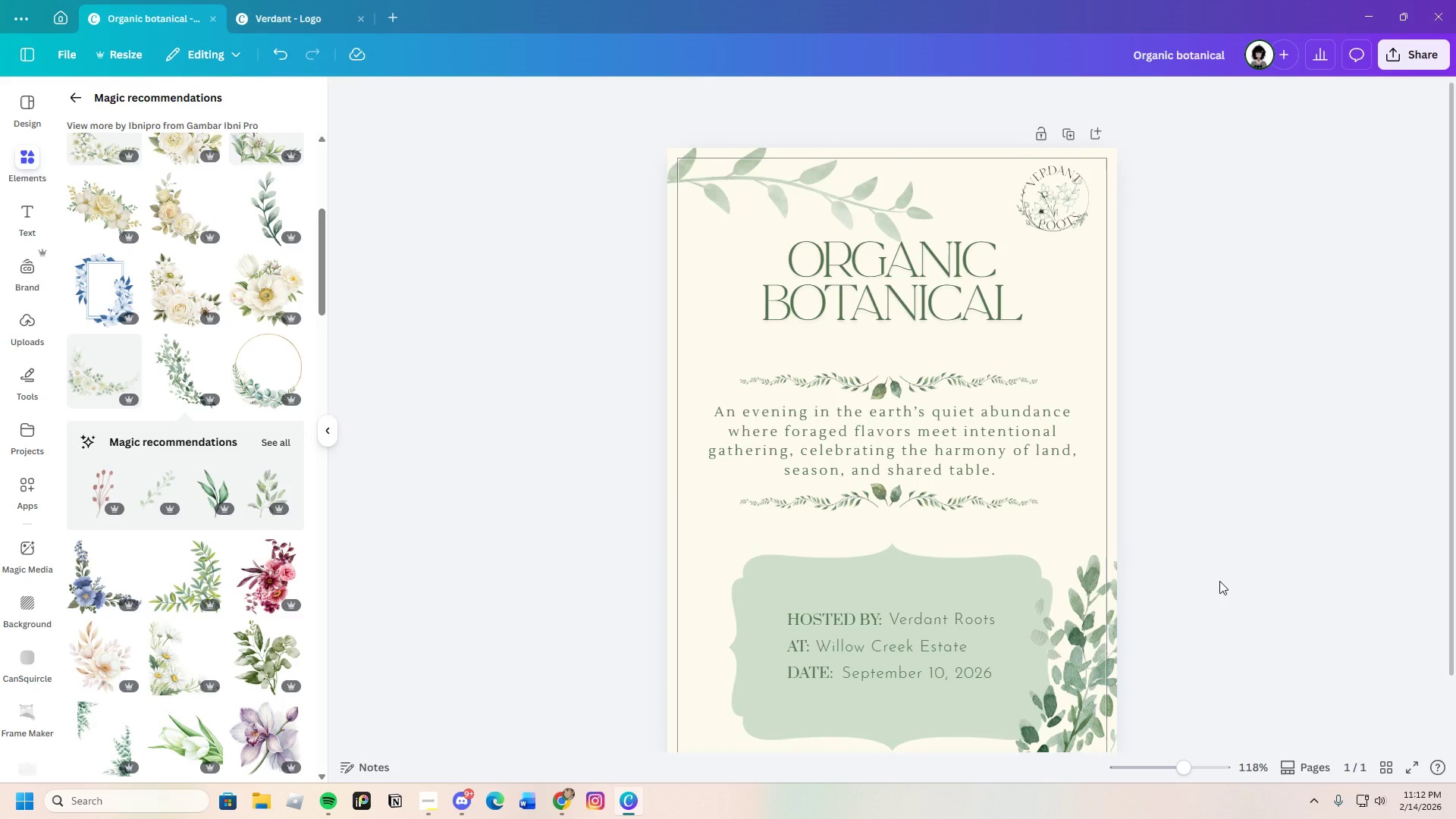 
scroll: coordinate [1219, 581], scroll_direction: down, amount: 2.0
 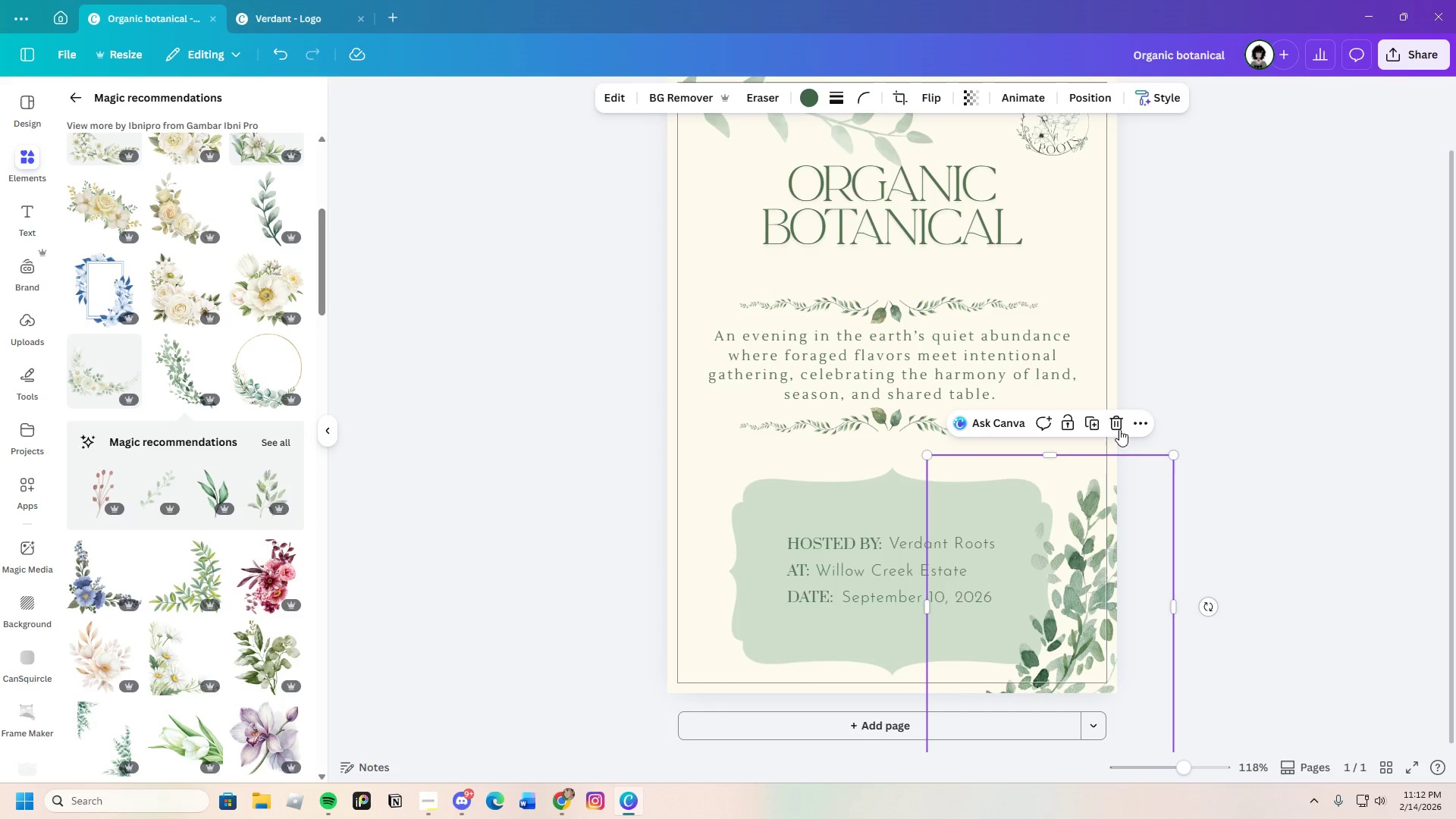 
left_click([1112, 422])
 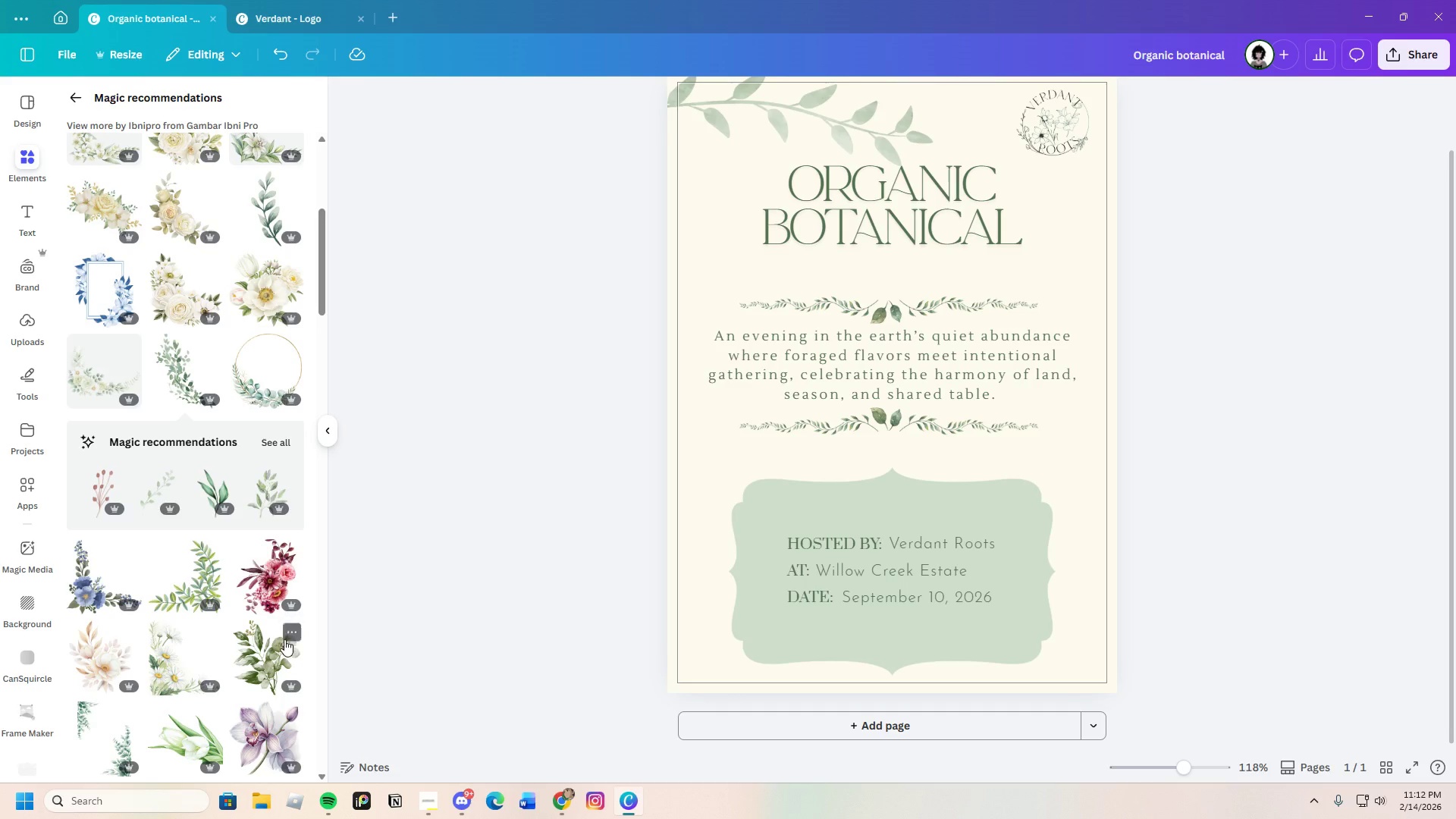 
scroll: coordinate [190, 657], scroll_direction: down, amount: 9.0
 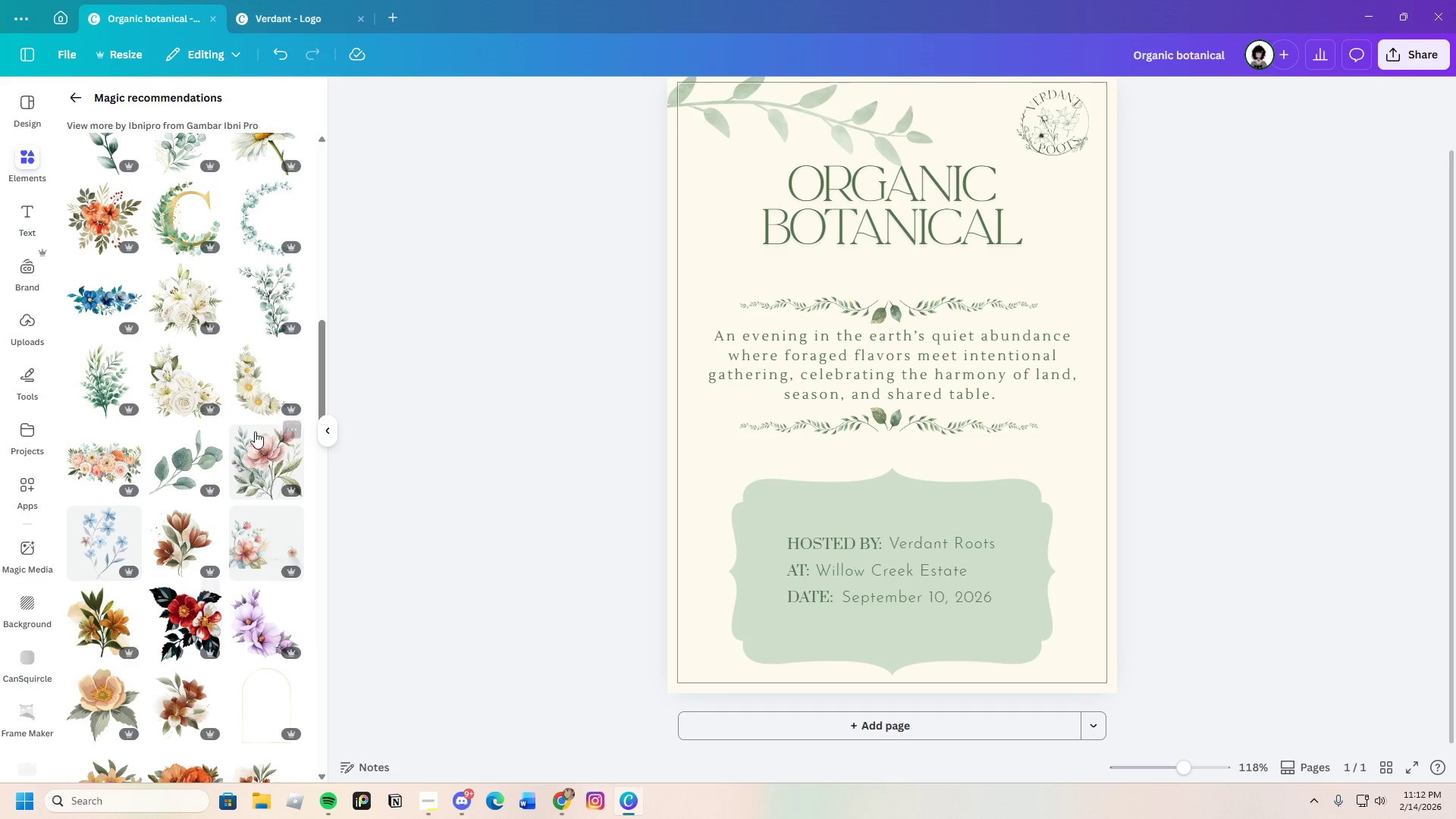 
left_click([277, 306])
 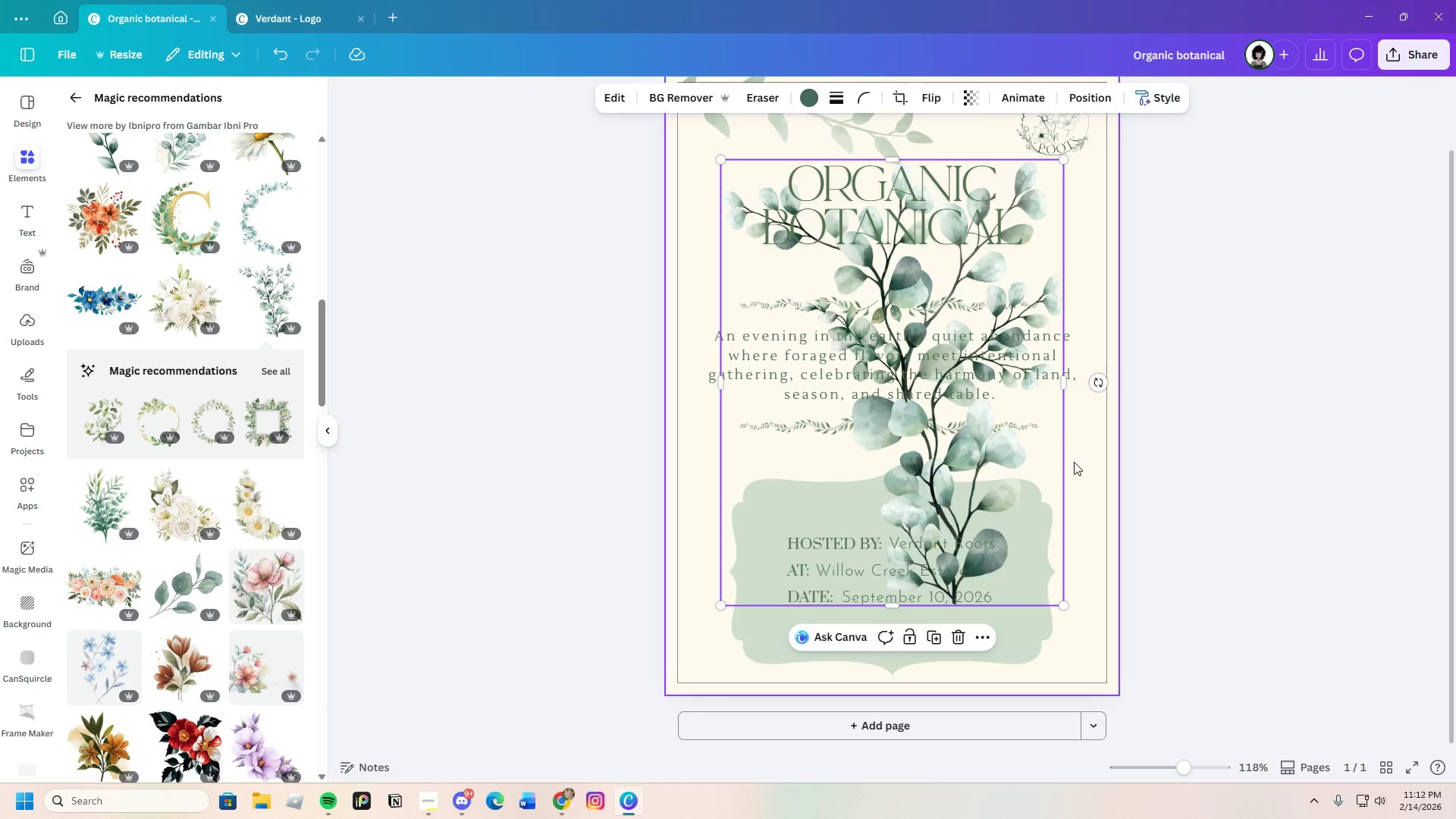 
left_click_drag(start_coordinate=[1102, 383], to_coordinate=[1109, 514])
 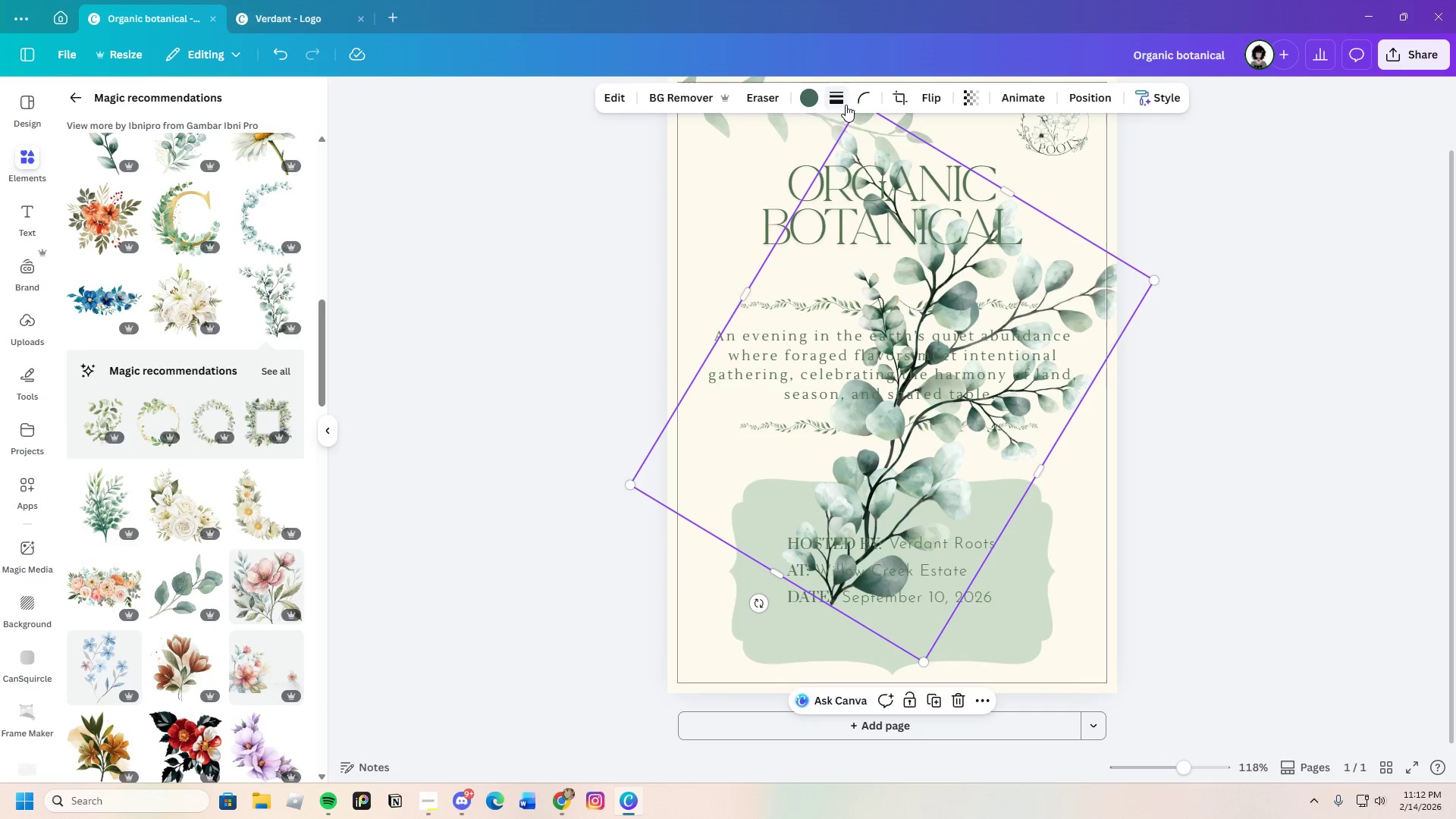 
left_click([806, 96])
 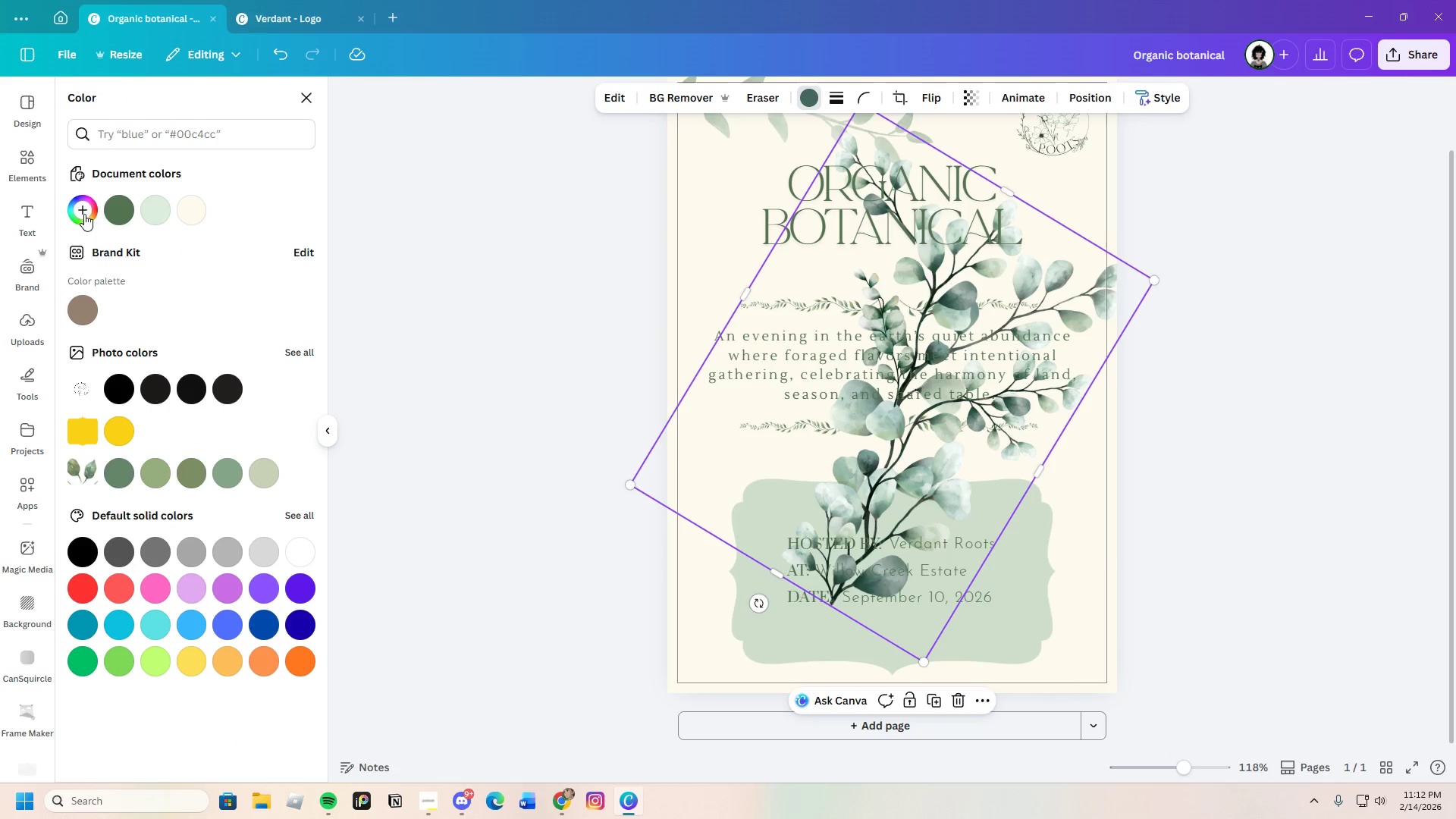 
left_click([110, 204])
 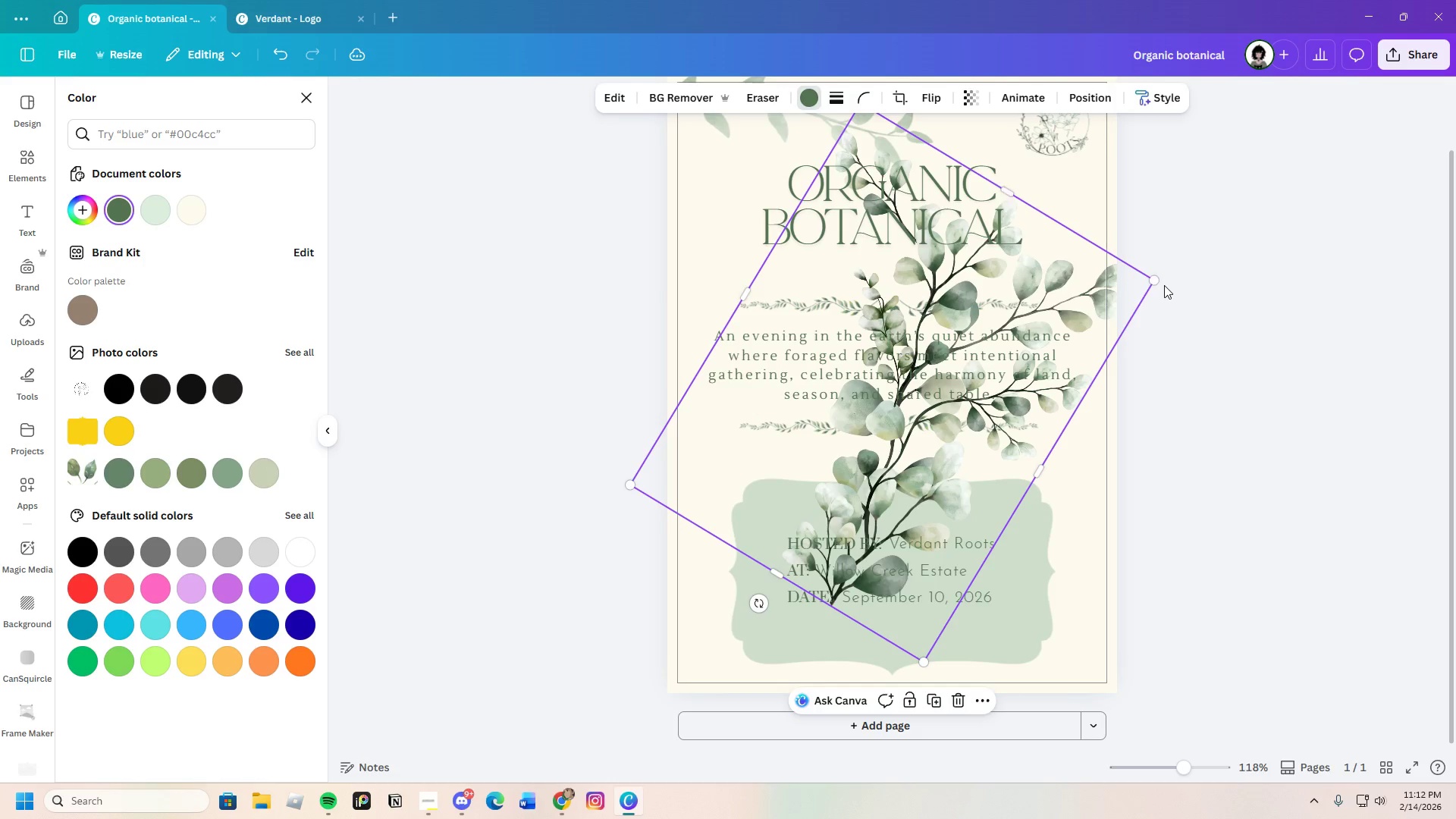 
left_click_drag(start_coordinate=[1156, 281], to_coordinate=[1008, 425])
 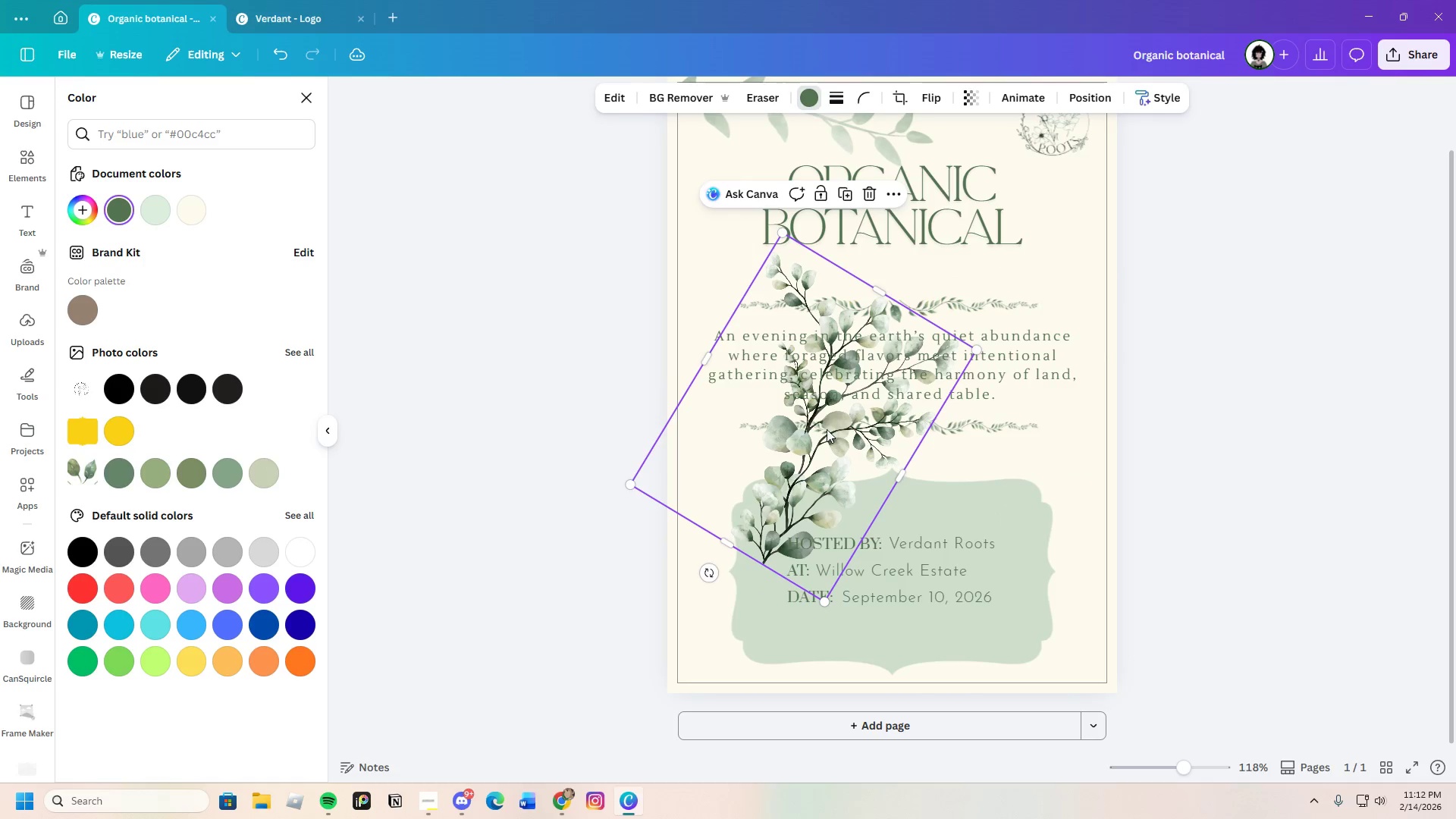 
left_click_drag(start_coordinate=[827, 422], to_coordinate=[1029, 629])
 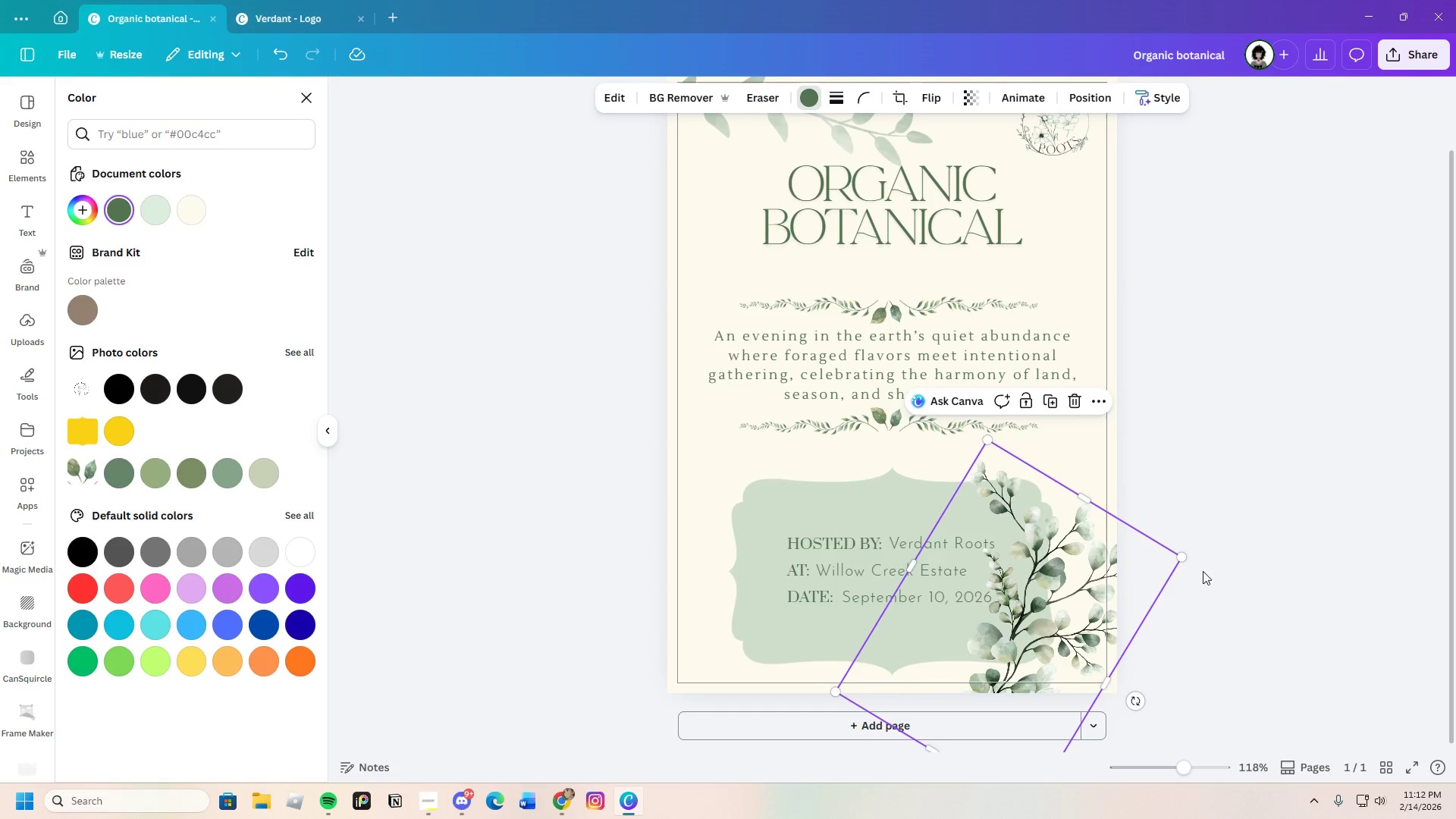 
left_click([1203, 571])
 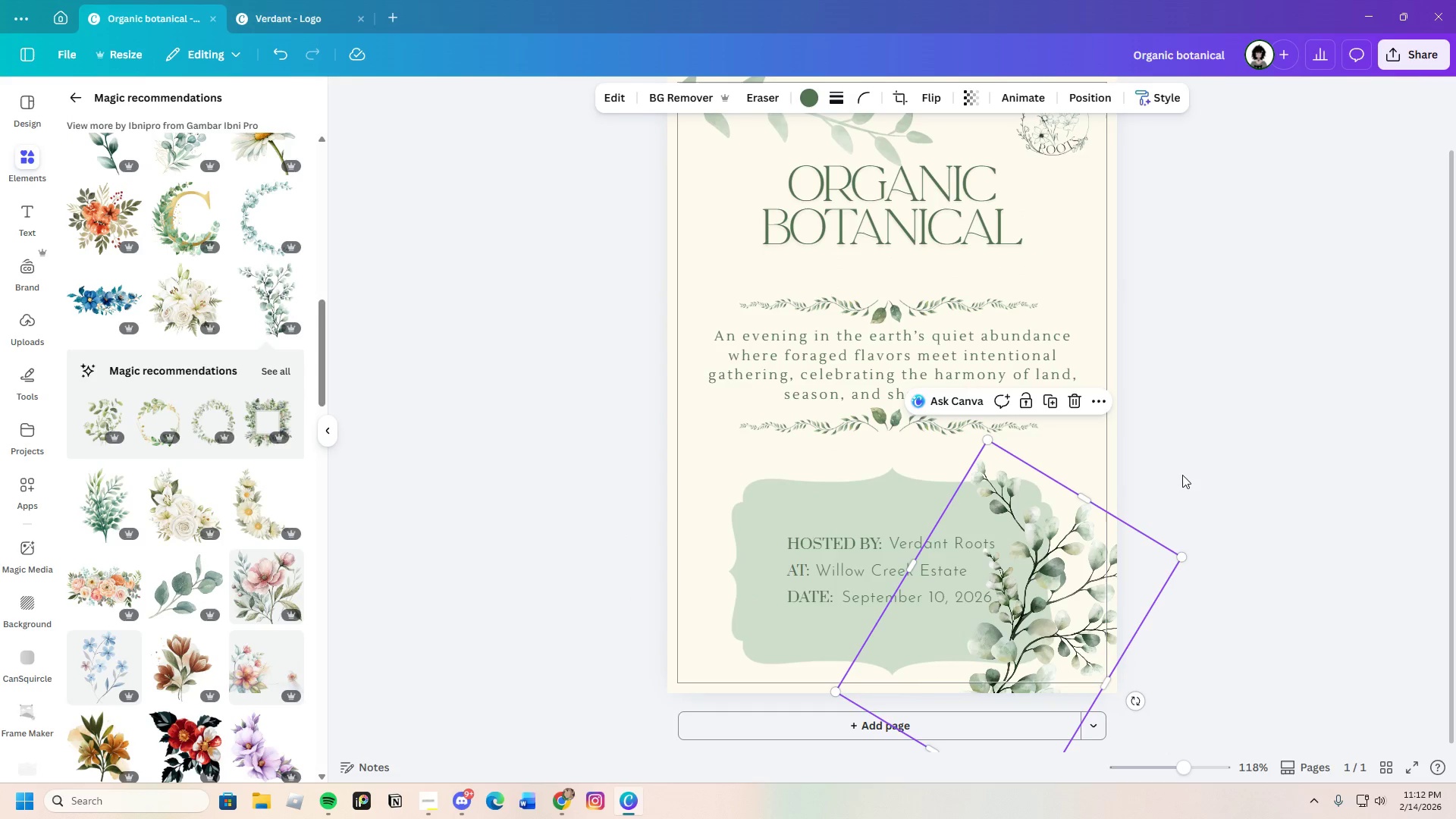 
left_click_drag(start_coordinate=[1084, 606], to_coordinate=[1112, 608])
 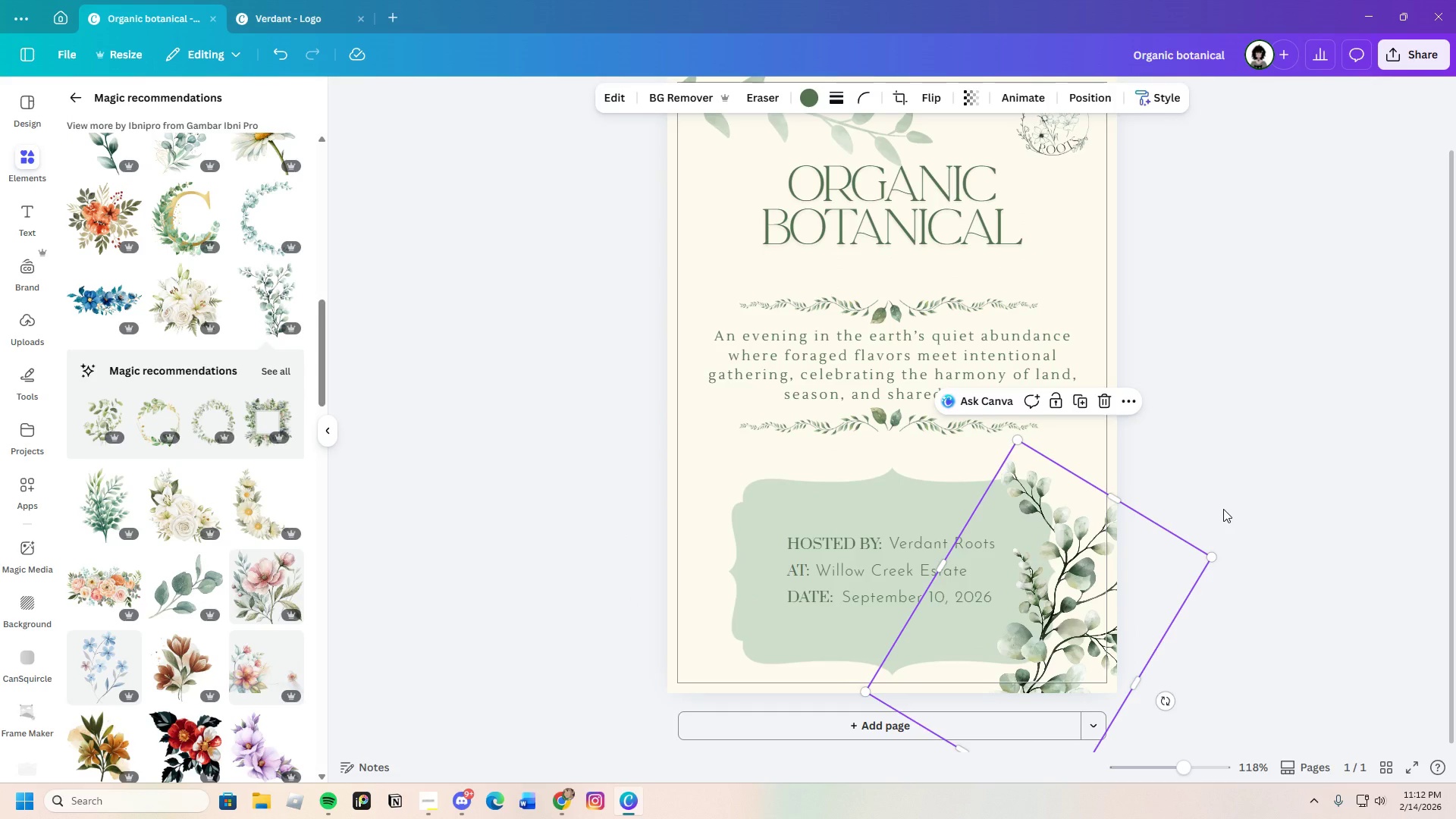 
left_click([1223, 509])
 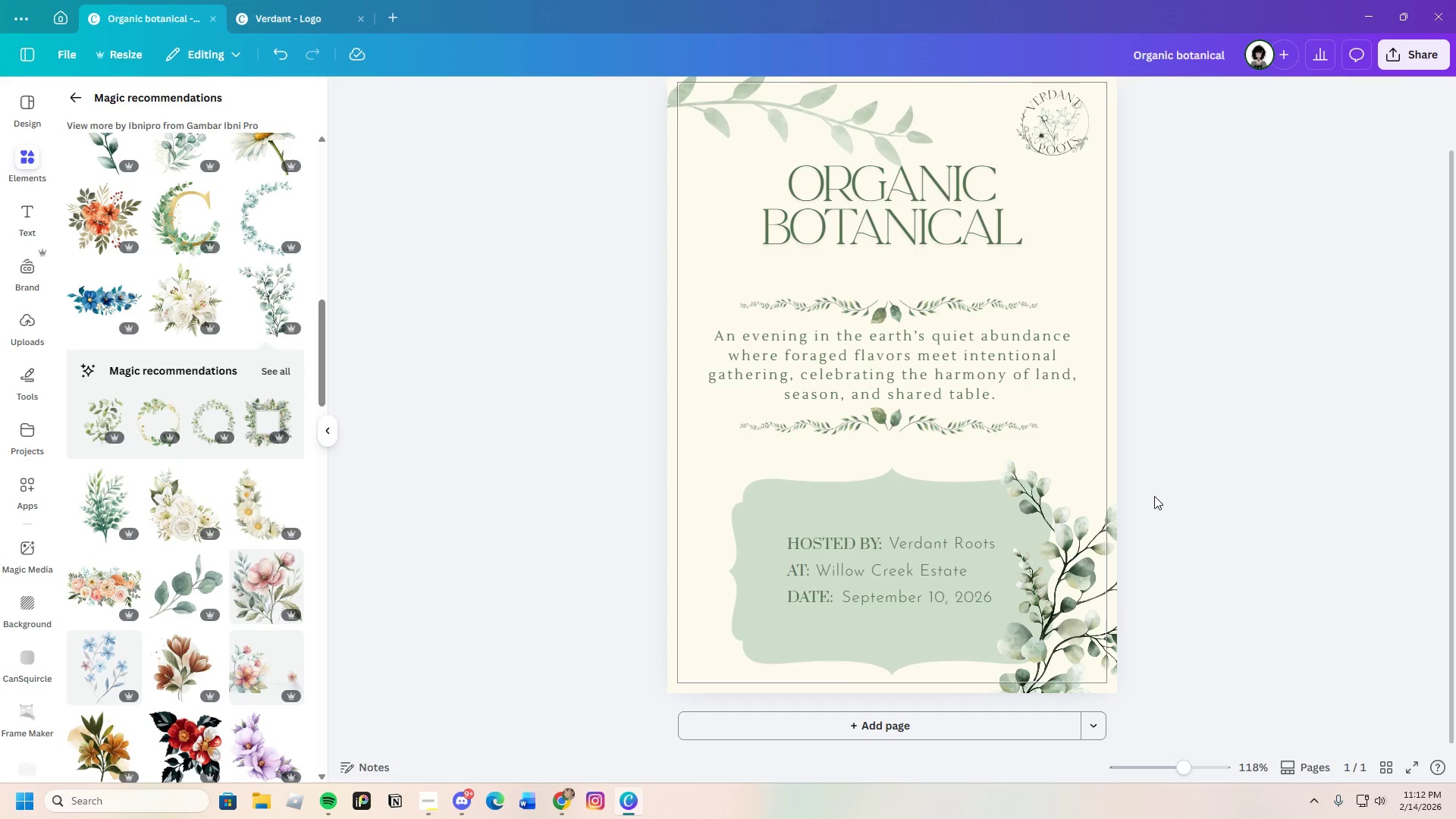 
scroll: coordinate [1157, 453], scroll_direction: up, amount: 2.0
 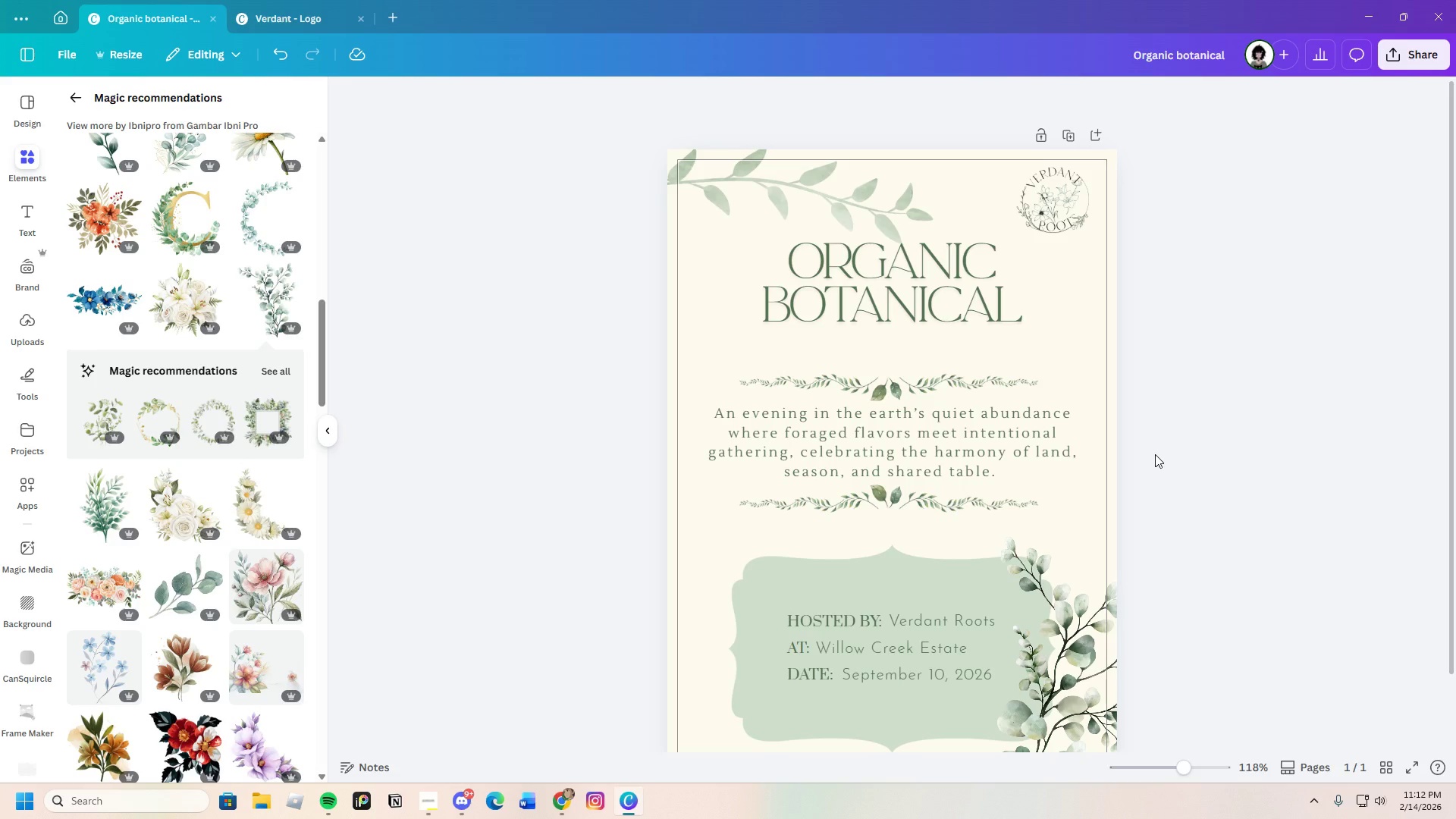 
scroll: coordinate [1155, 454], scroll_direction: down, amount: 1.0
 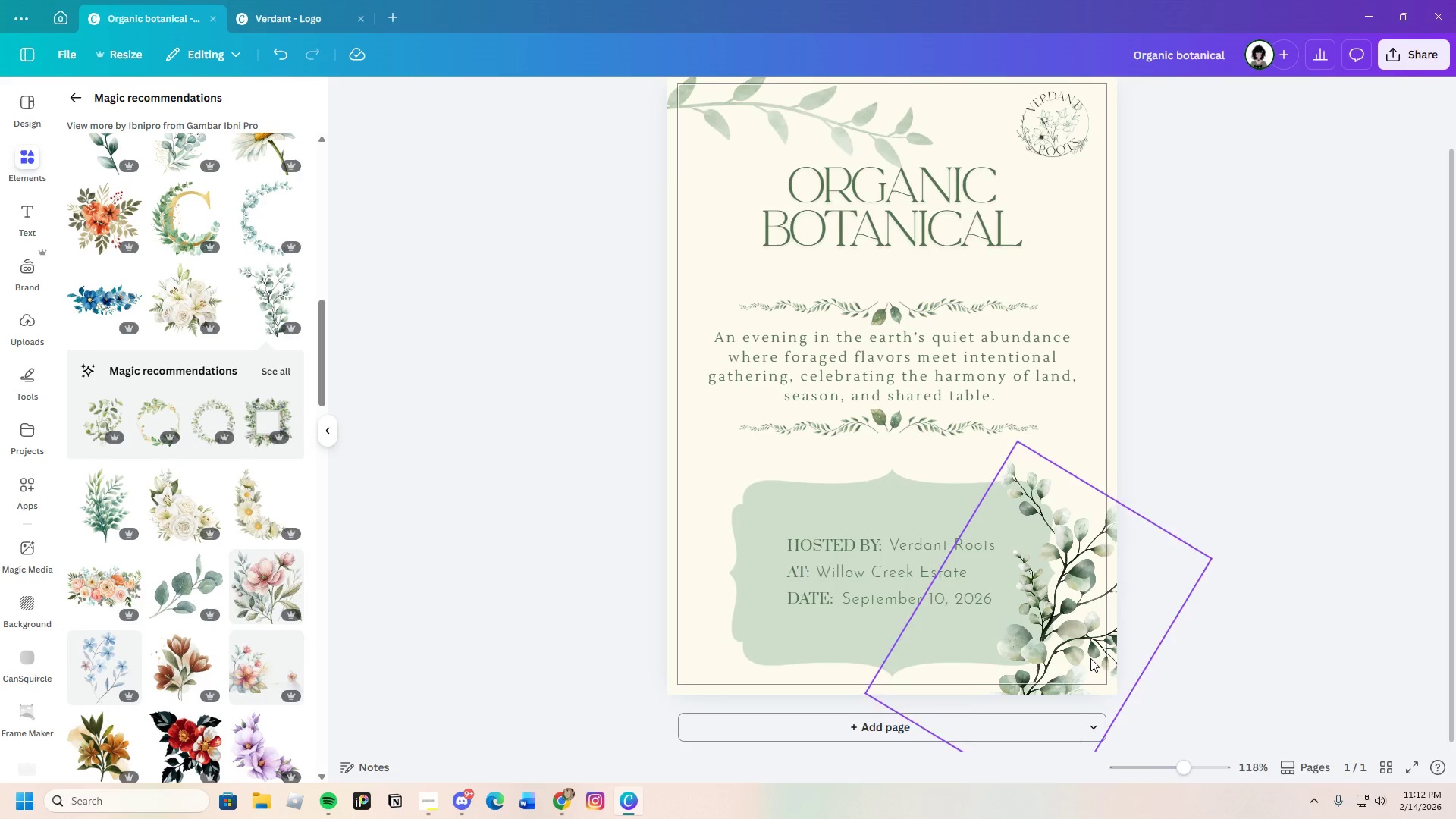 
left_click([1085, 642])
 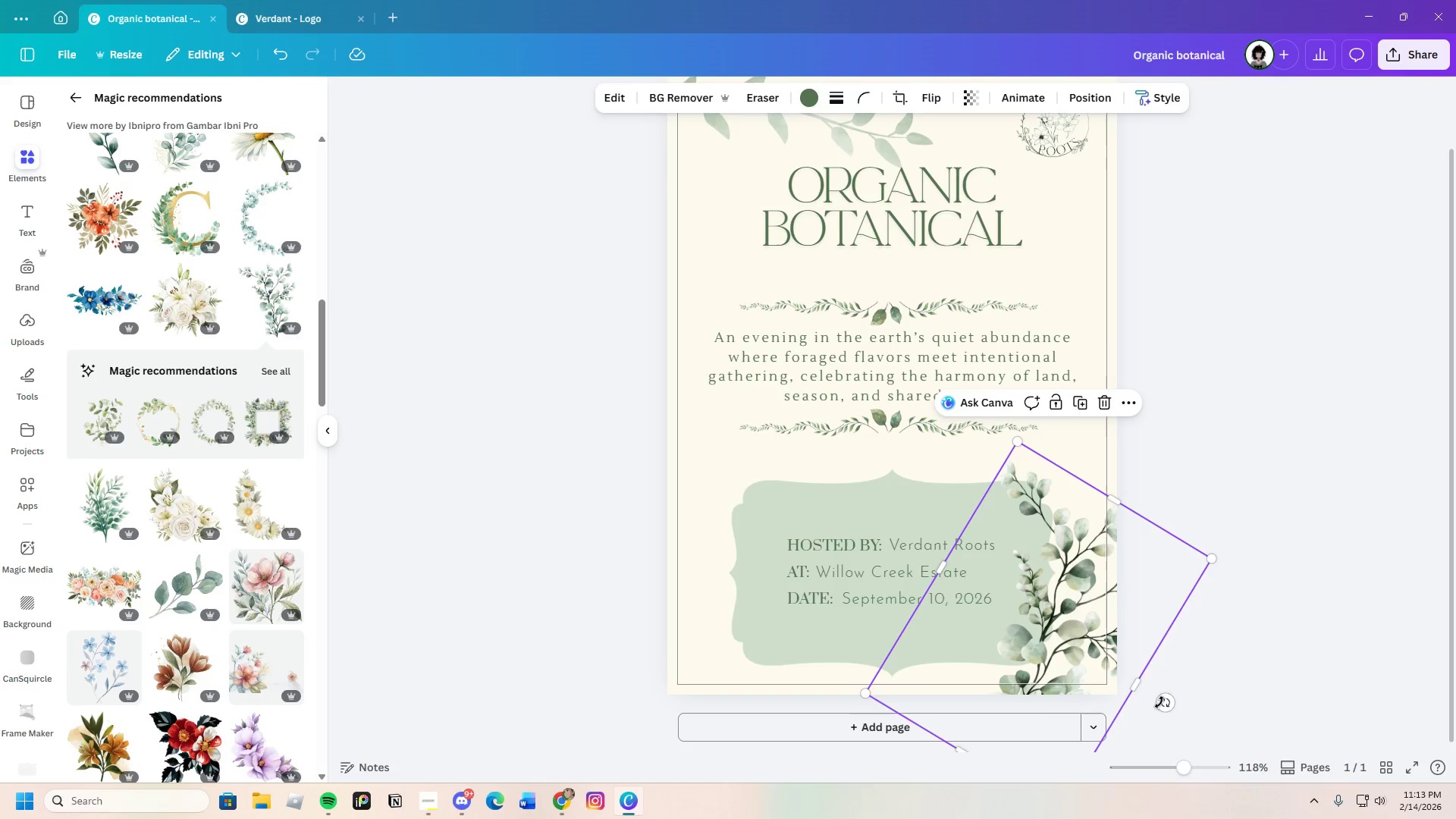 
left_click_drag(start_coordinate=[1161, 701], to_coordinate=[1062, 788])
 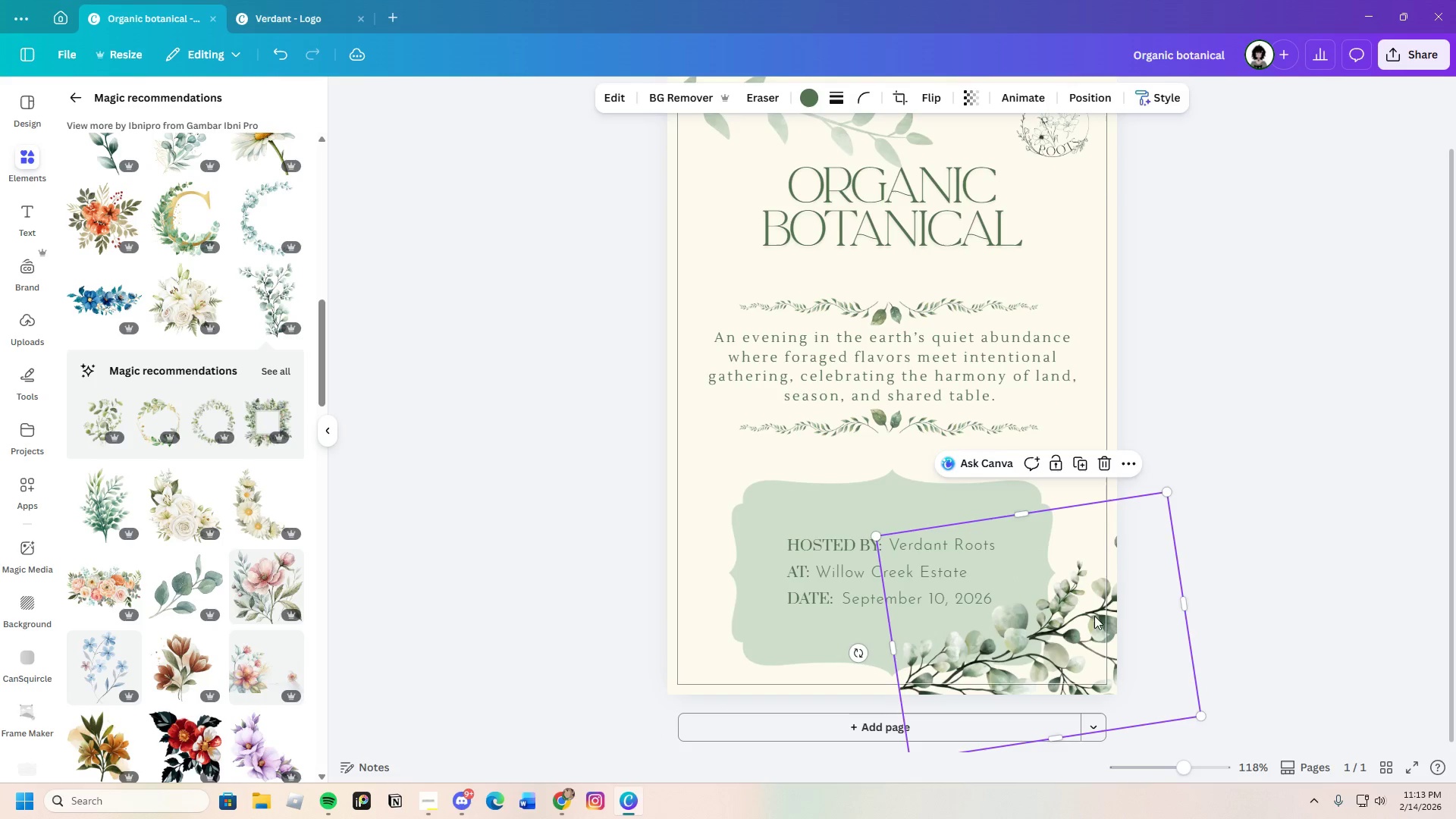 
left_click_drag(start_coordinate=[1092, 612], to_coordinate=[1053, 648])
 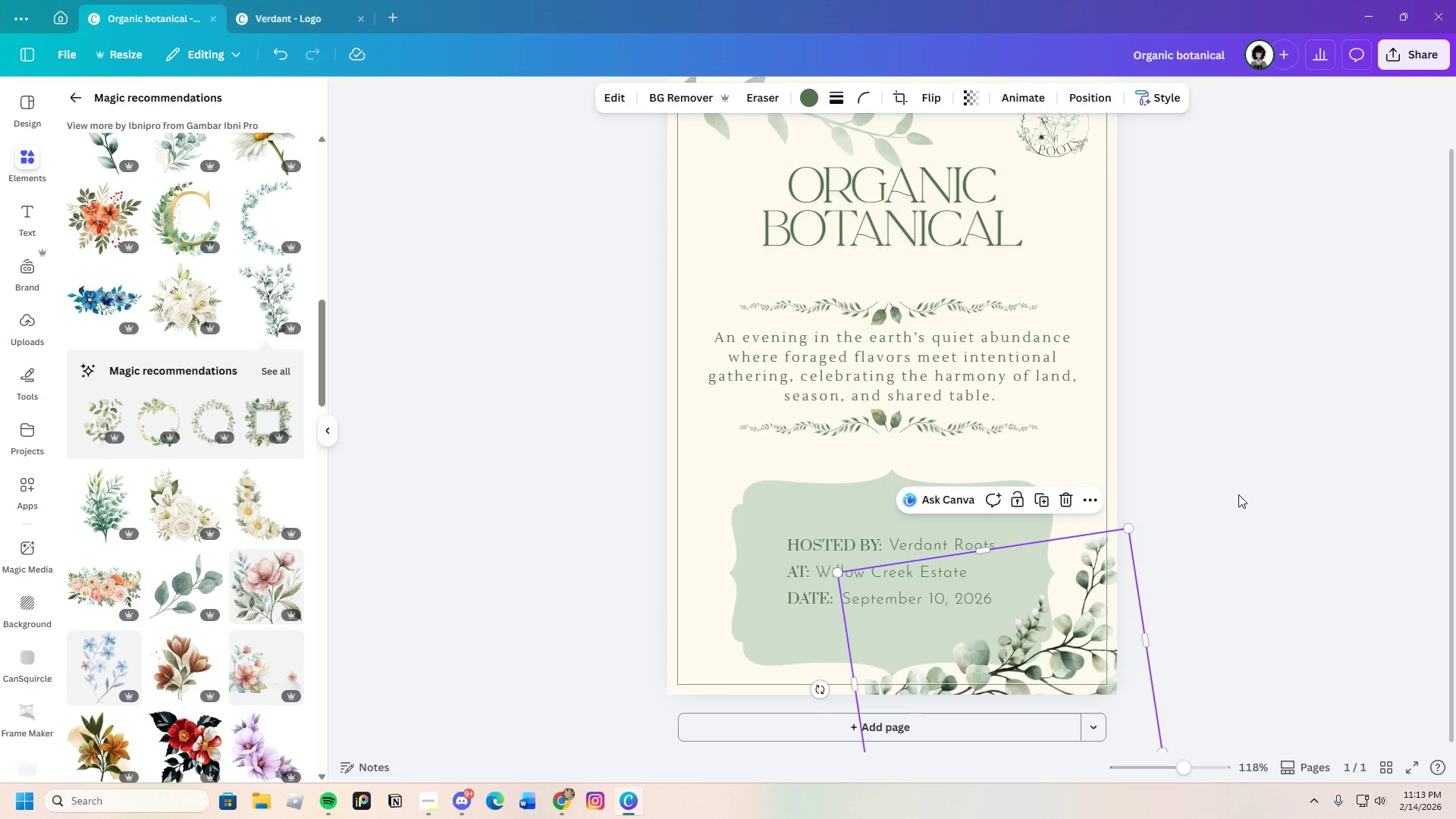 
left_click([1238, 494])
 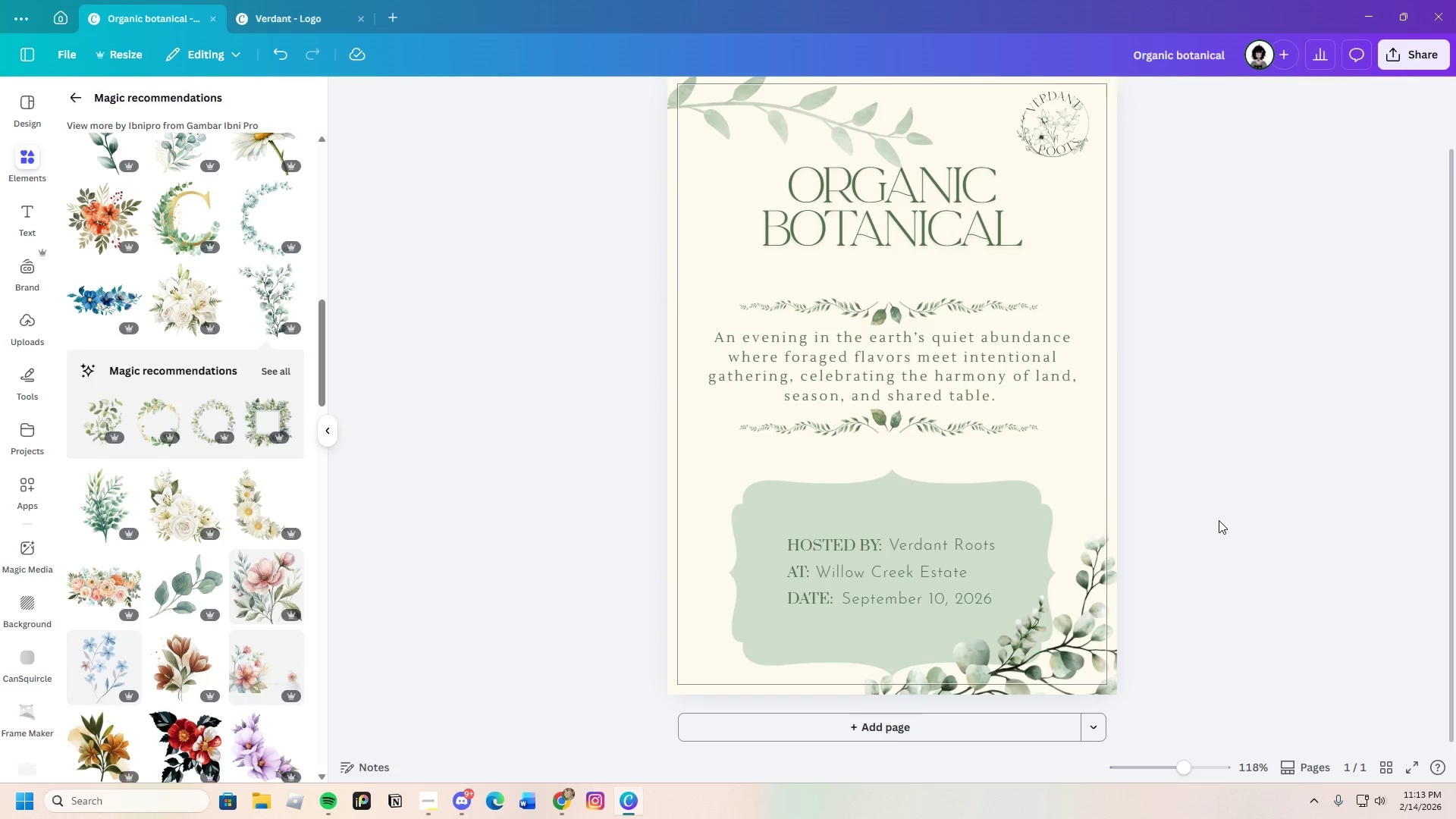 
scroll: coordinate [1211, 522], scroll_direction: down, amount: 1.0
 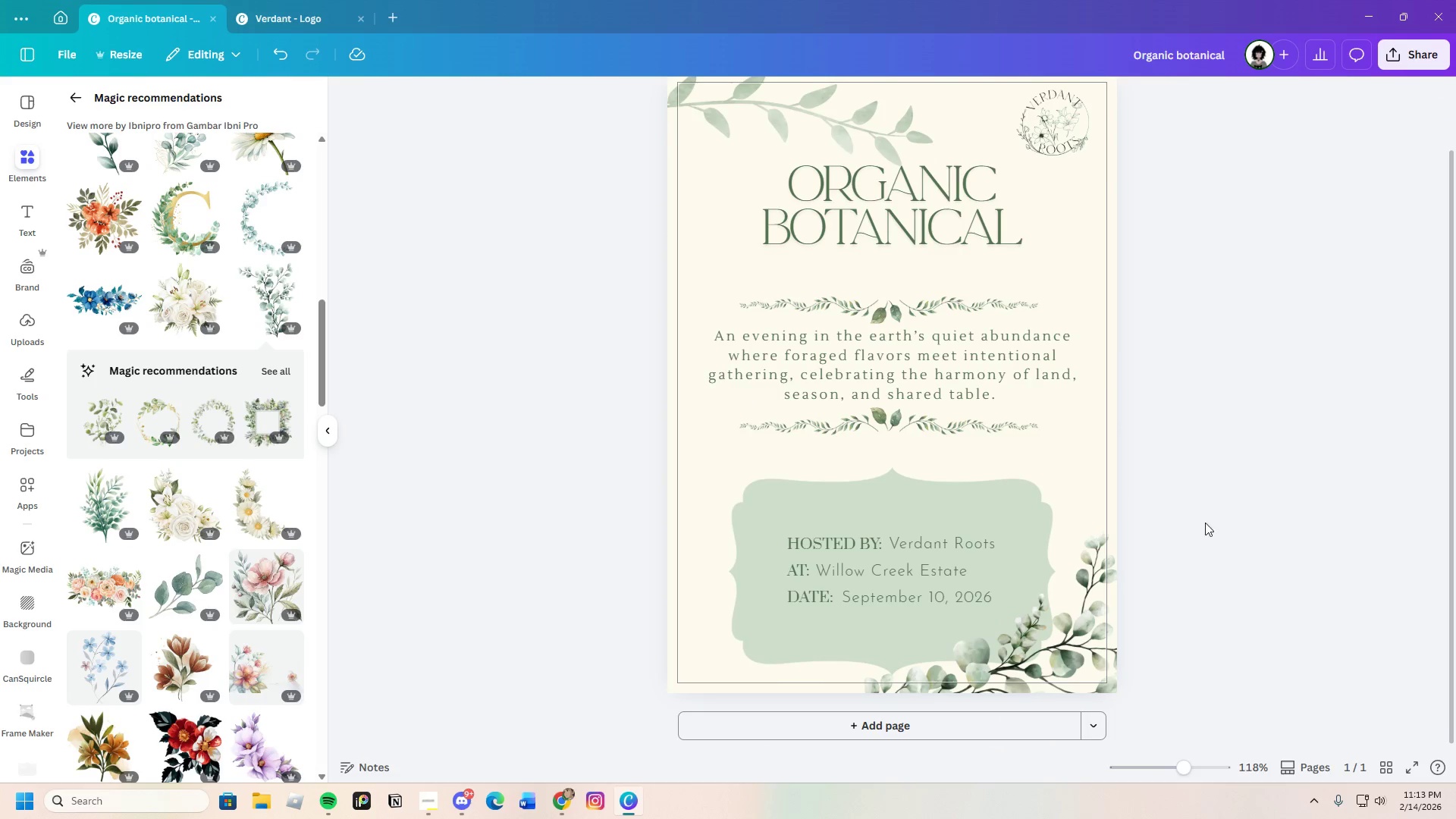 
left_click([1048, 632])
 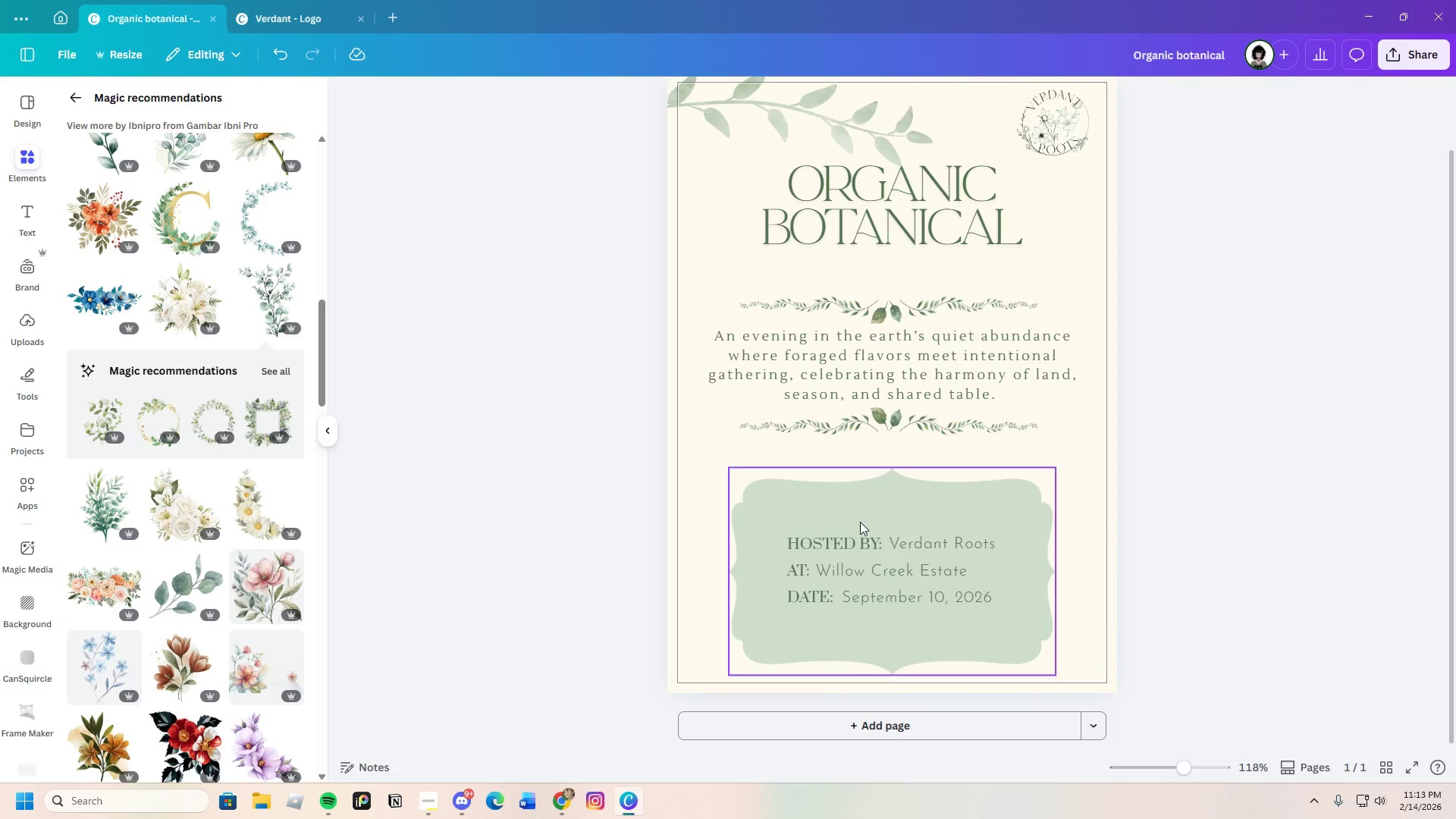 
scroll: coordinate [214, 572], scroll_direction: down, amount: 10.0
 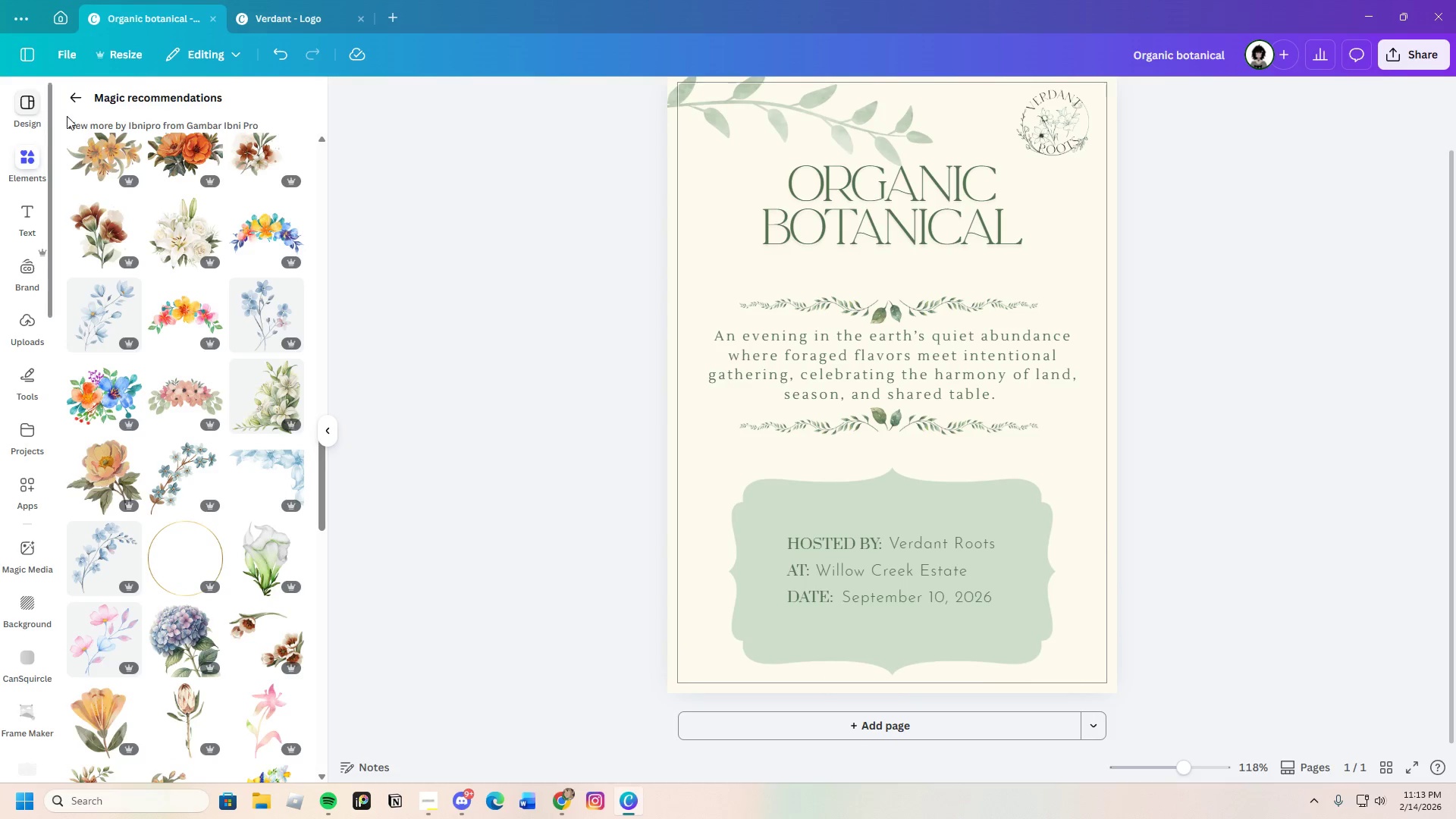 
left_click([79, 83])
 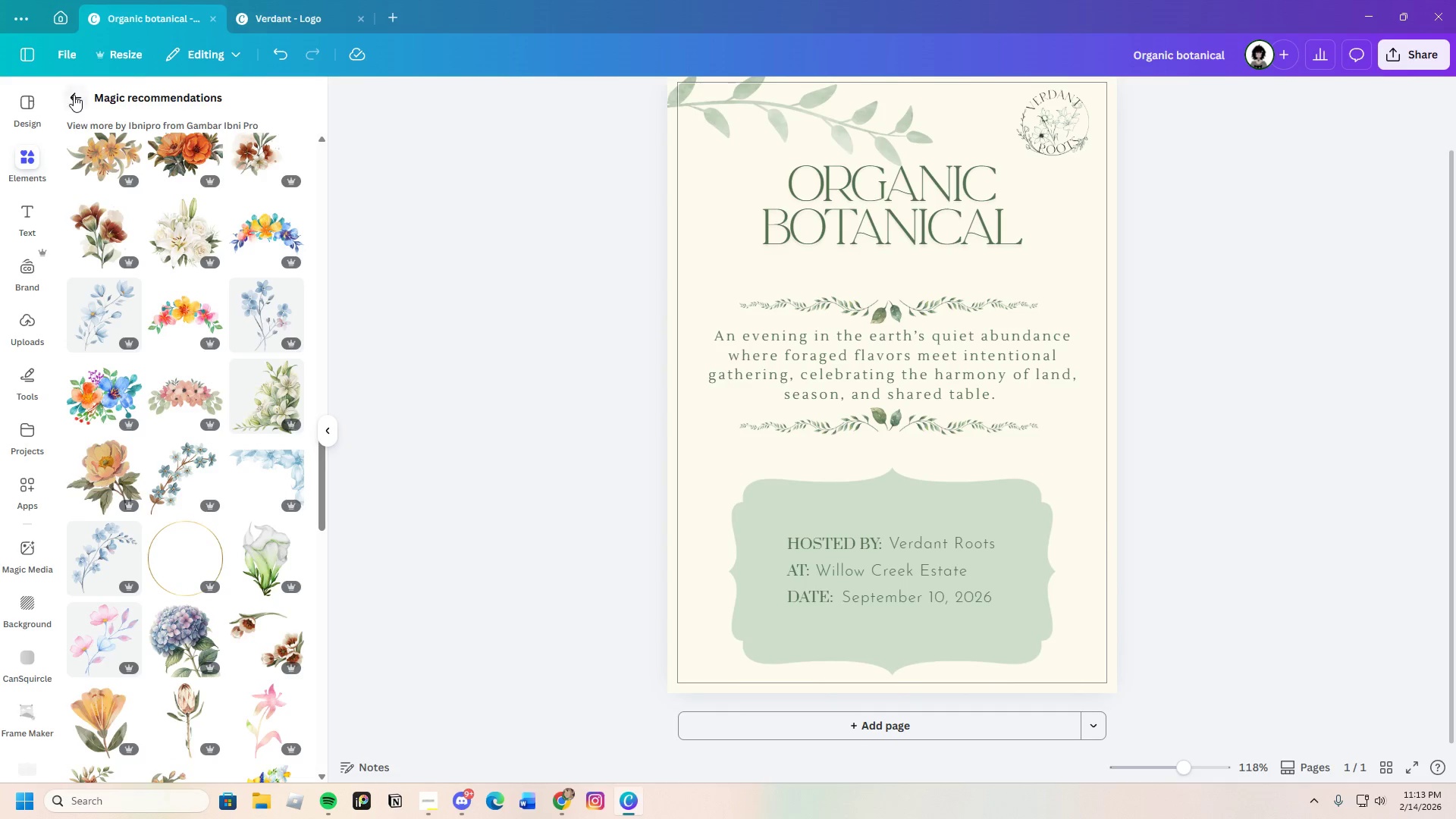 
left_click([73, 93])
 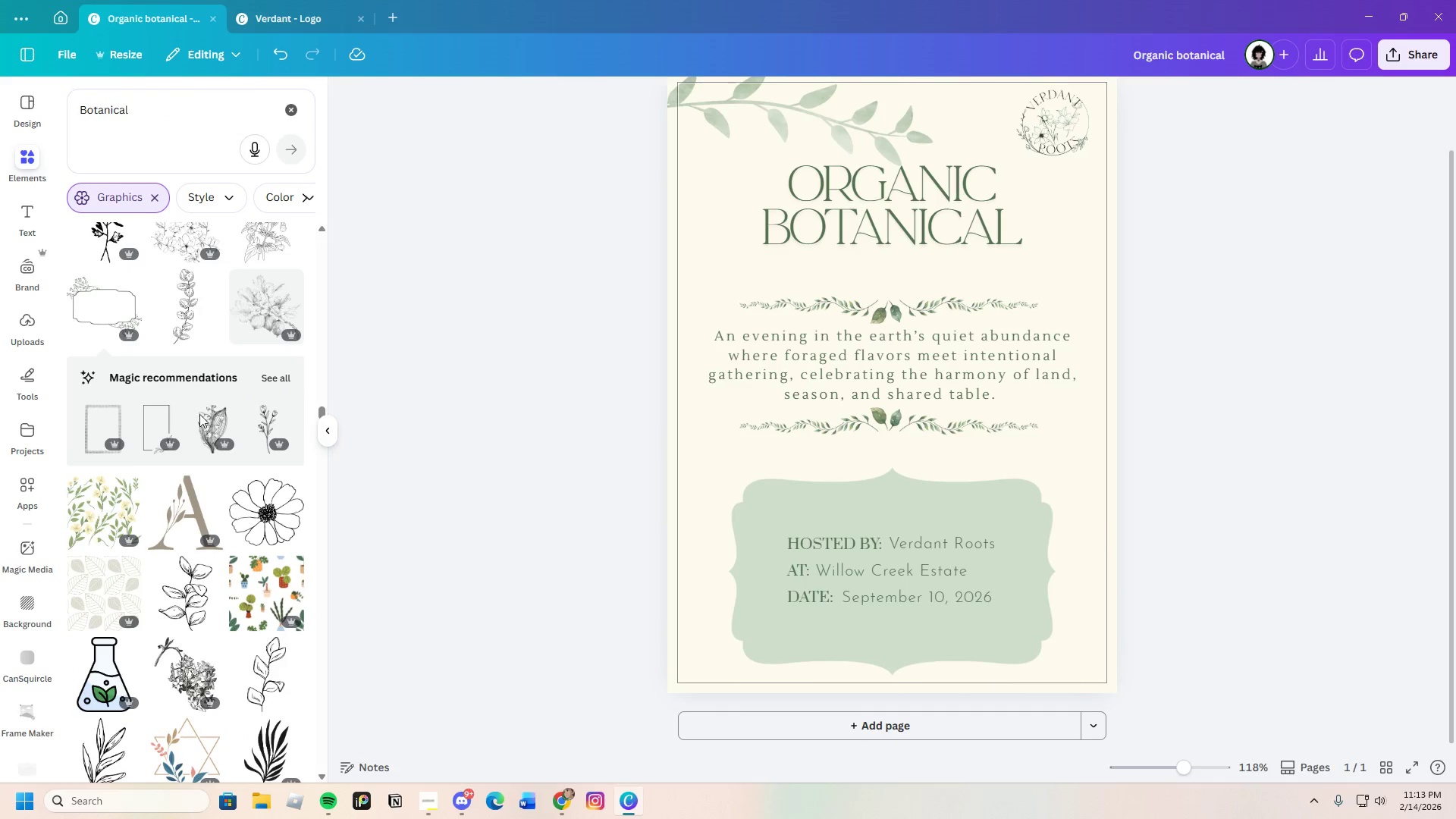 
scroll: coordinate [202, 598], scroll_direction: down, amount: 6.0
 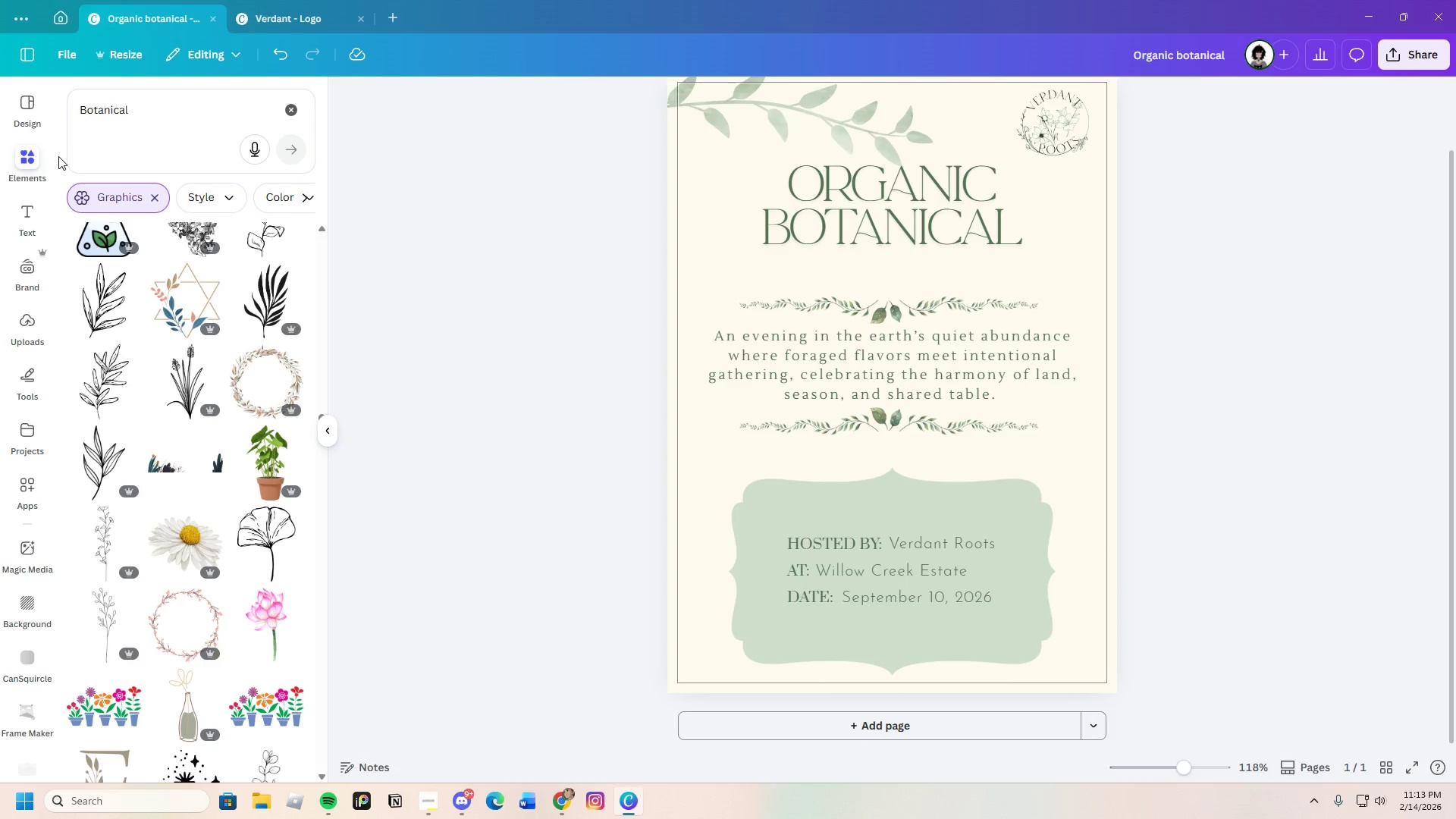 
scroll: coordinate [190, 557], scroll_direction: up, amount: 26.0
 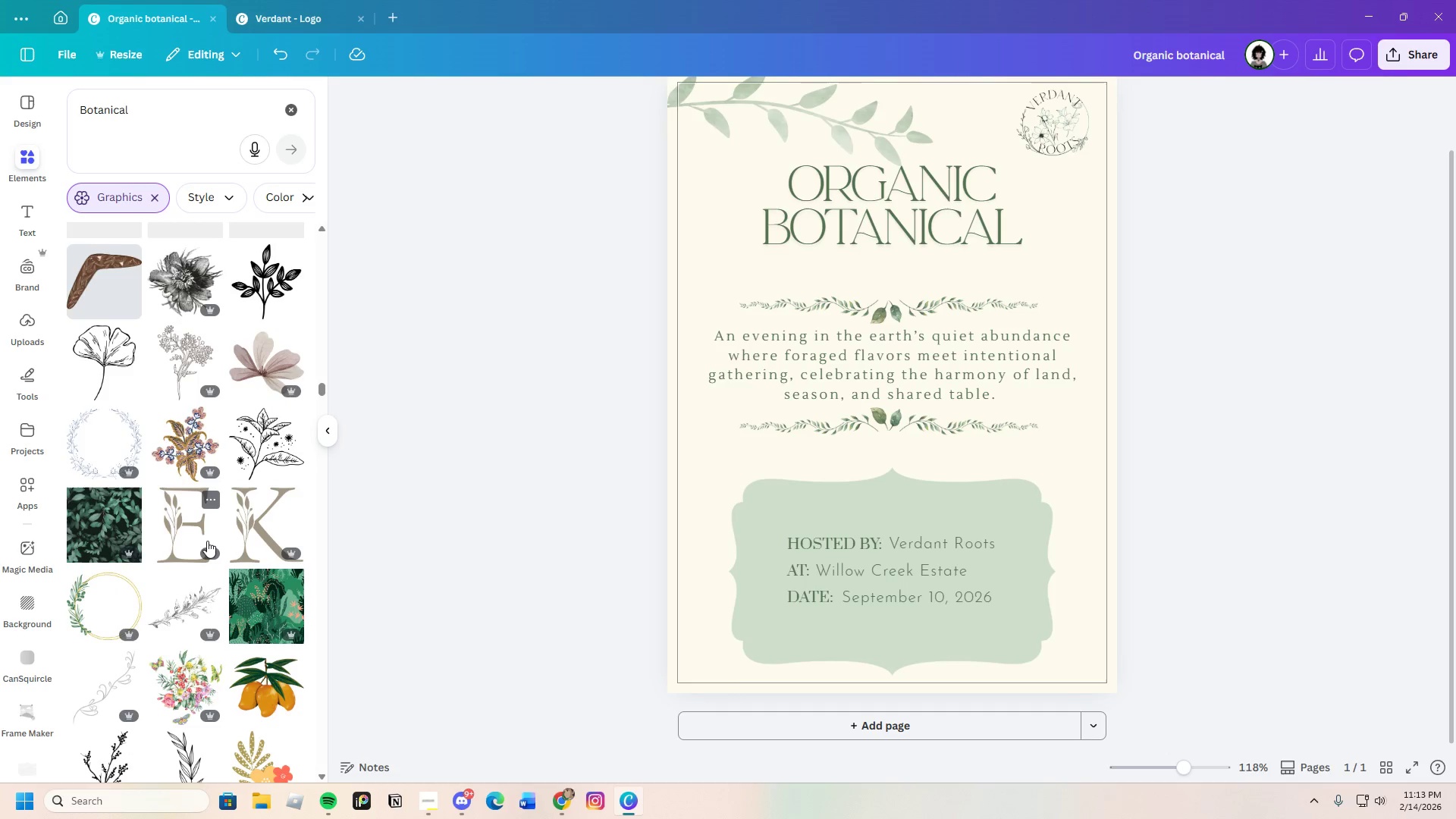 
scroll: coordinate [195, 544], scroll_direction: up, amount: 4.0
 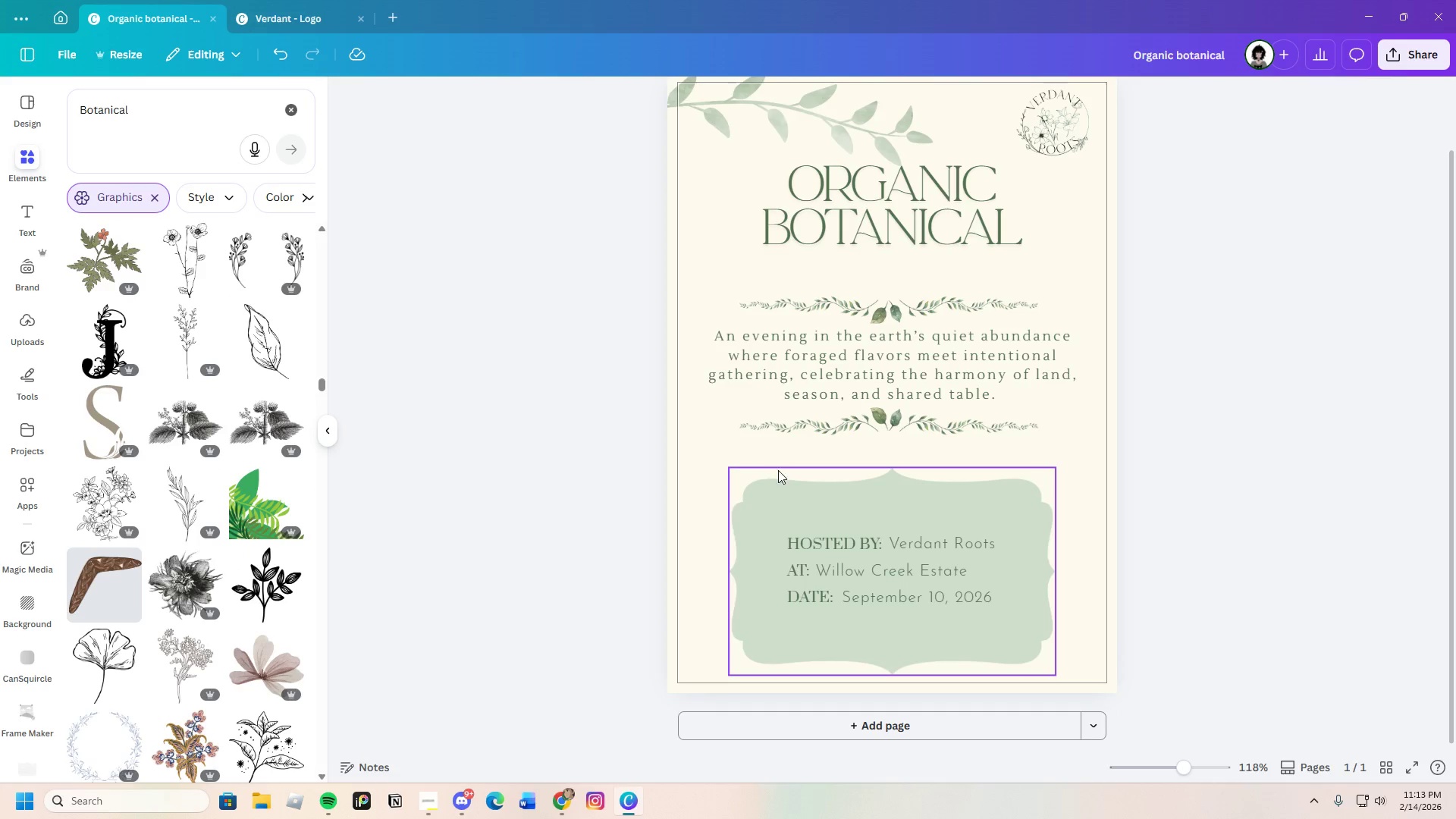 
left_click([949, 515])
 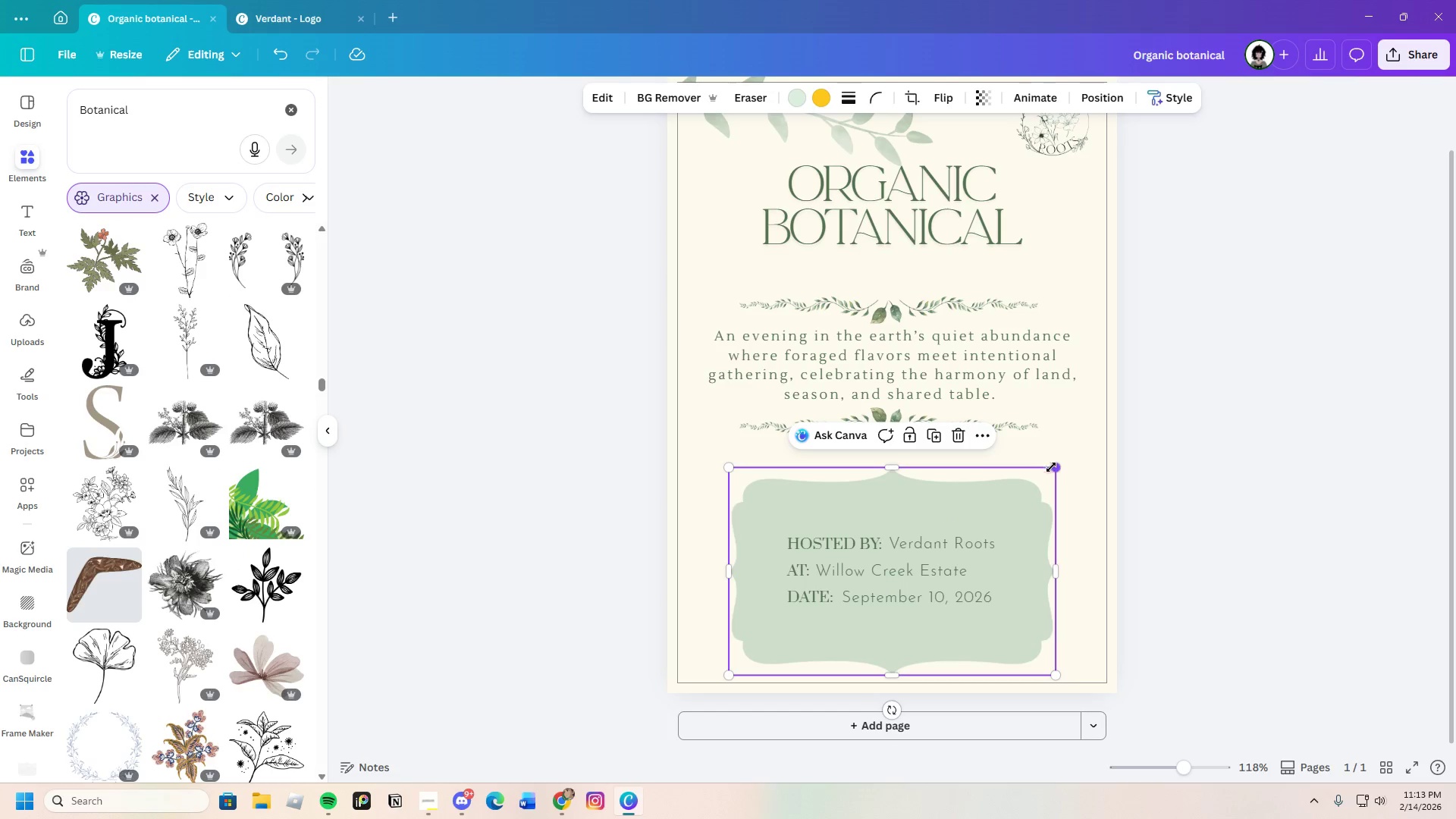 
left_click_drag(start_coordinate=[1225, 450], to_coordinate=[1228, 450])
 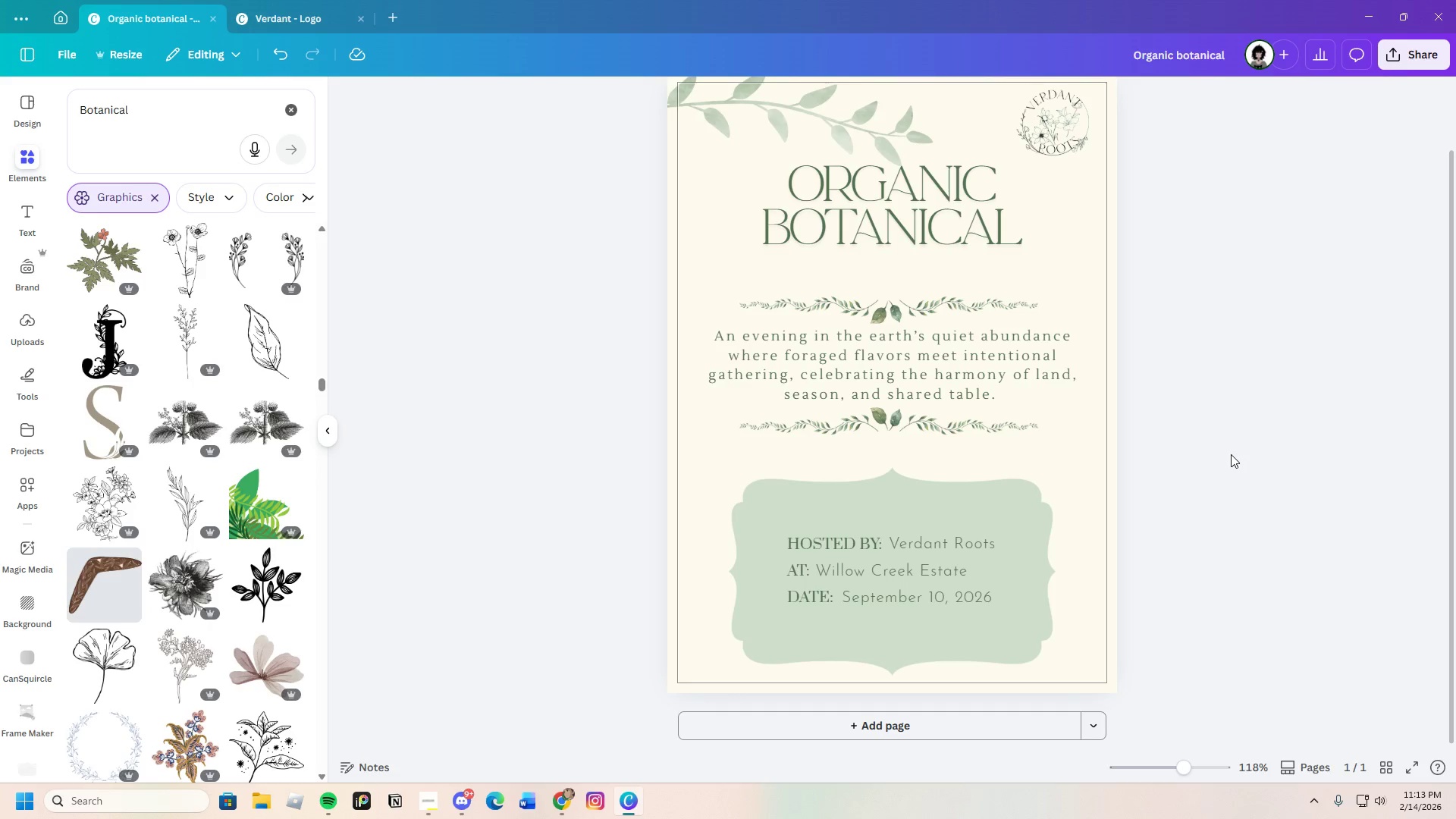 
scroll: coordinate [1193, 472], scroll_direction: up, amount: 2.0
 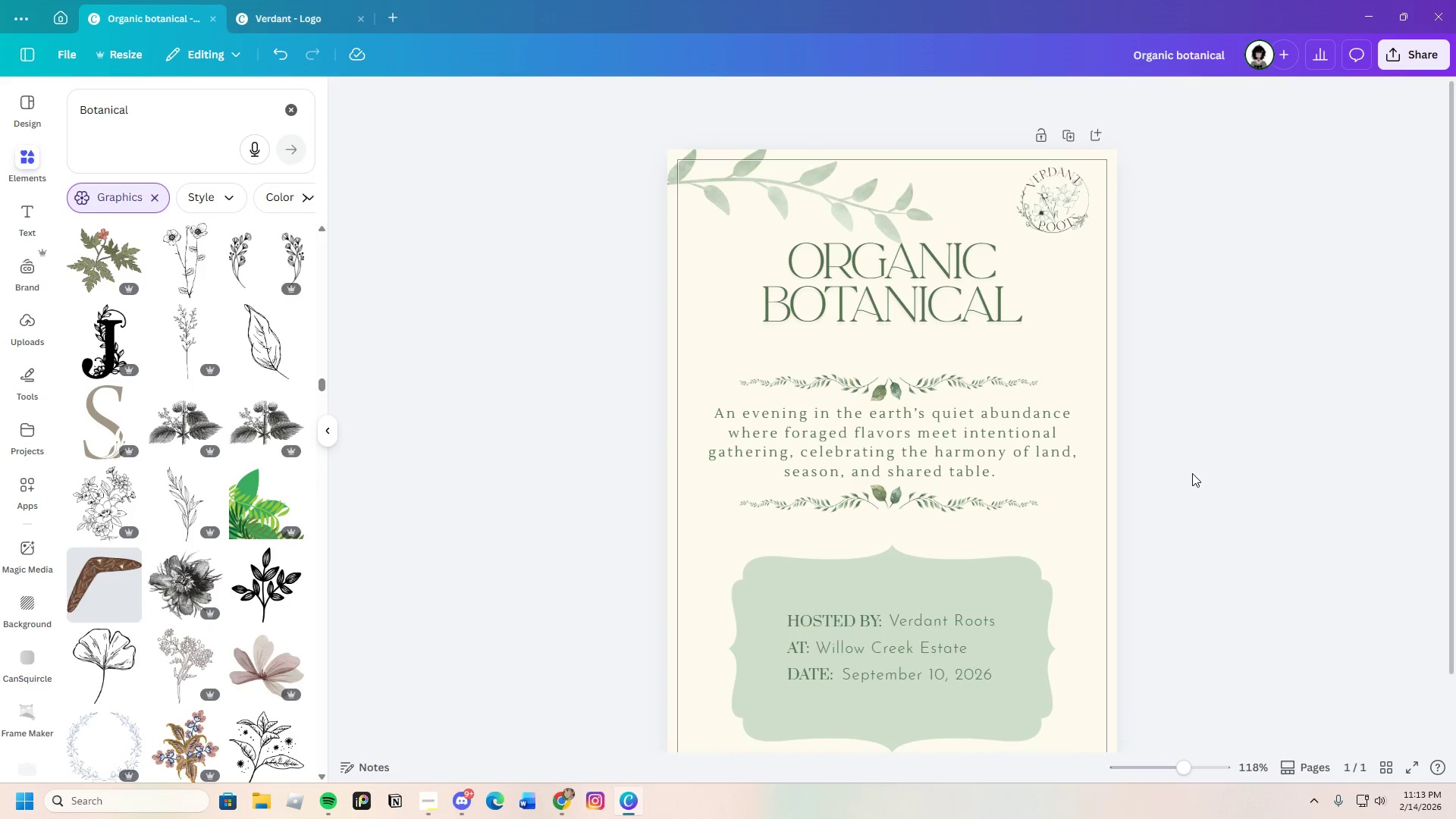 
scroll: coordinate [291, 547], scroll_direction: down, amount: 12.0
 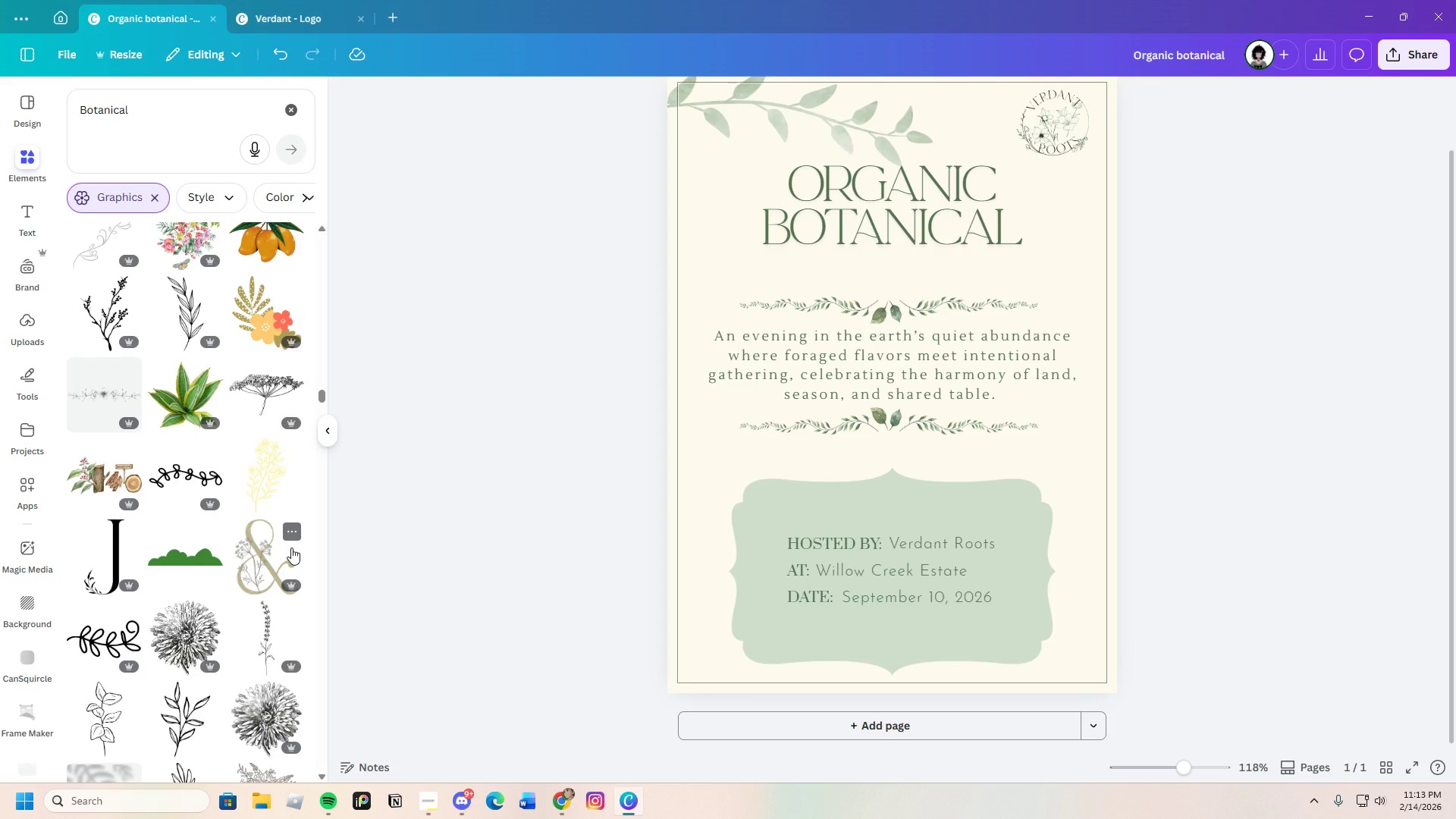 
scroll: coordinate [291, 548], scroll_direction: up, amount: 1.0
 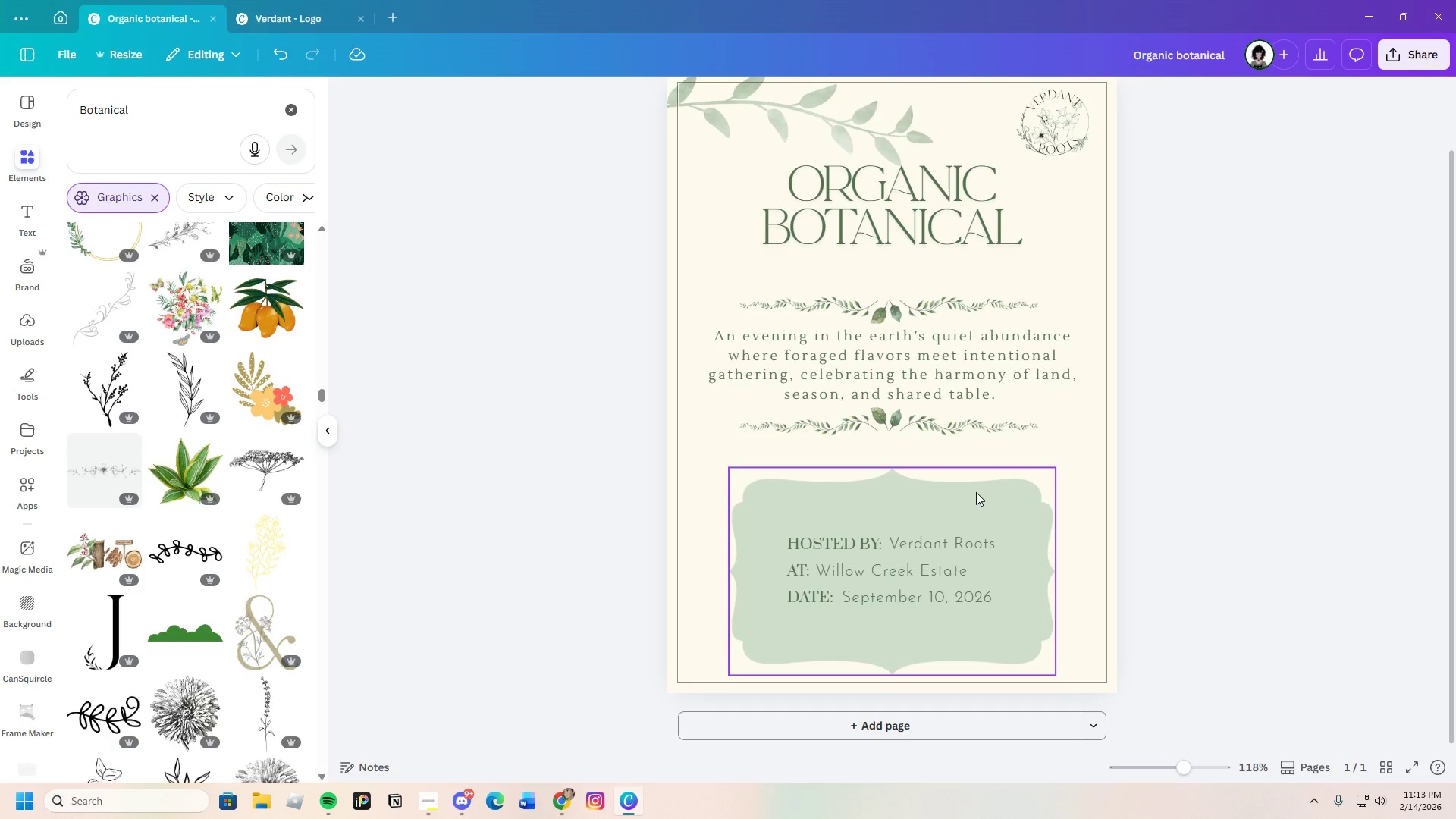 
left_click_drag(start_coordinate=[986, 491], to_coordinate=[987, 485])
 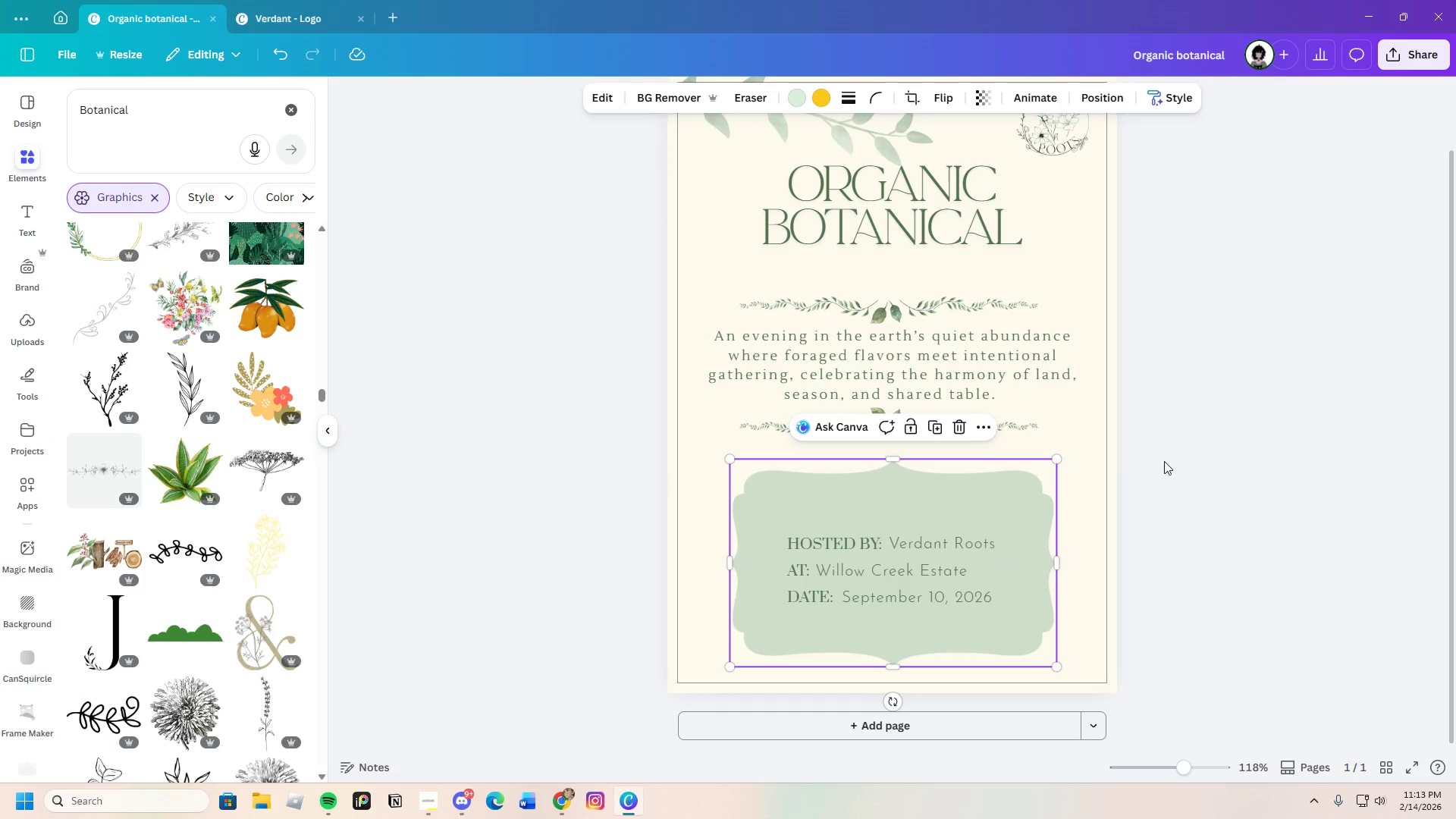 
left_click([1165, 460])
 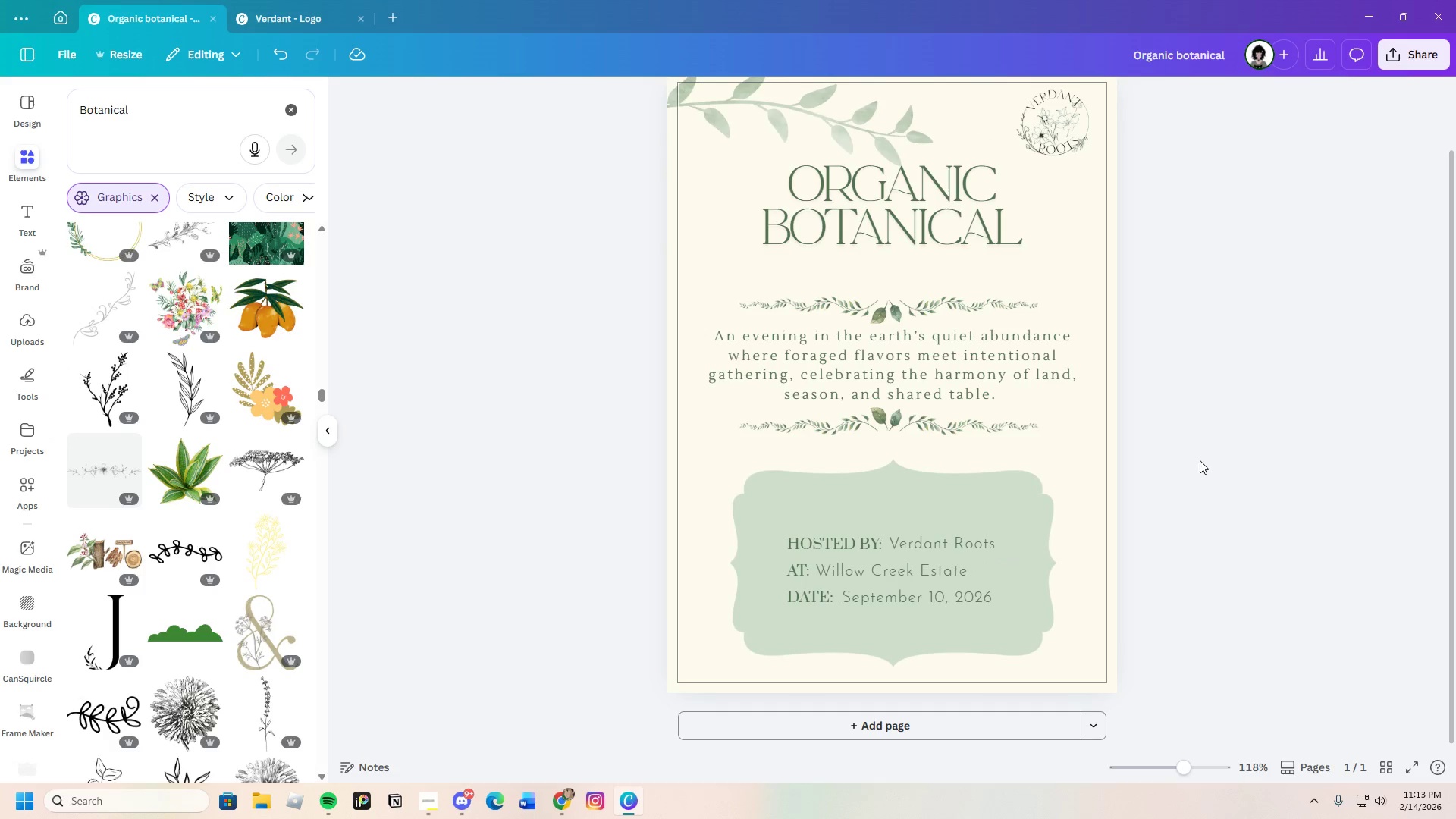 
left_click([1232, 460])
 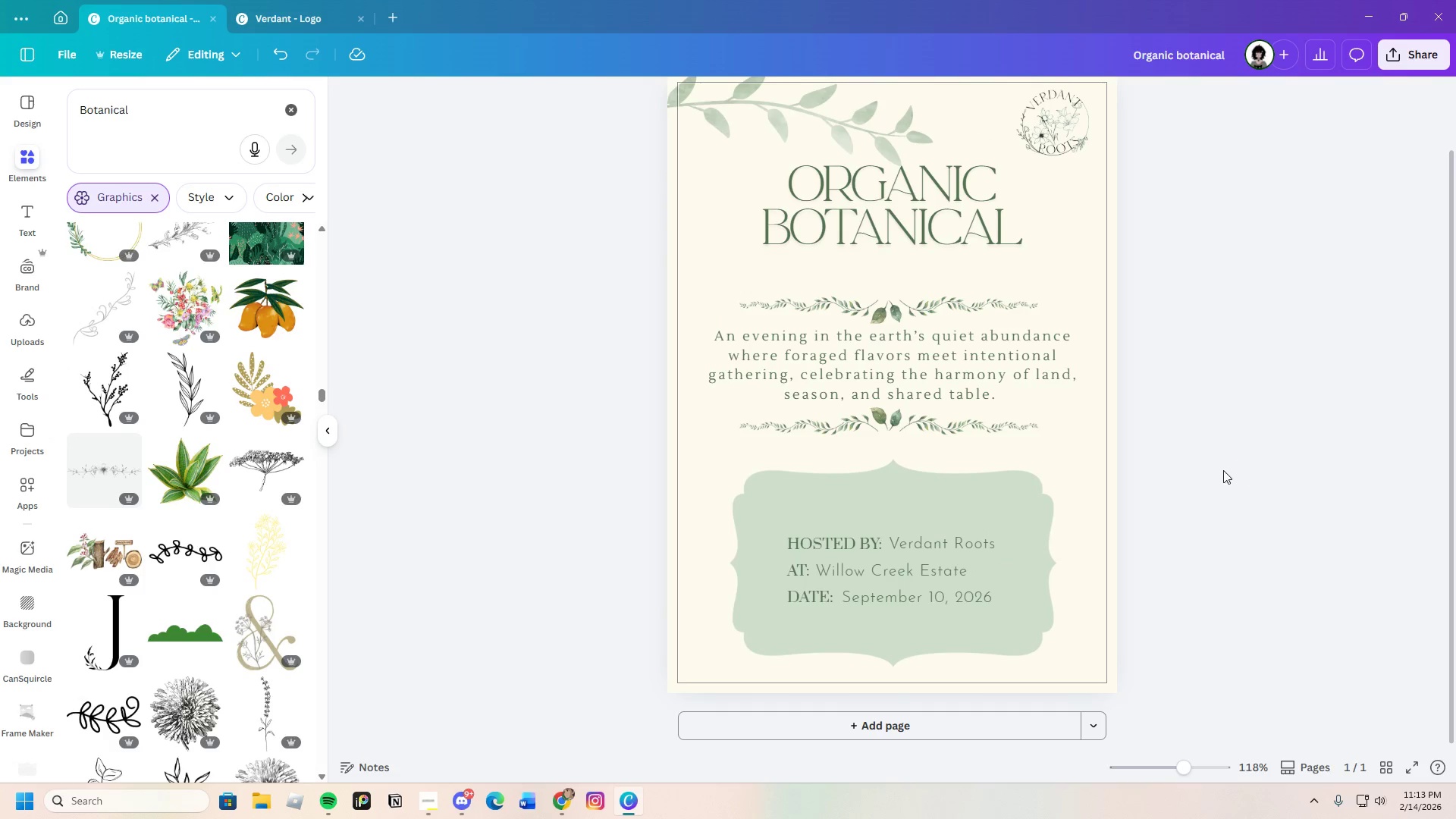 
scroll: coordinate [1220, 472], scroll_direction: up, amount: 2.0
 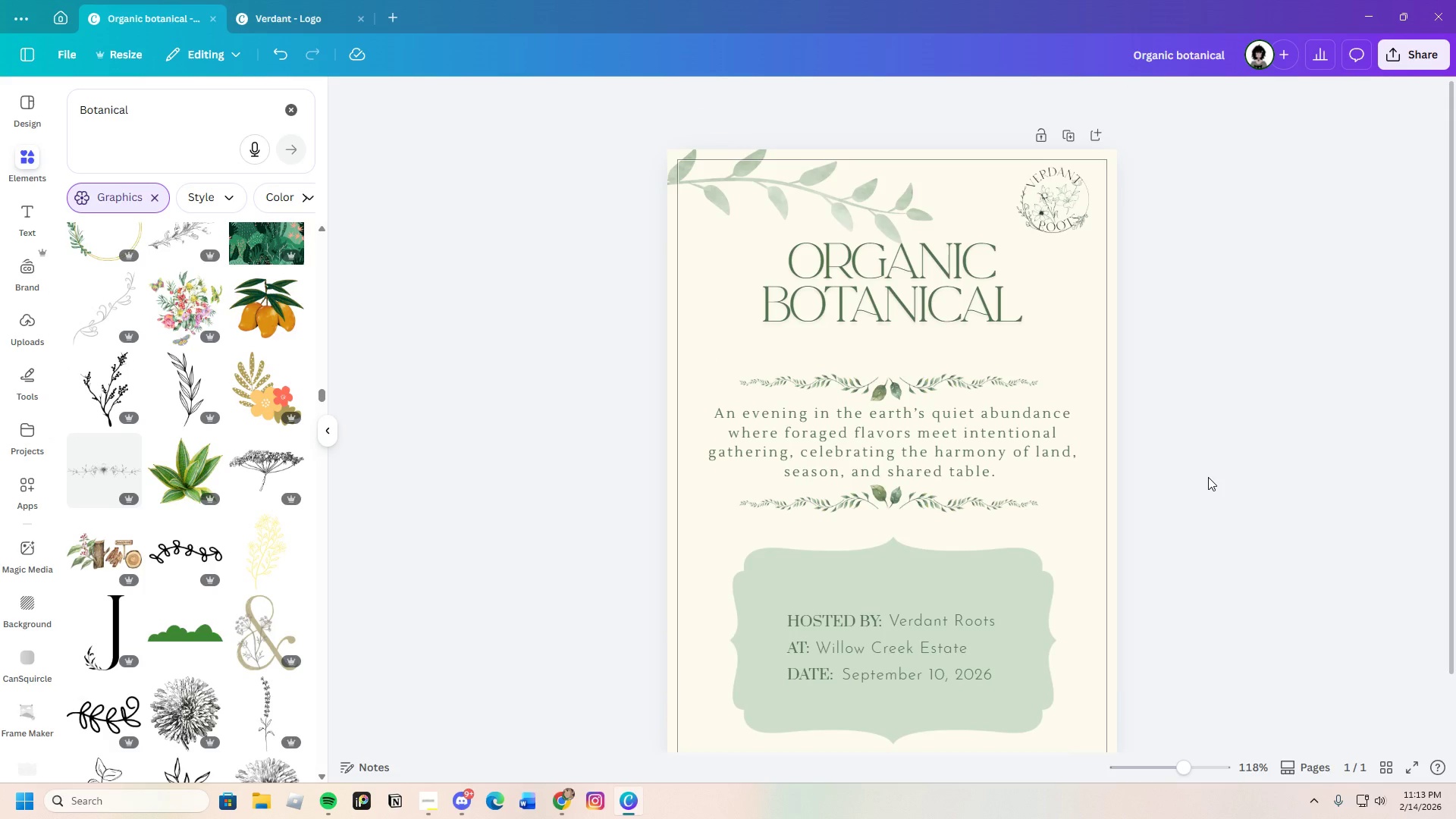 
scroll: coordinate [1207, 466], scroll_direction: down, amount: 3.0
 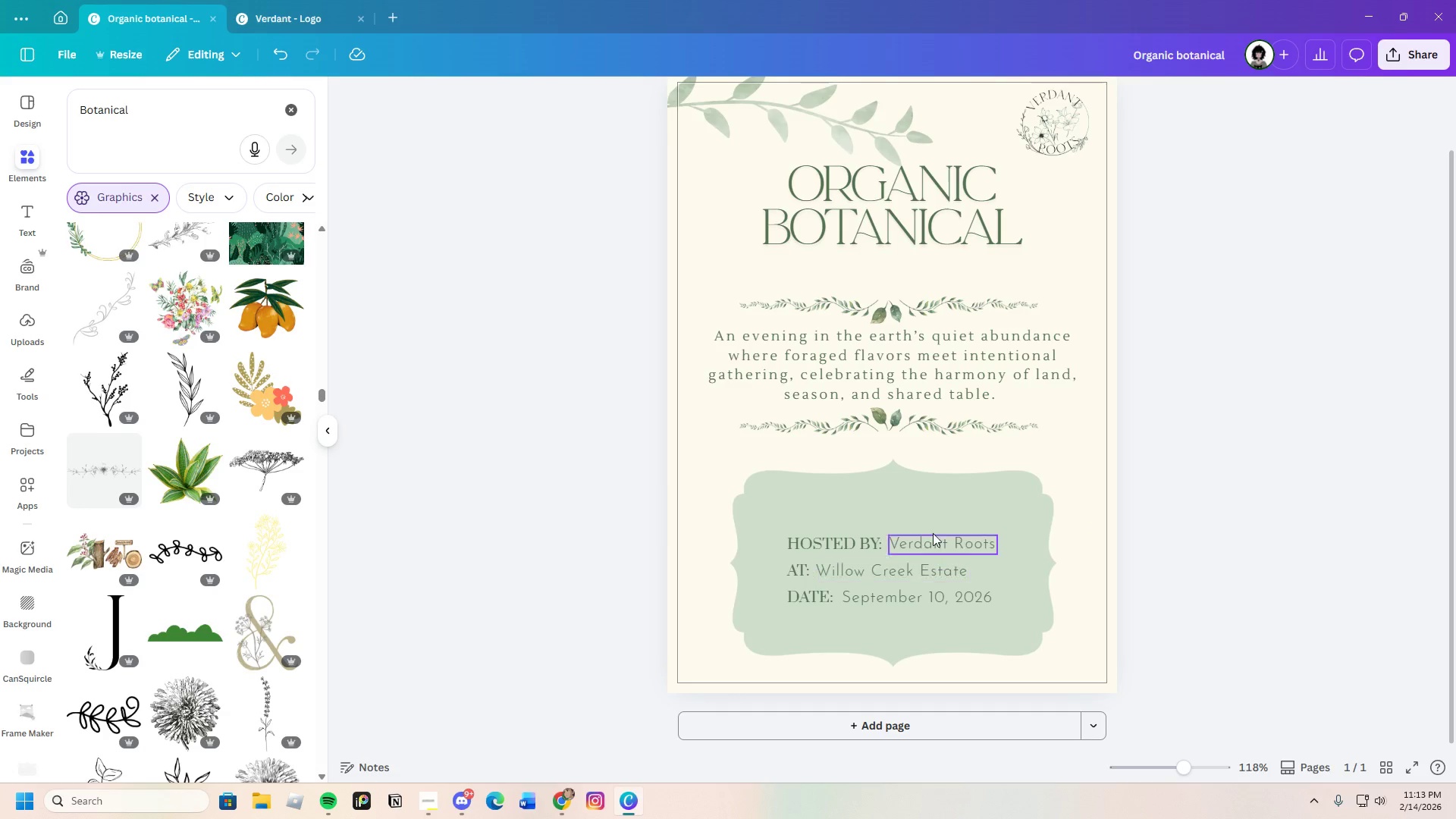 
left_click([949, 495])
 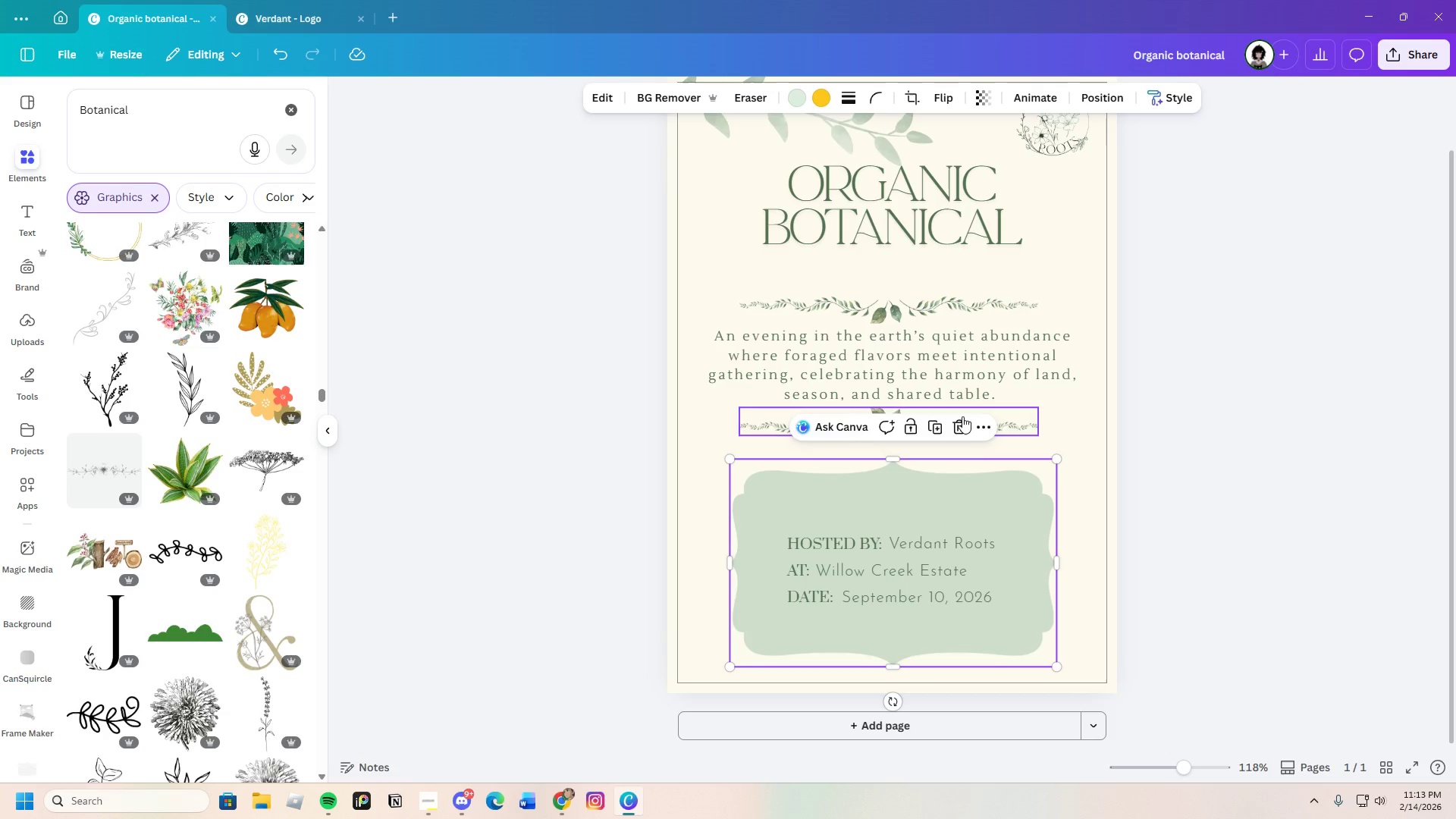 
left_click([965, 424])
 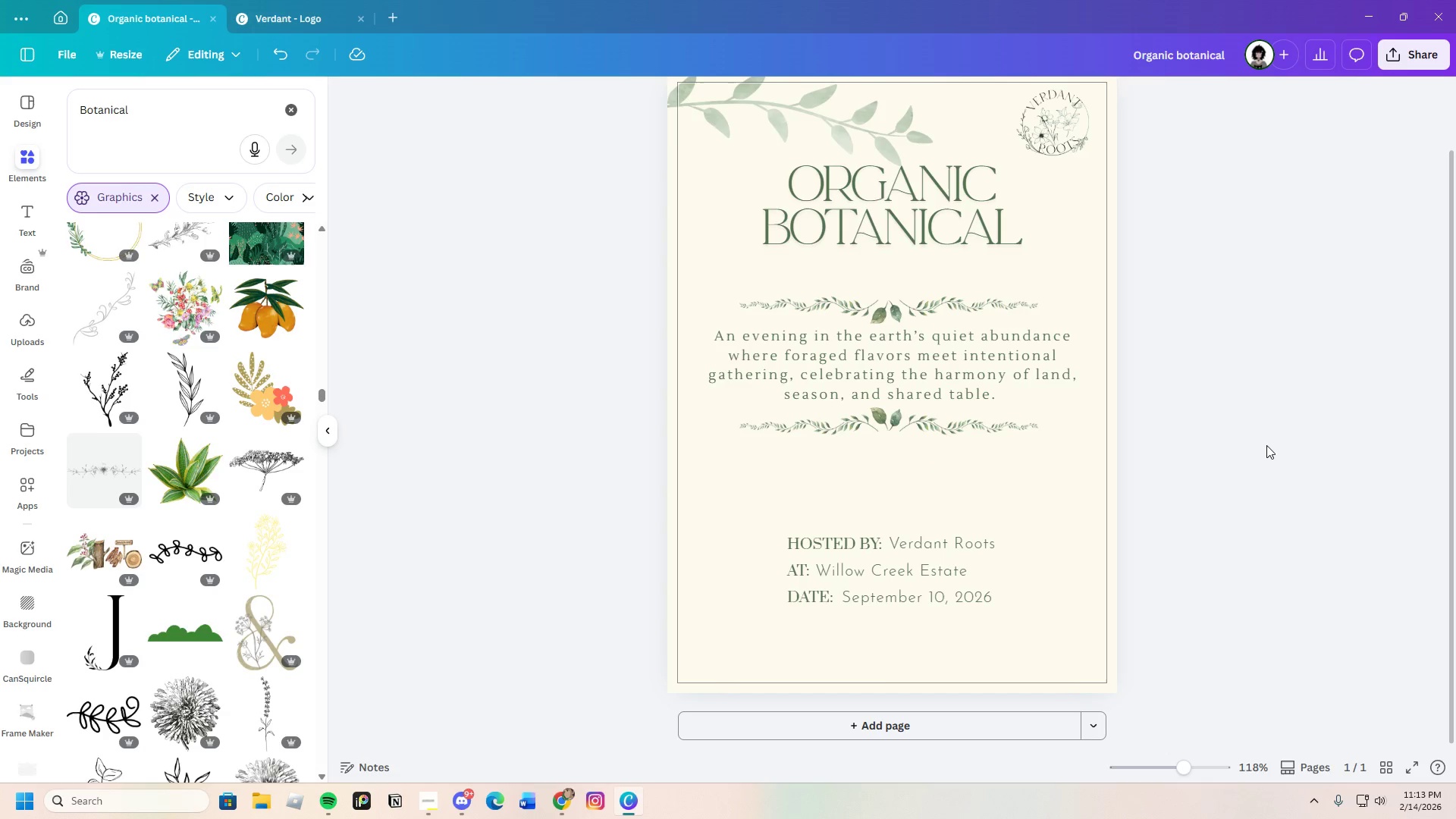 
scroll: coordinate [1259, 452], scroll_direction: up, amount: 2.0
 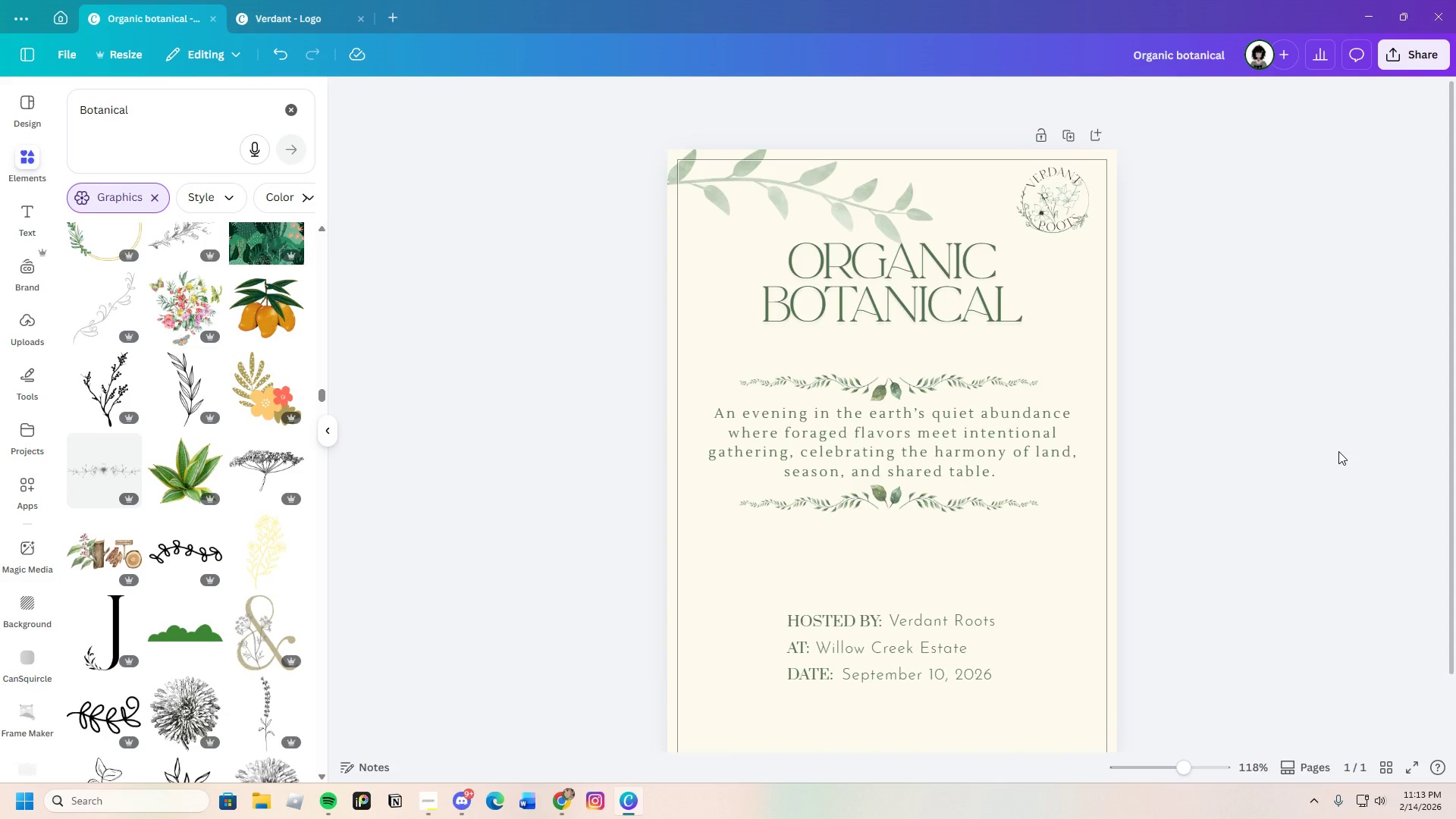 
scroll: coordinate [228, 535], scroll_direction: down, amount: 23.0
 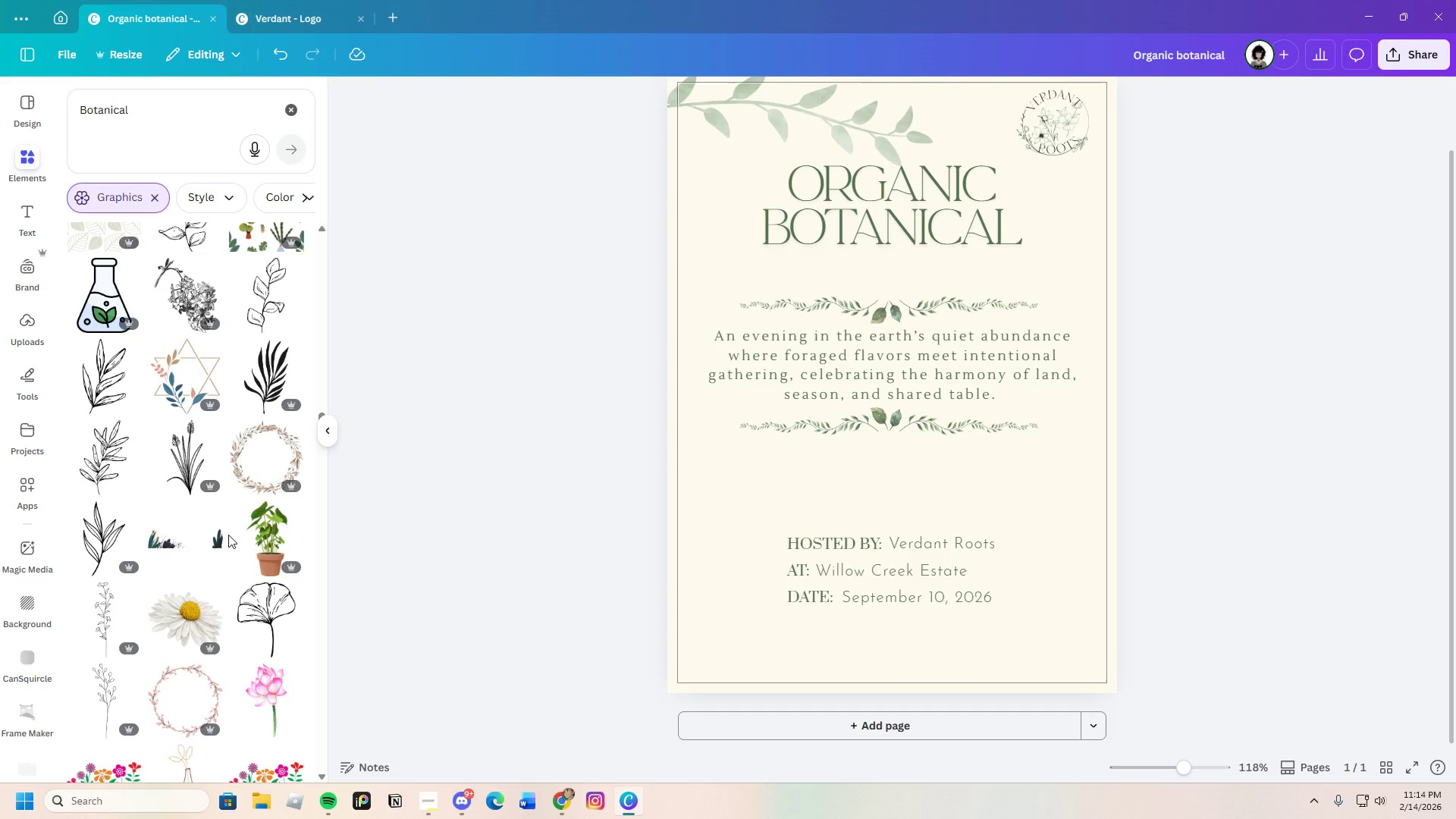 
scroll: coordinate [228, 535], scroll_direction: up, amount: 2.0
 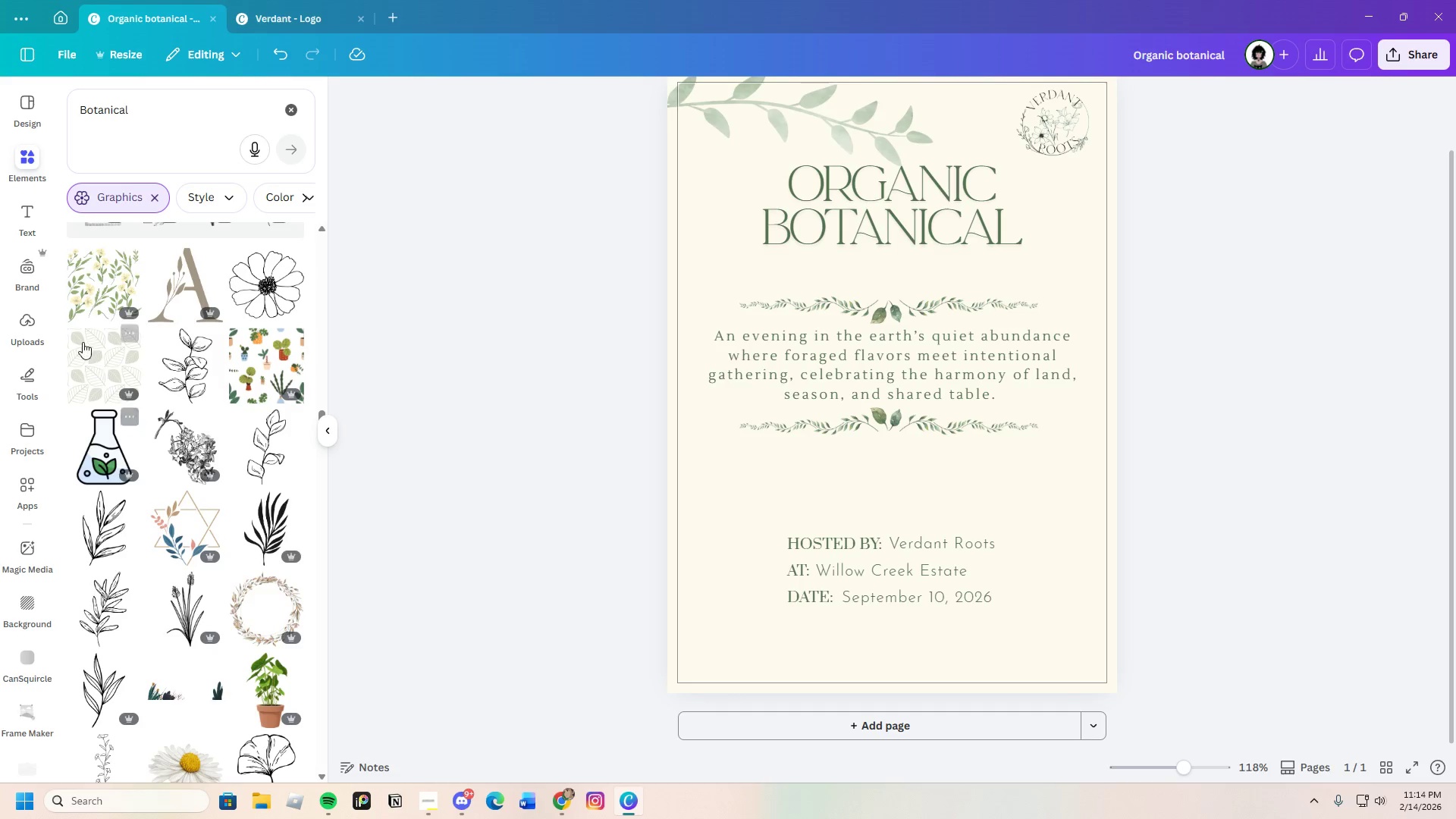 
scroll: coordinate [152, 550], scroll_direction: down, amount: 6.0
 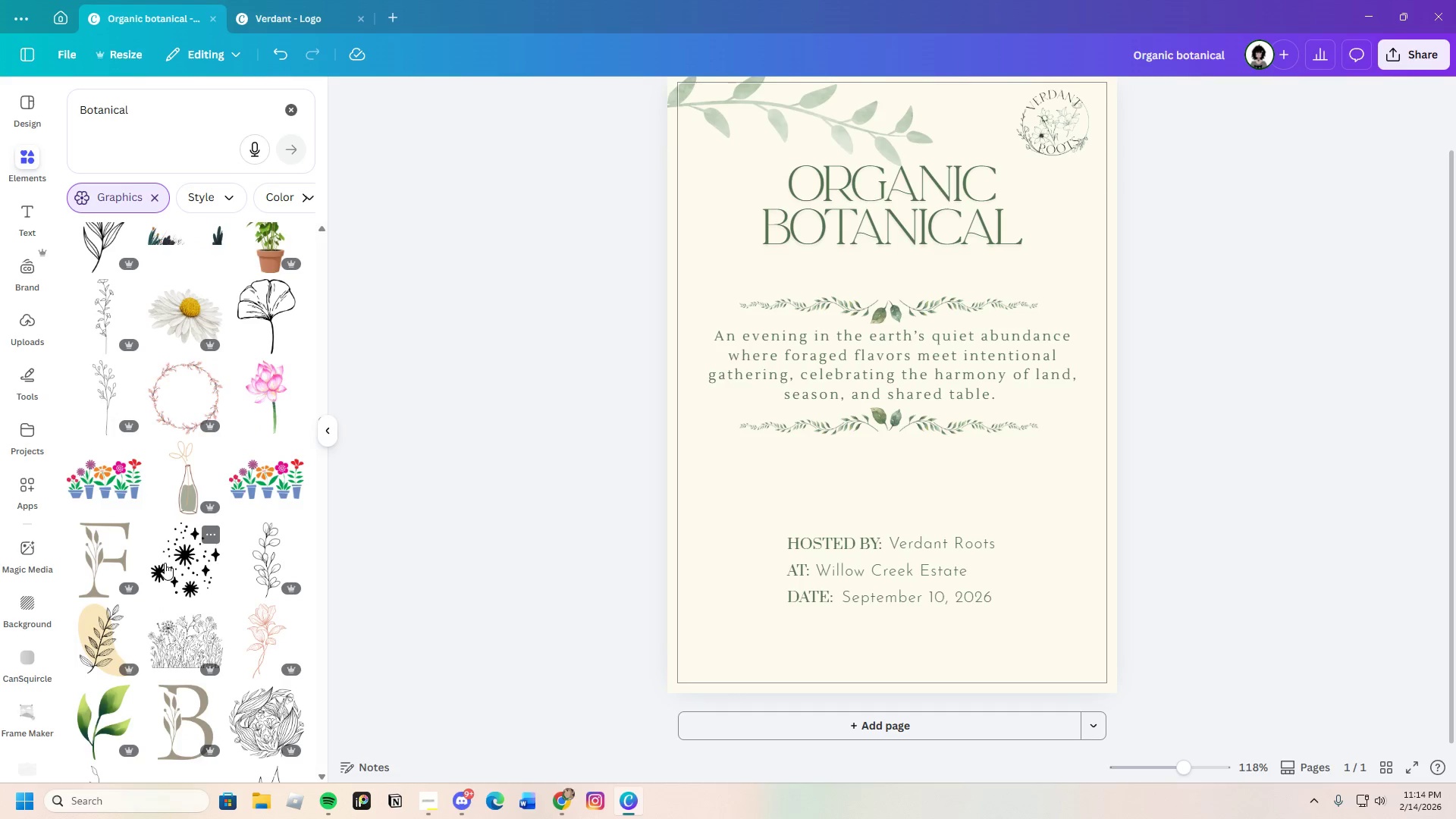 
scroll: coordinate [165, 563], scroll_direction: up, amount: 6.0
 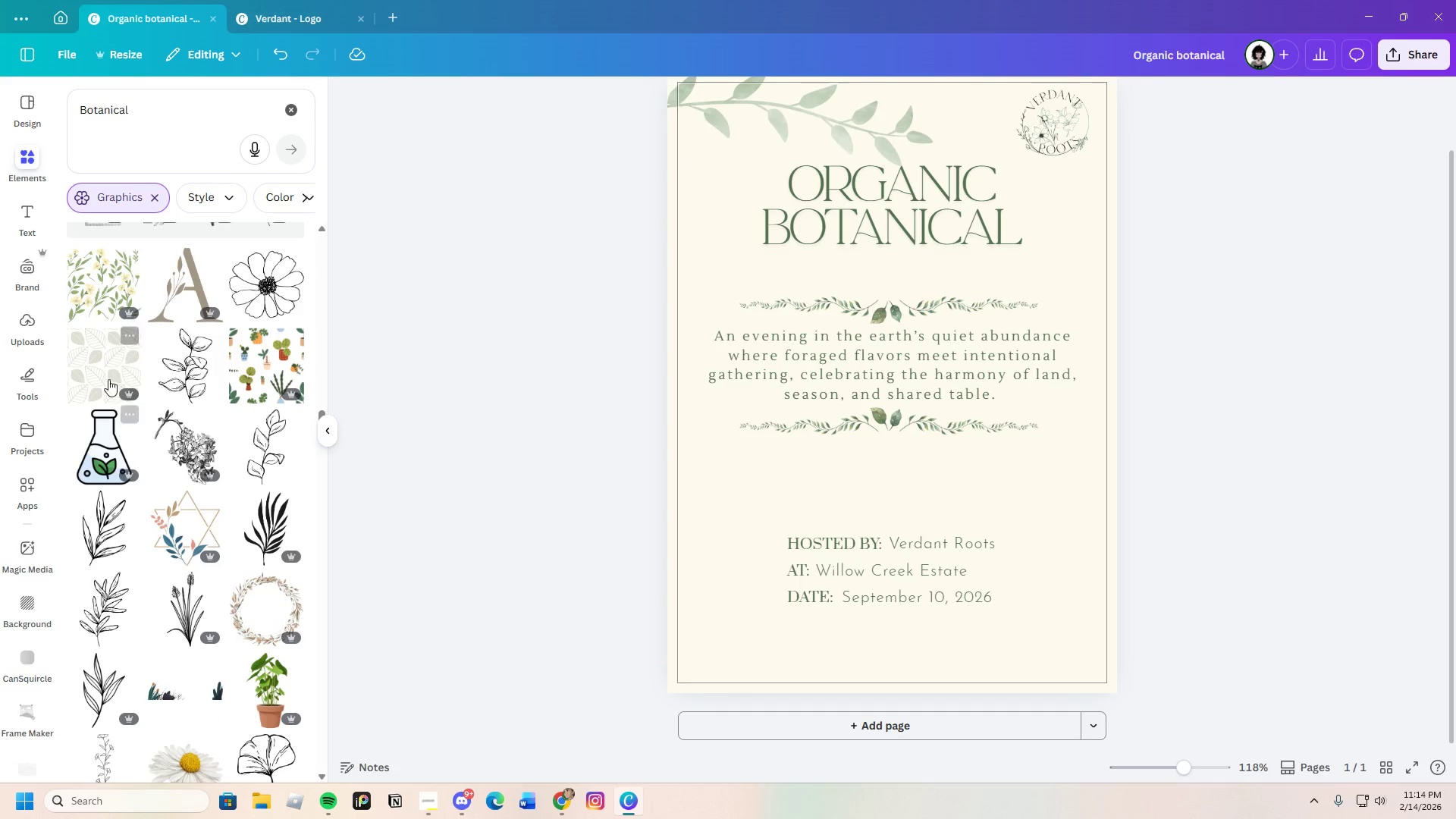 
left_click([93, 286])
 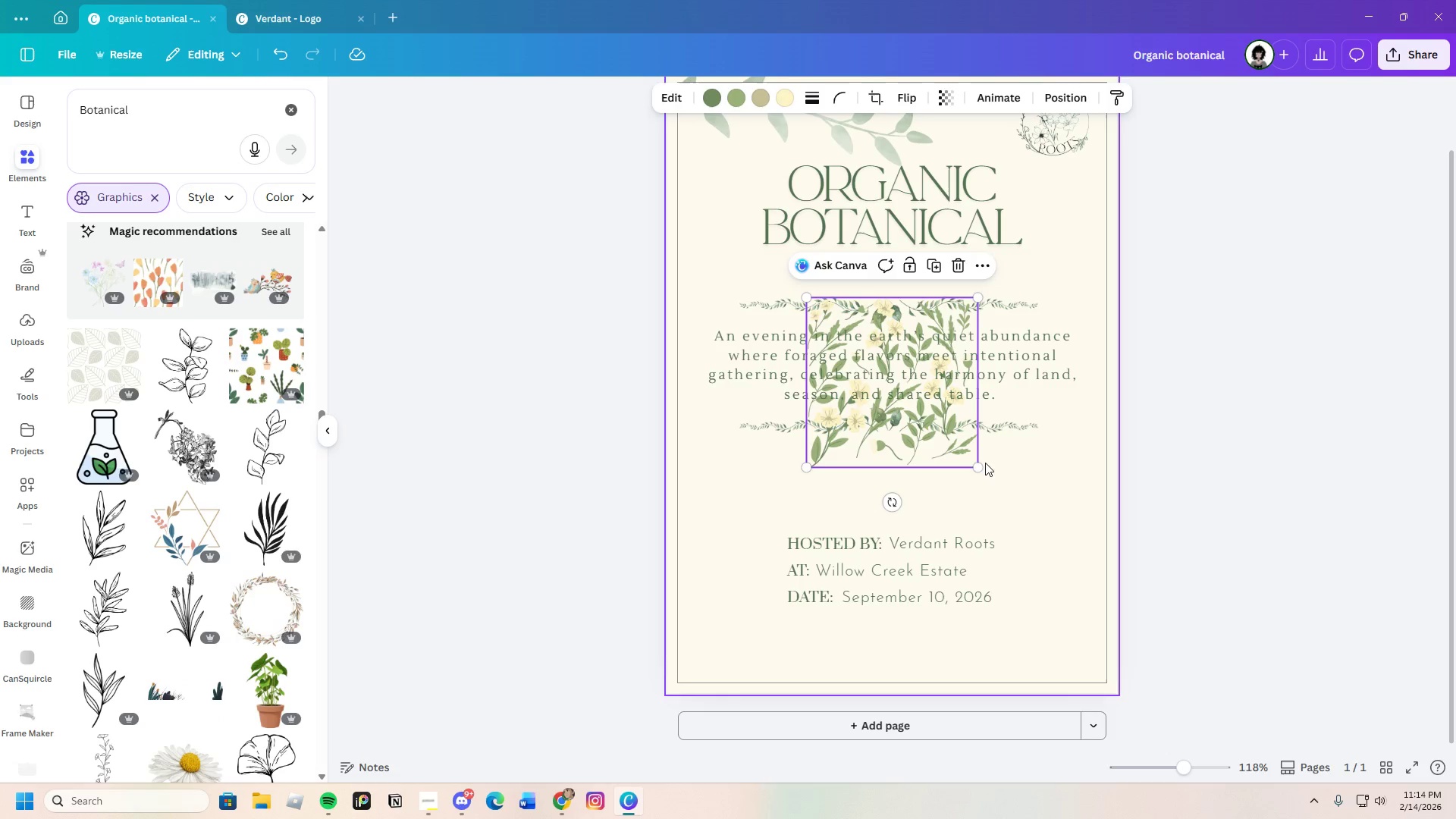 
left_click_drag(start_coordinate=[974, 464], to_coordinate=[1119, 615])
 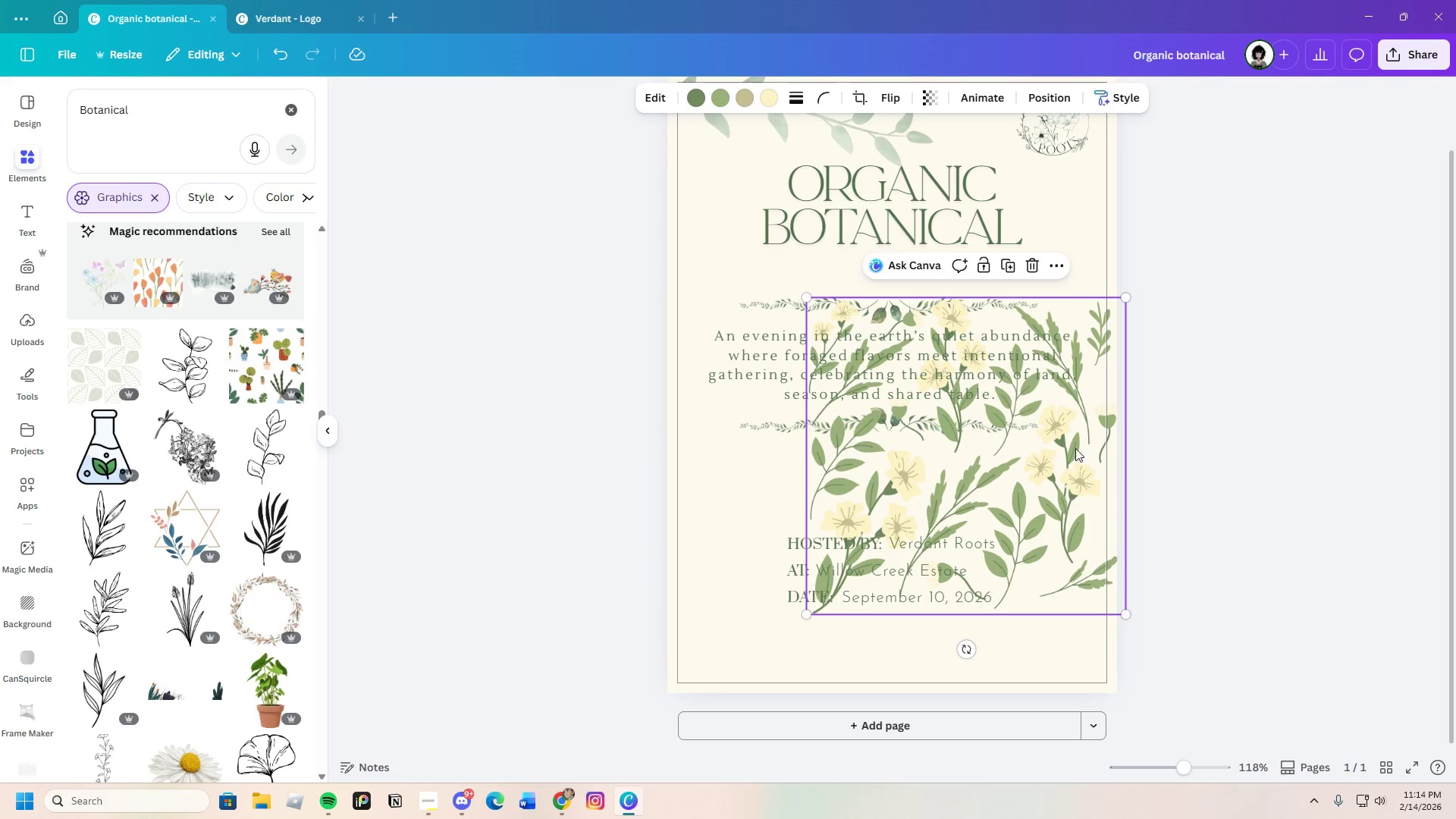 
left_click_drag(start_coordinate=[1081, 441], to_coordinate=[982, 550])
 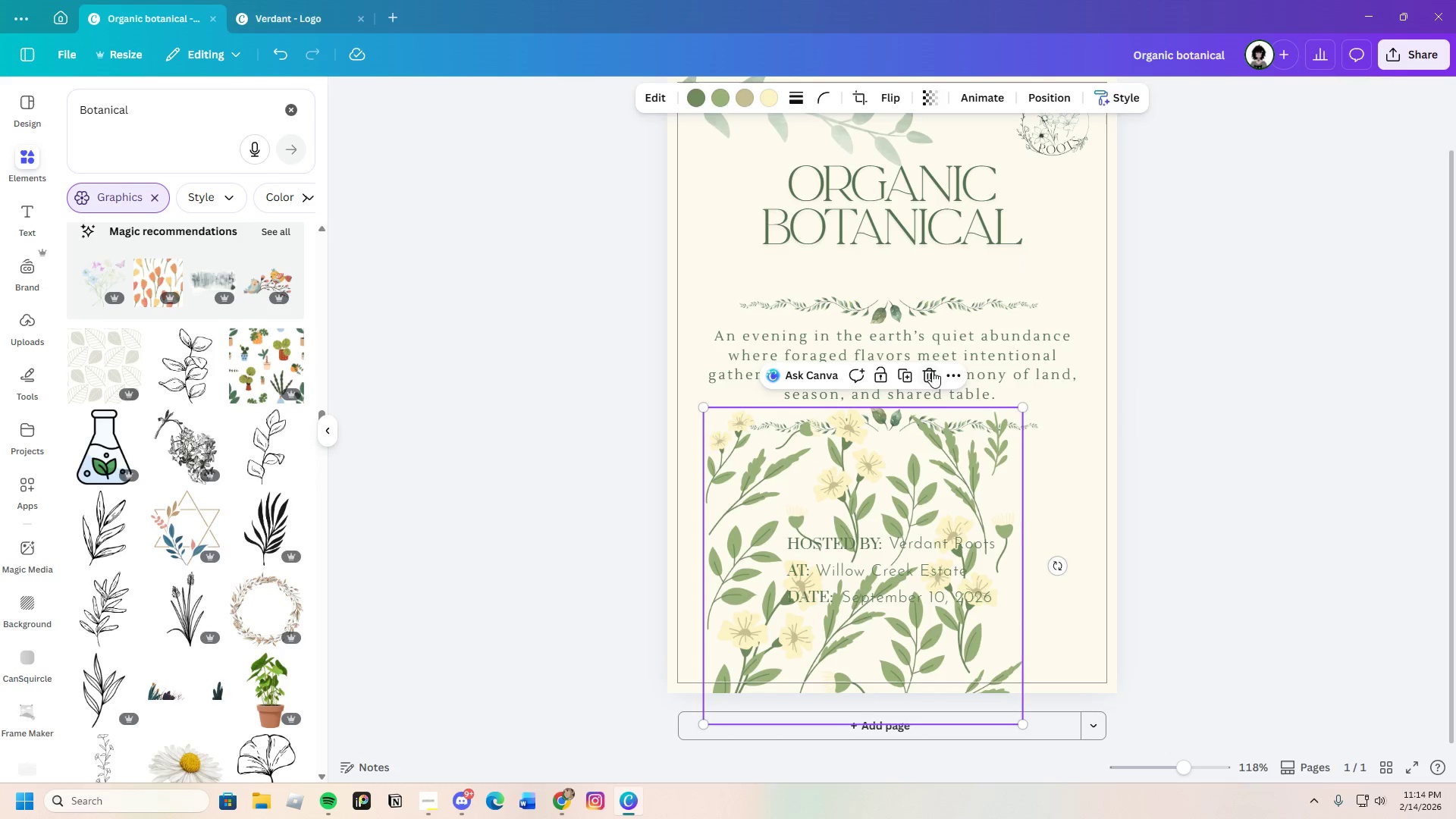 
left_click([934, 374])
 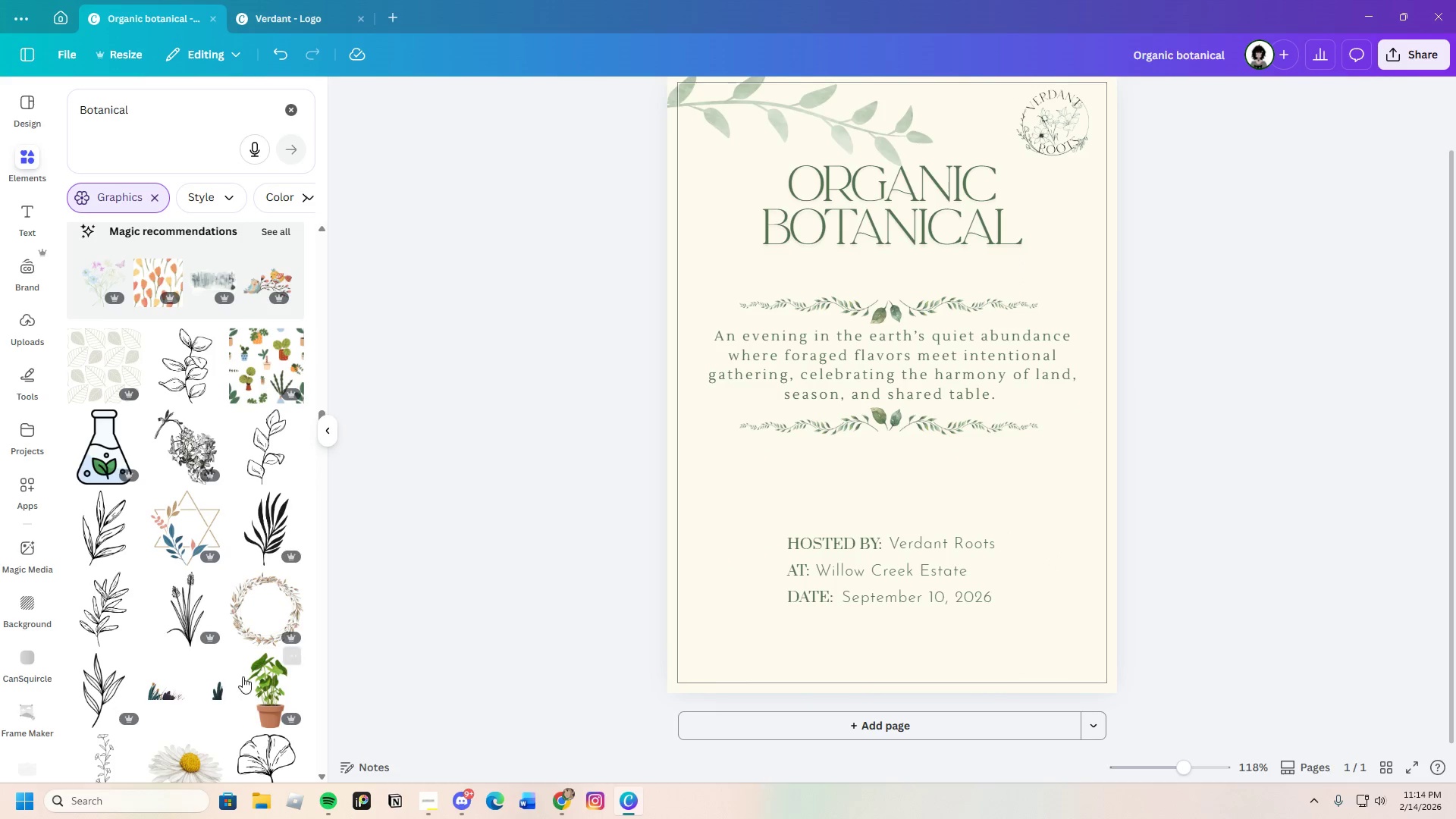 
scroll: coordinate [253, 661], scroll_direction: down, amount: 27.0
 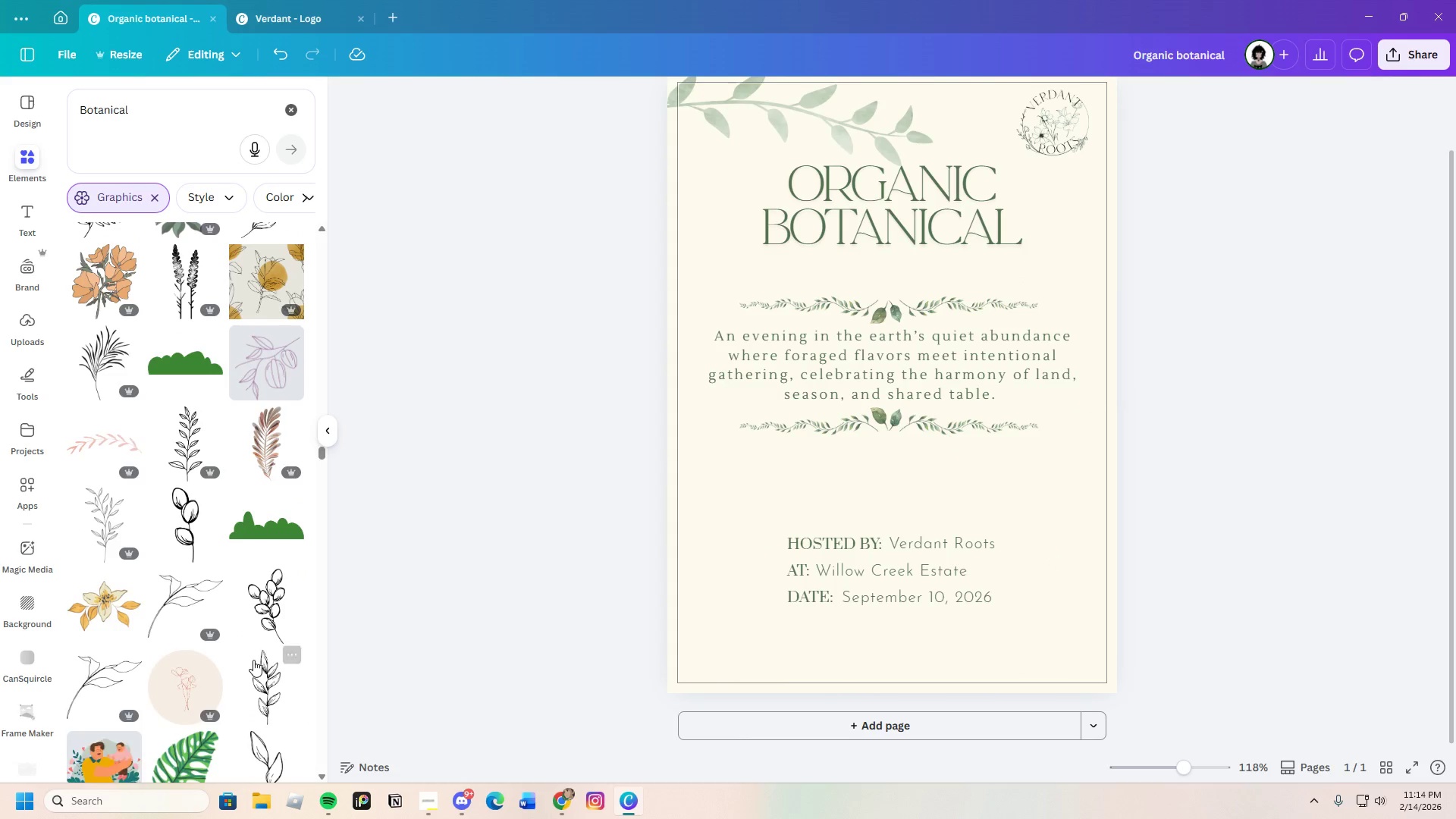 
scroll: coordinate [256, 659], scroll_direction: down, amount: 17.0
 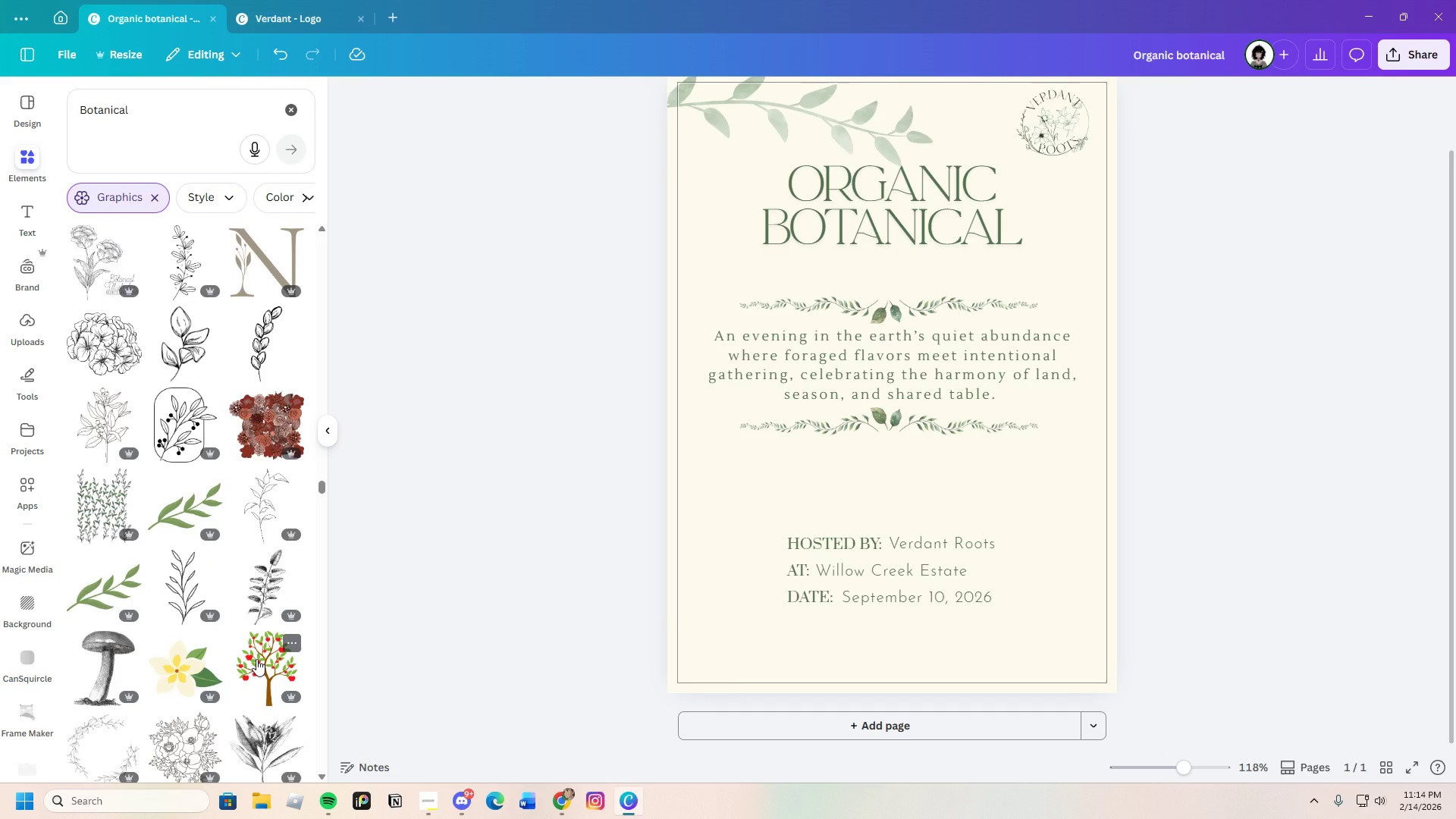 
scroll: coordinate [985, 281], scroll_direction: up, amount: 5.0
 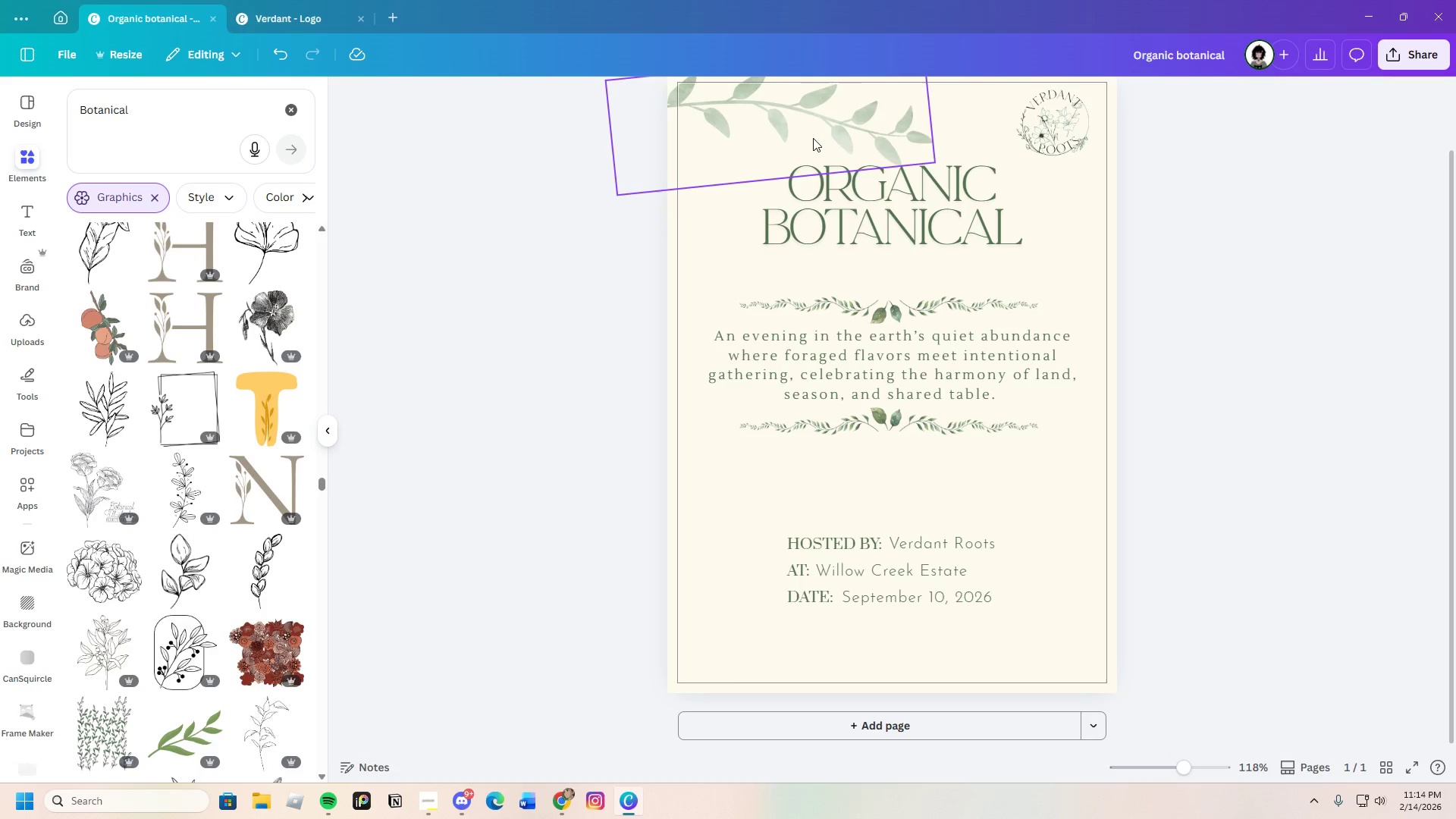 
left_click_drag(start_coordinate=[812, 130], to_coordinate=[811, 124])
 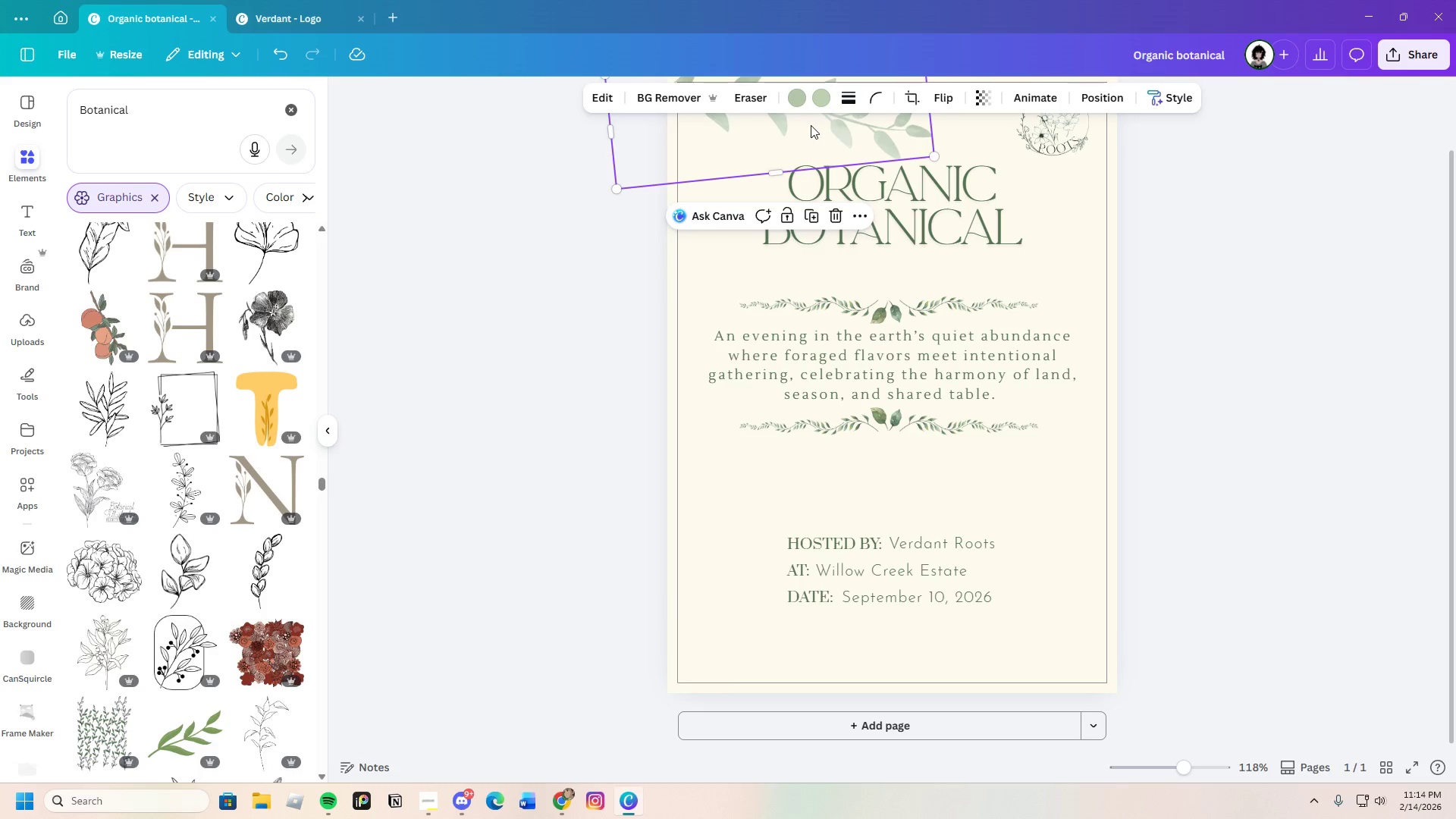 
key(Control+C)
 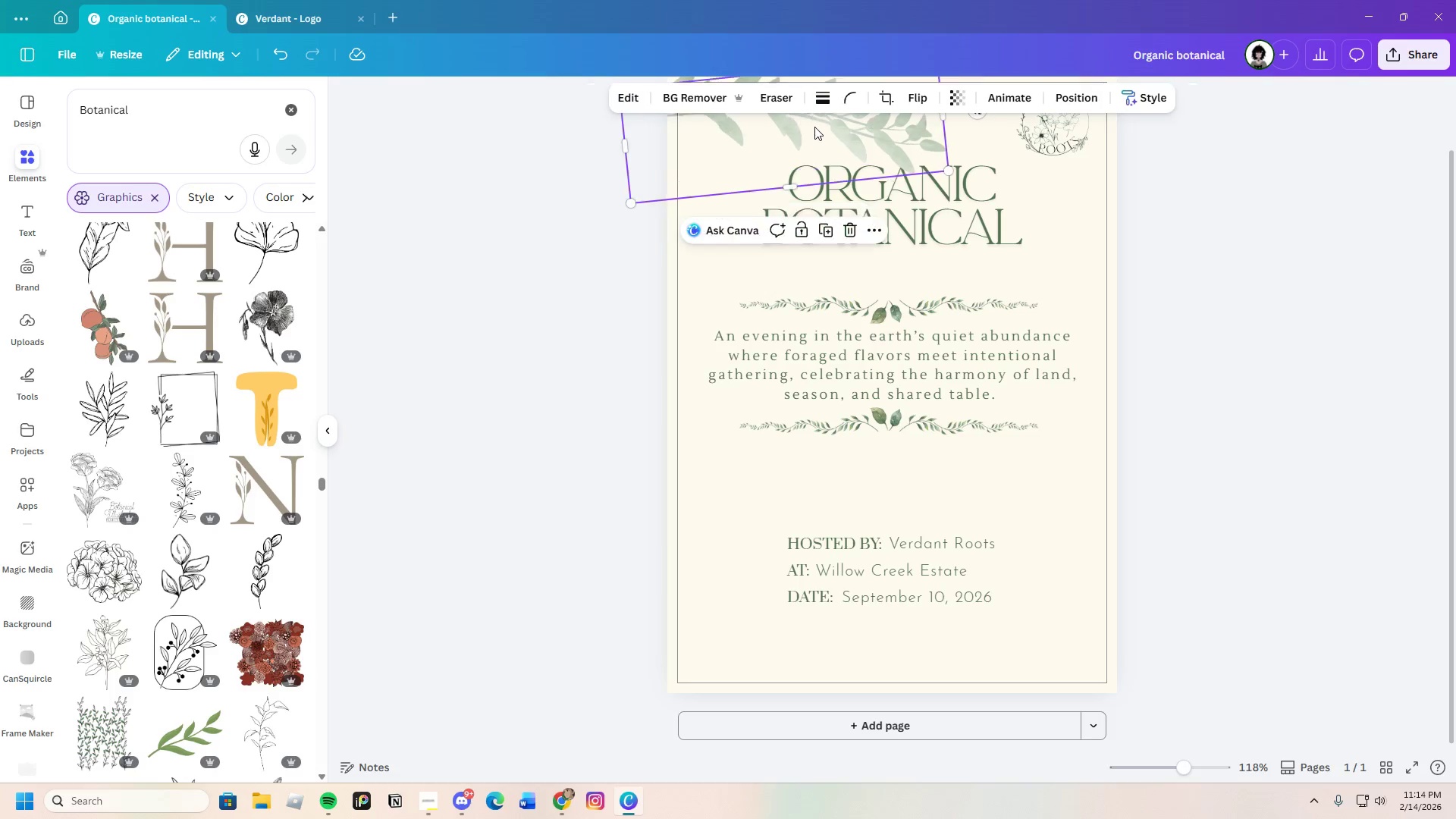 
key(Control+V)
 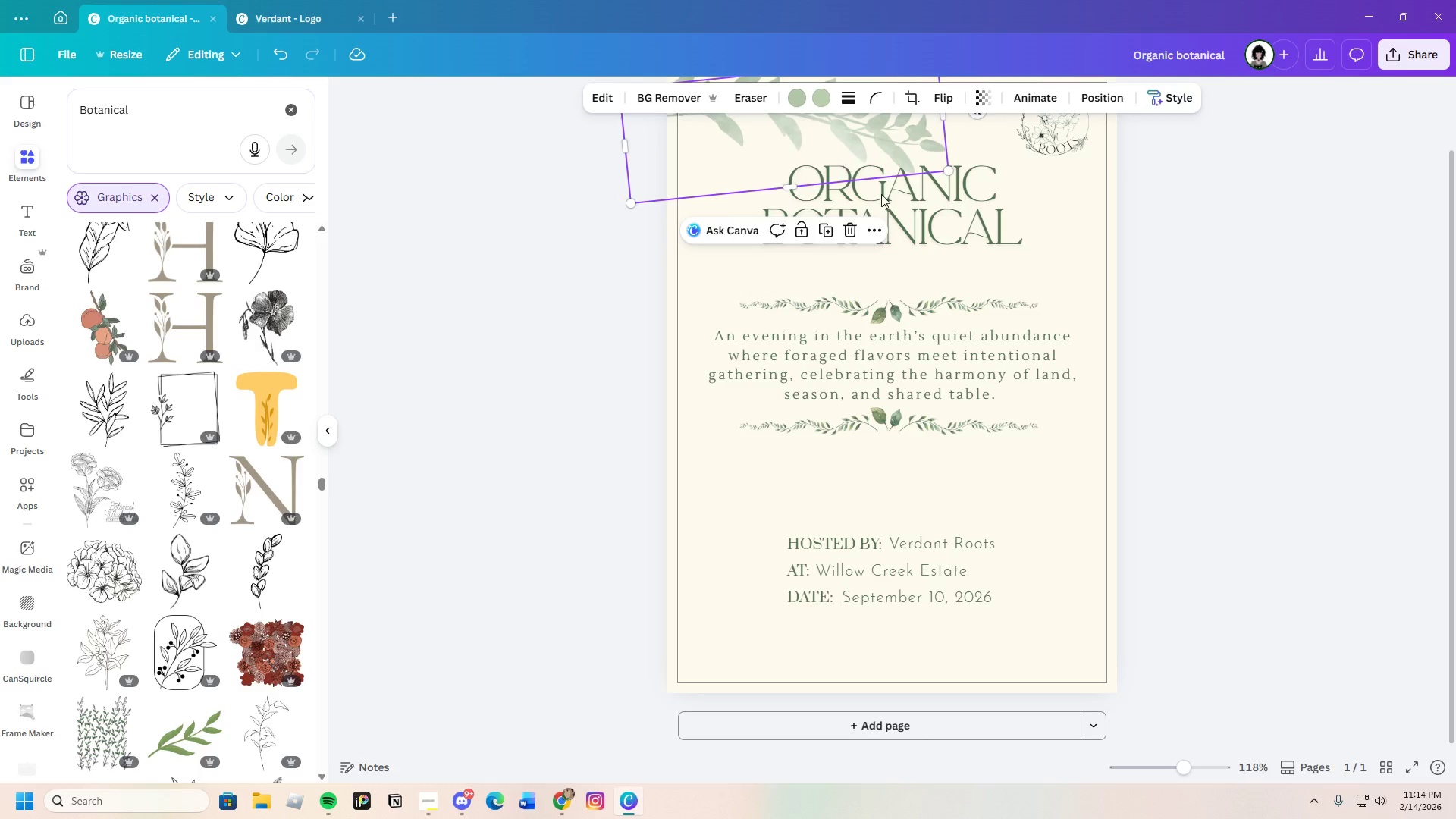 
scroll: coordinate [922, 226], scroll_direction: up, amount: 2.0
 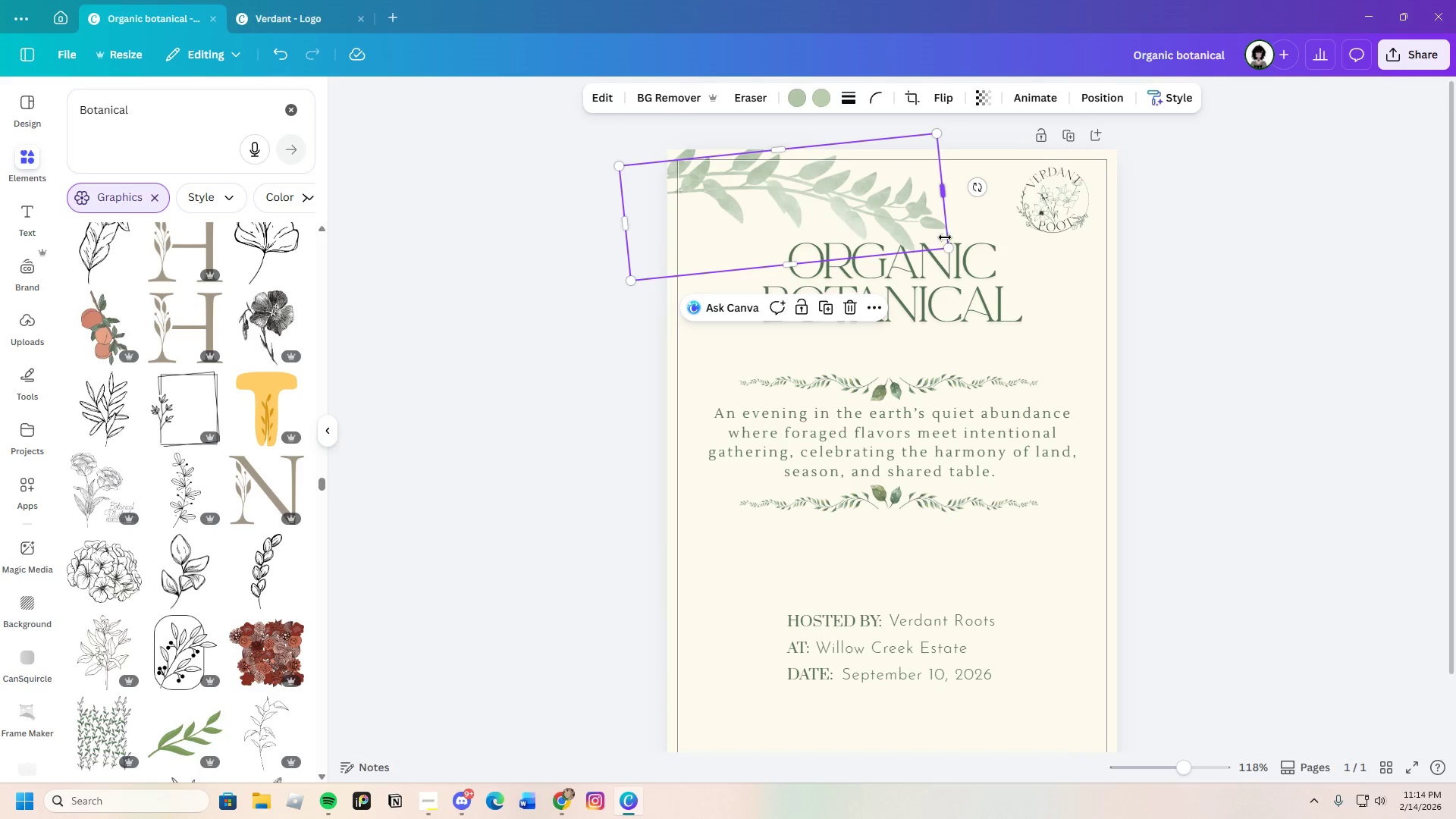 
left_click_drag(start_coordinate=[948, 248], to_coordinate=[900, 240])
 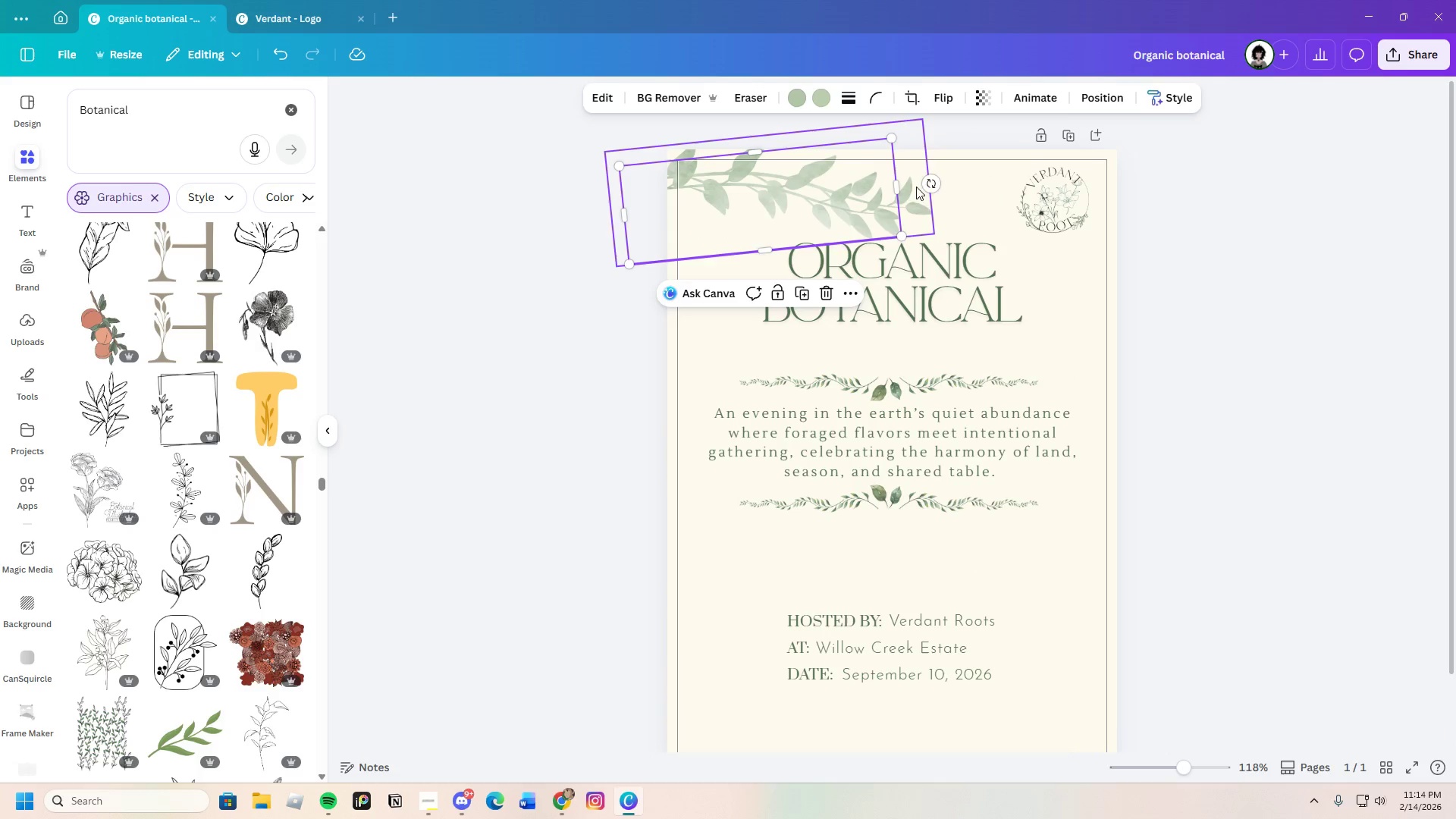 
left_click_drag(start_coordinate=[930, 181], to_coordinate=[937, 154])
 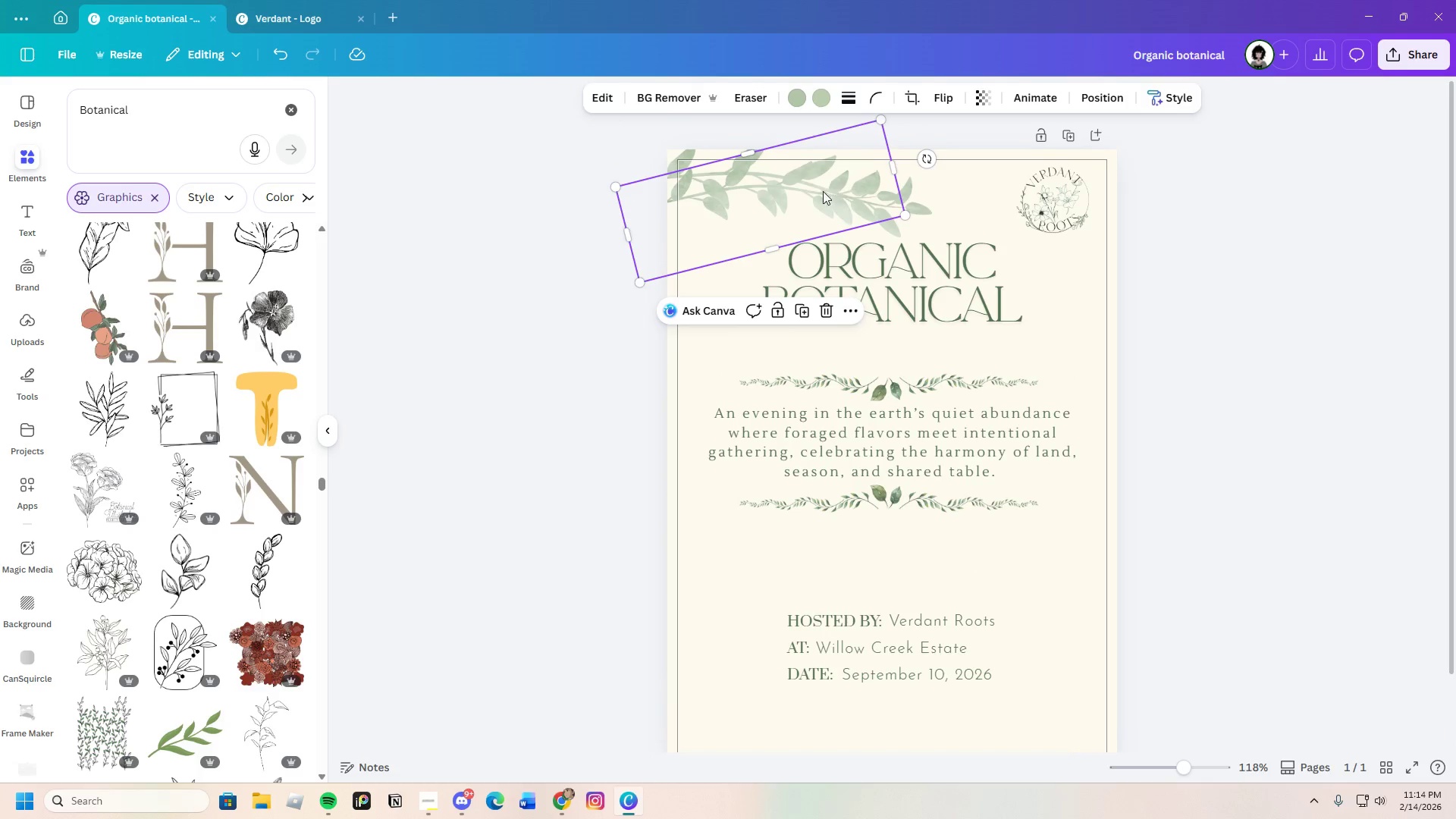 
left_click_drag(start_coordinate=[823, 191], to_coordinate=[807, 224])
 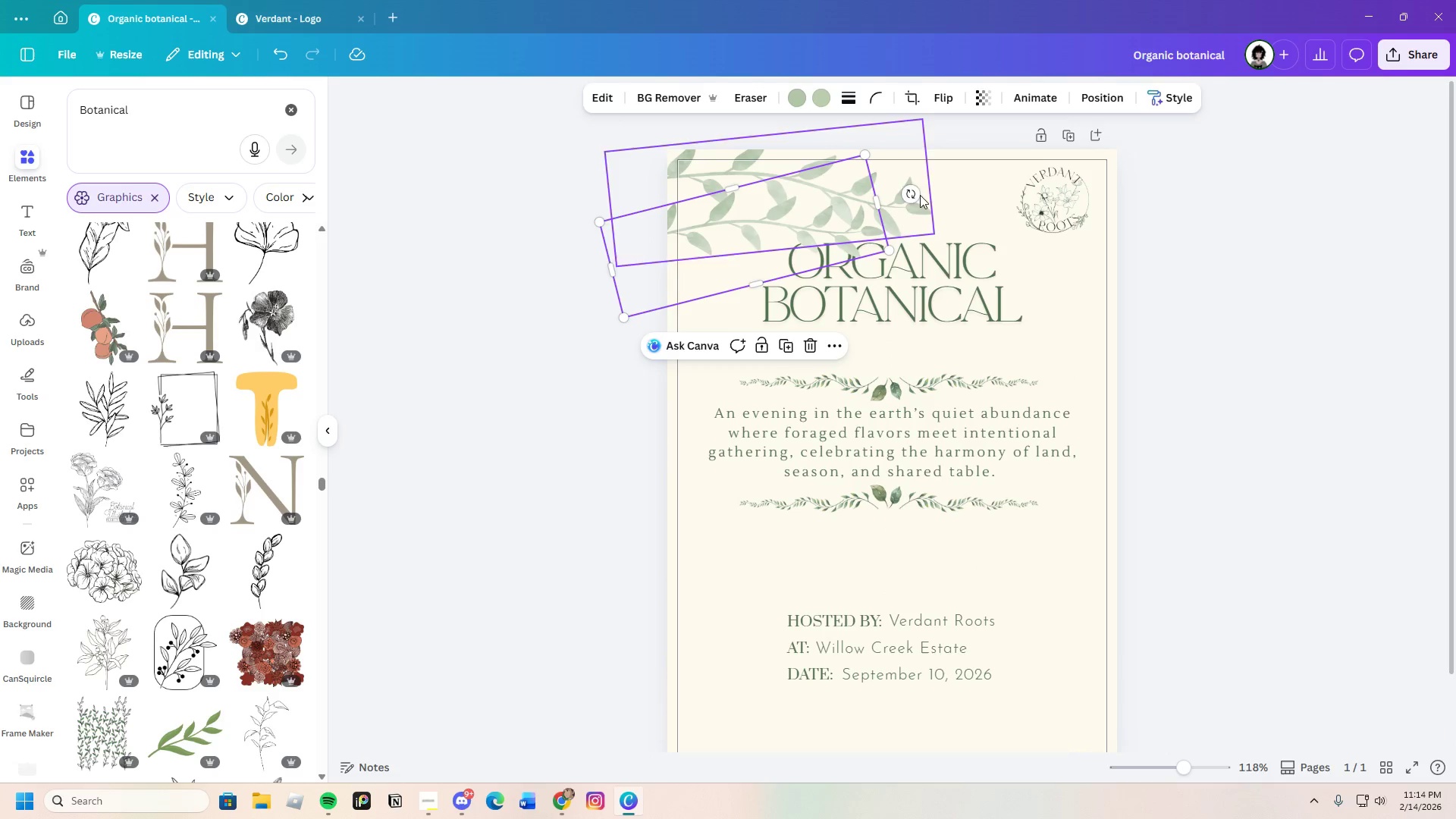 
left_click_drag(start_coordinate=[917, 193], to_coordinate=[913, 236])
 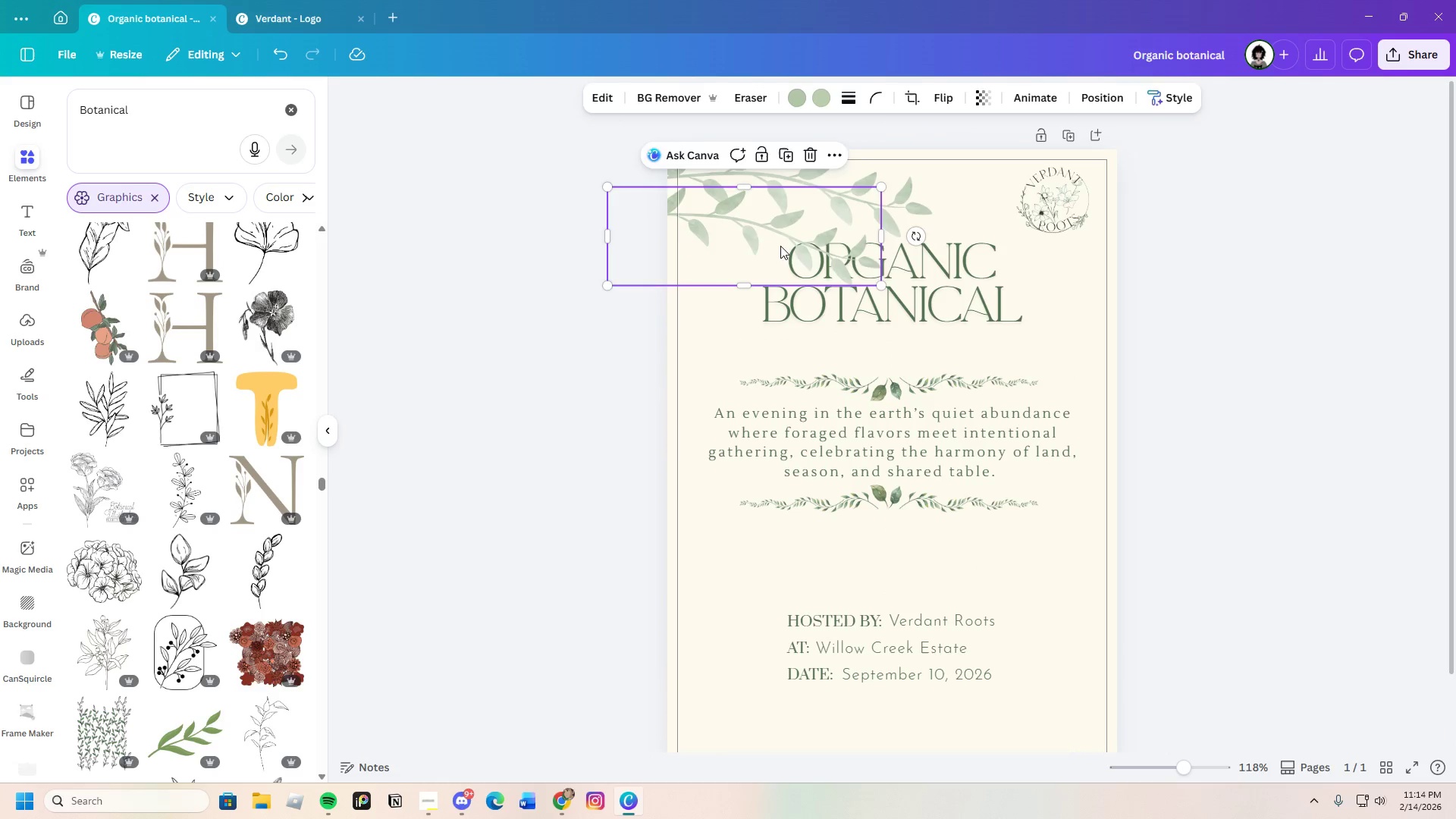 
left_click_drag(start_coordinate=[778, 243], to_coordinate=[754, 222])
 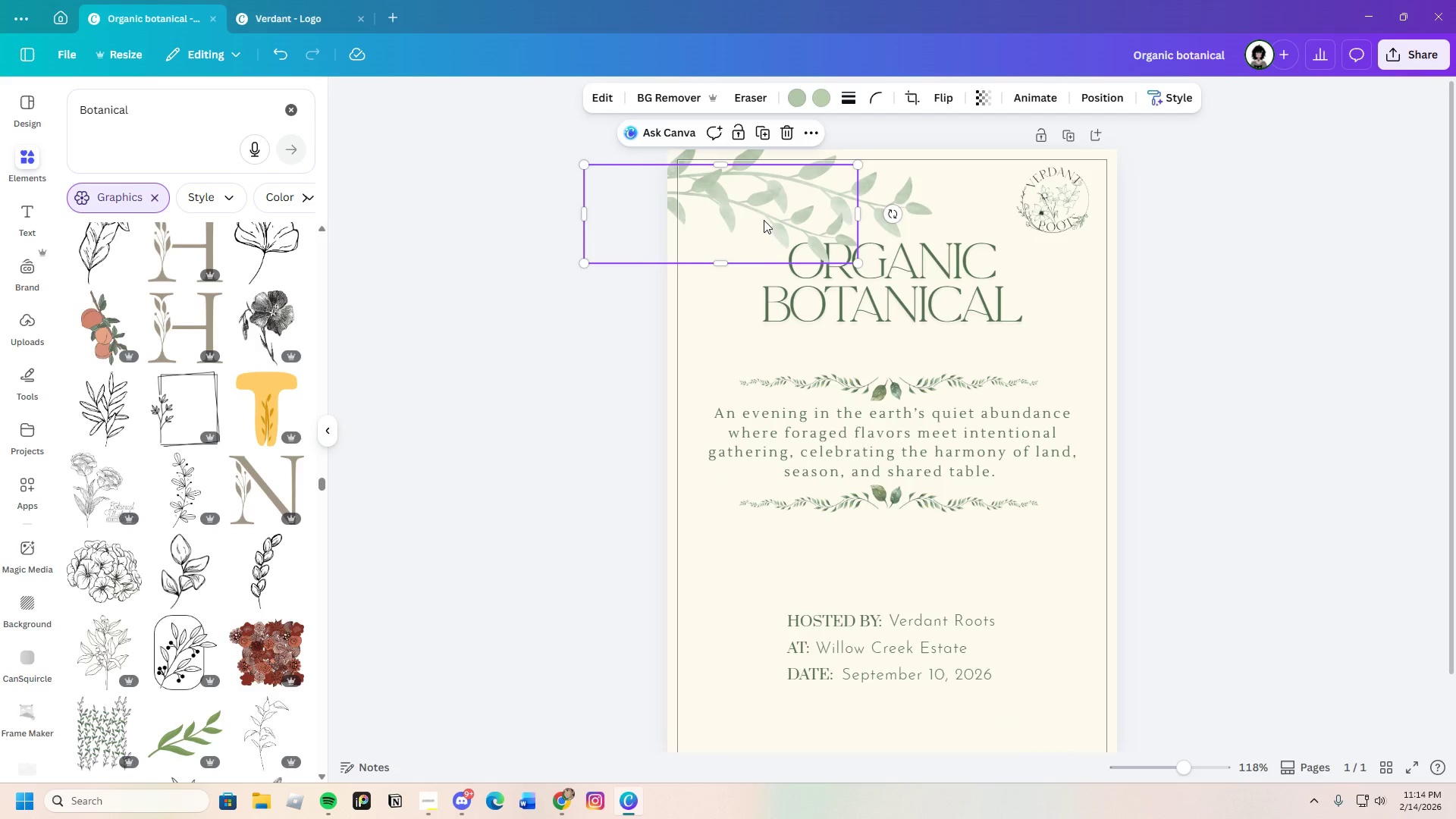 
right_click([764, 220])
 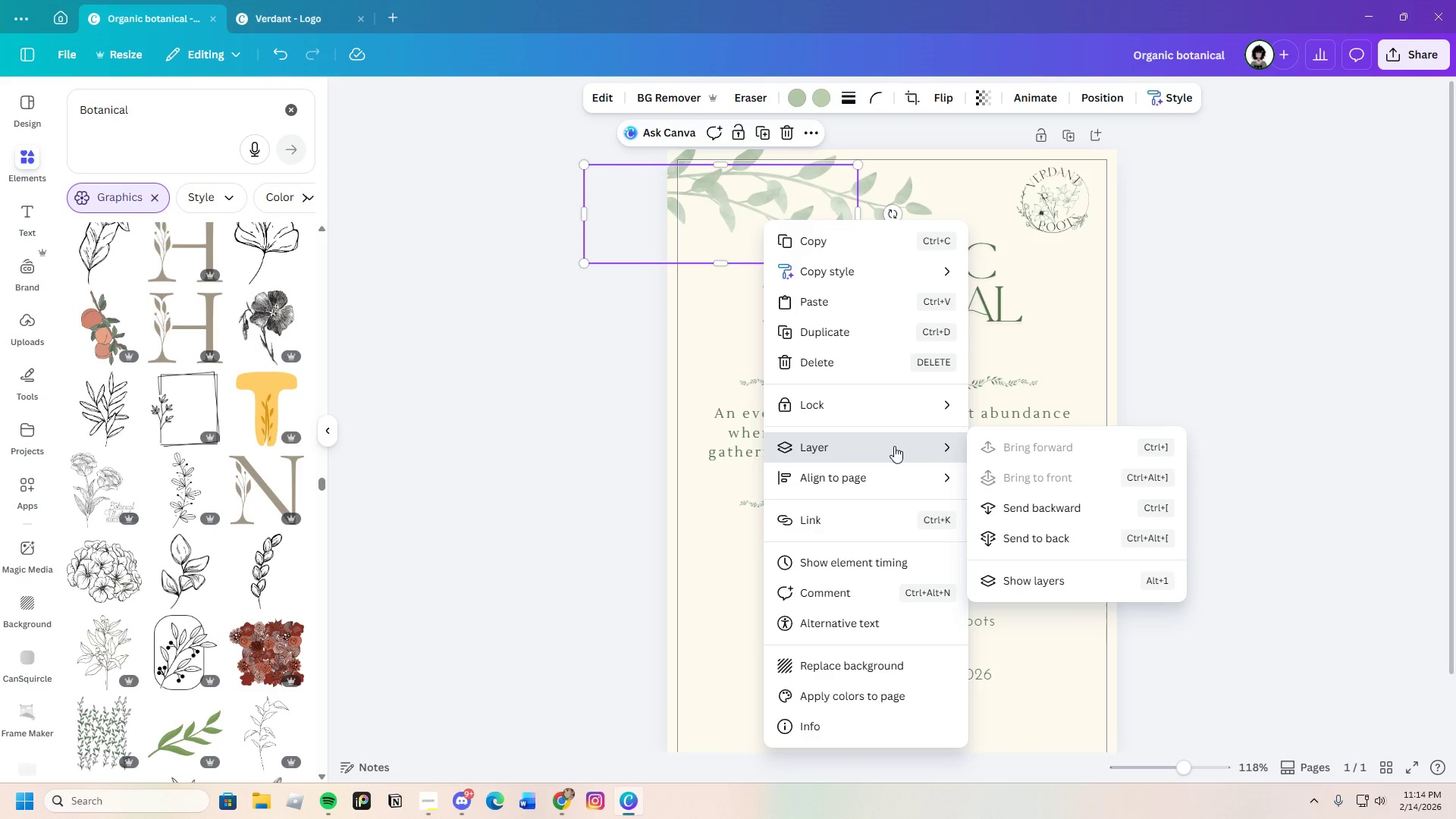 
left_click([1050, 513])
 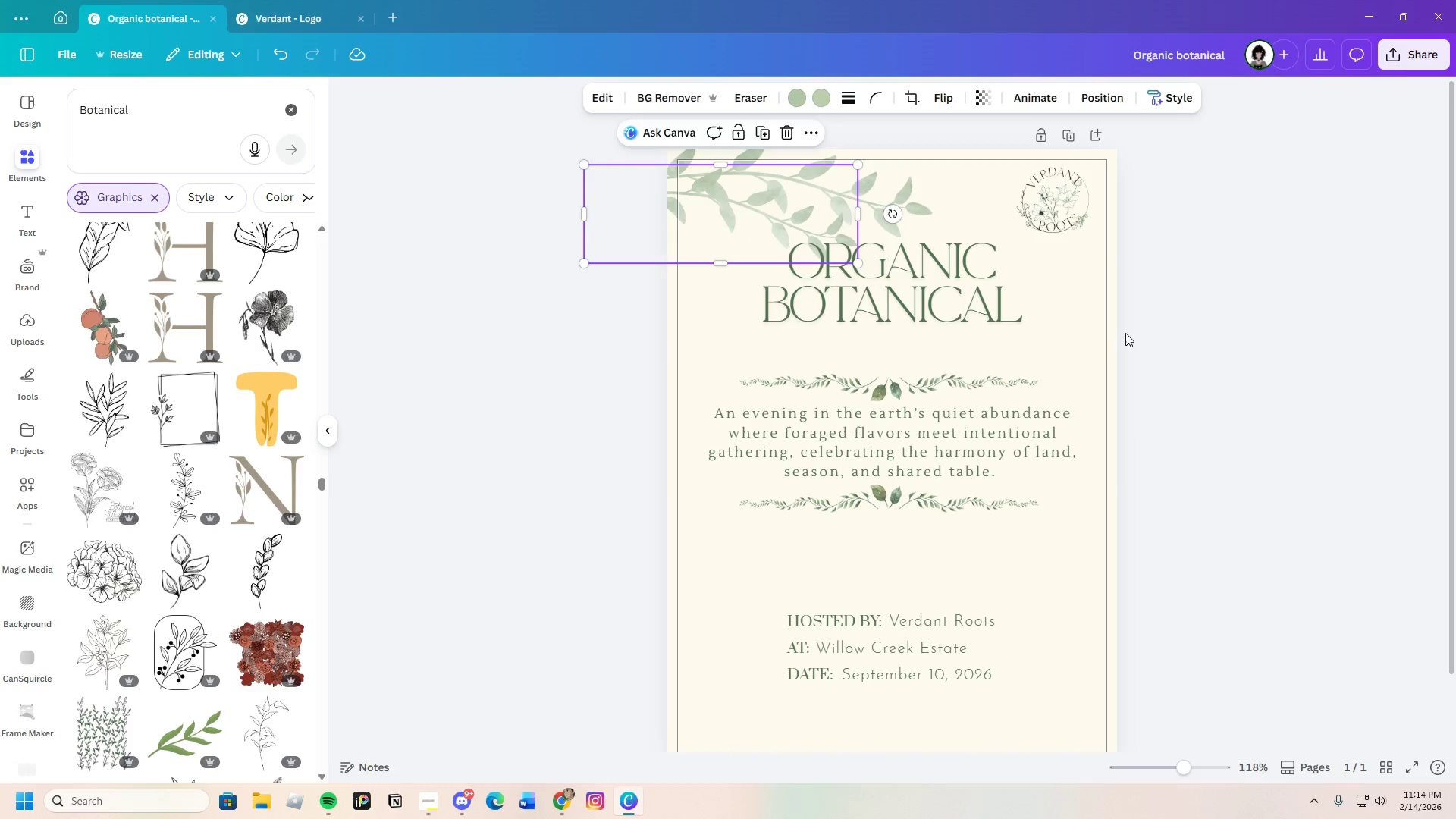 
right_click([1186, 309])
 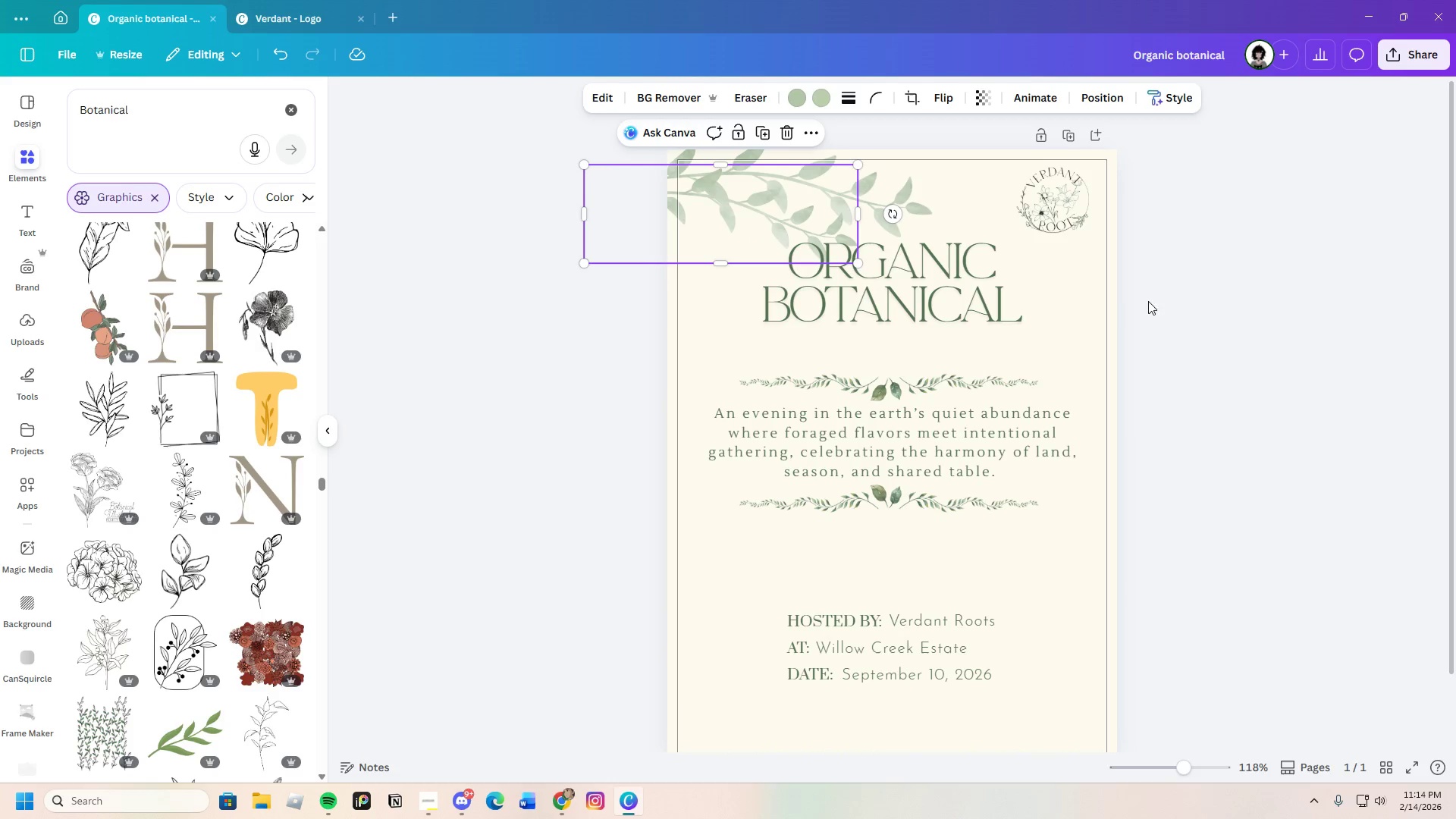 
left_click([1125, 292])
 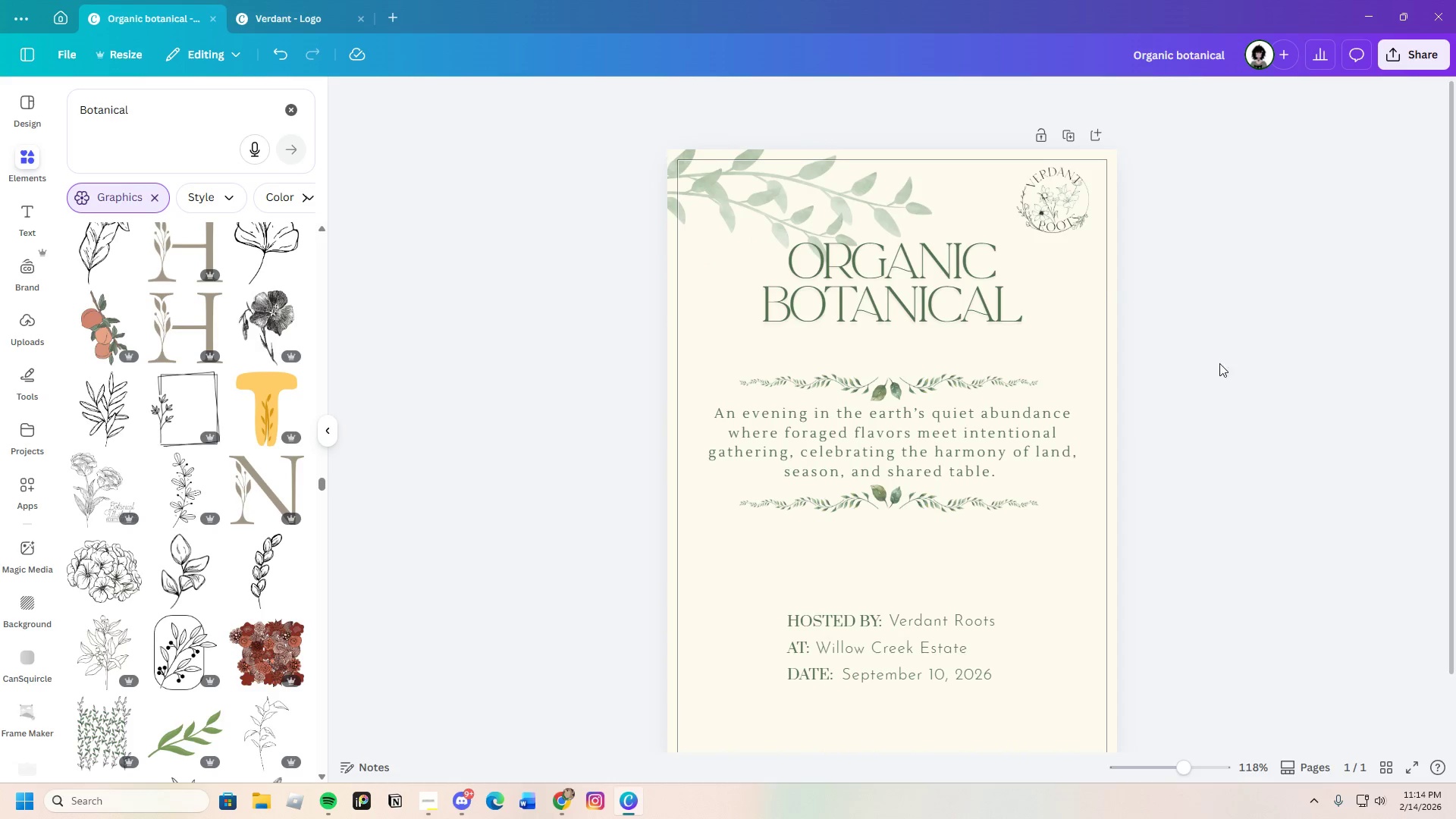 
scroll: coordinate [1218, 380], scroll_direction: down, amount: 1.0
 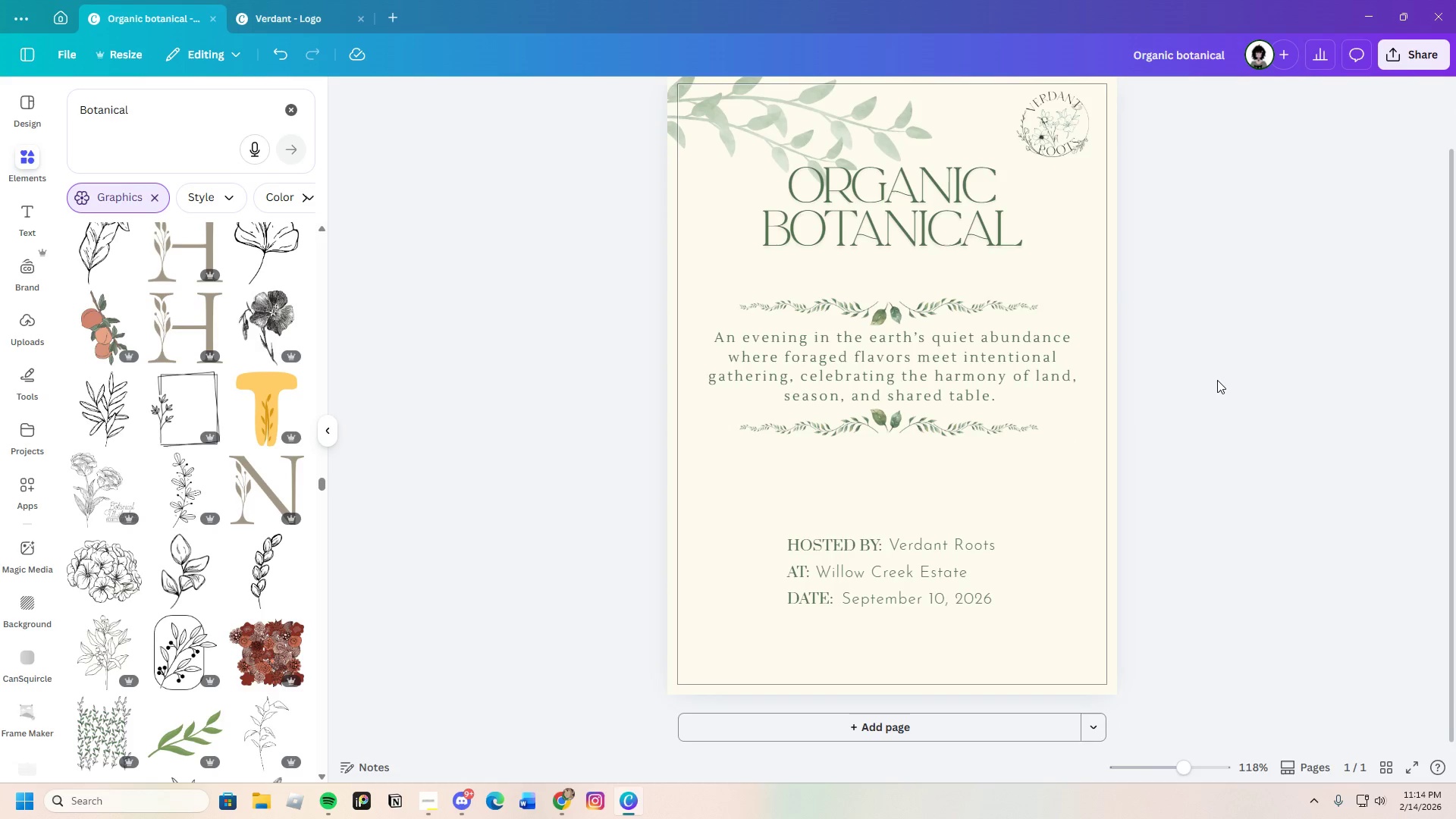 
scroll: coordinate [1217, 380], scroll_direction: up, amount: 1.0
 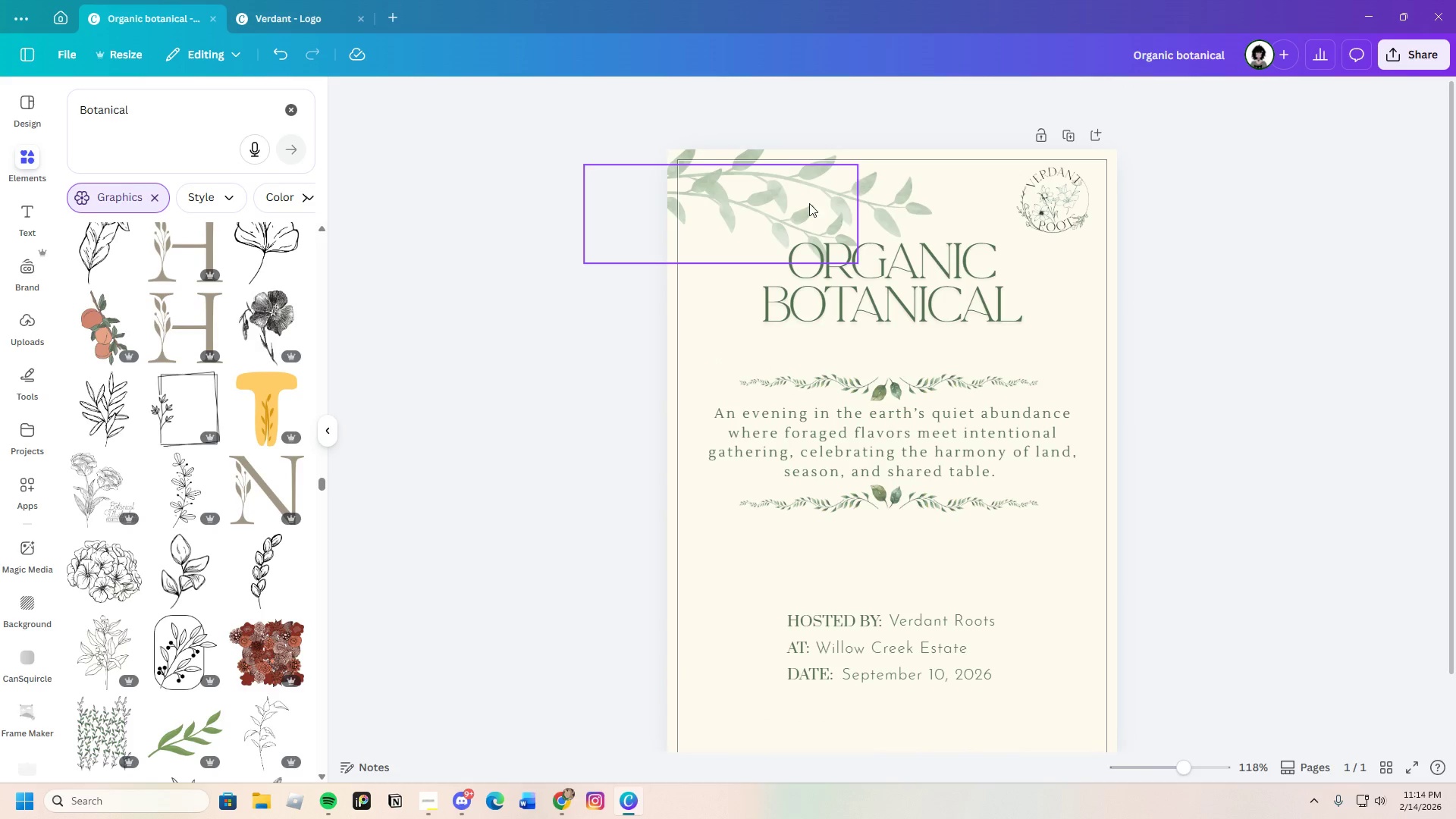 
left_click([792, 212])
 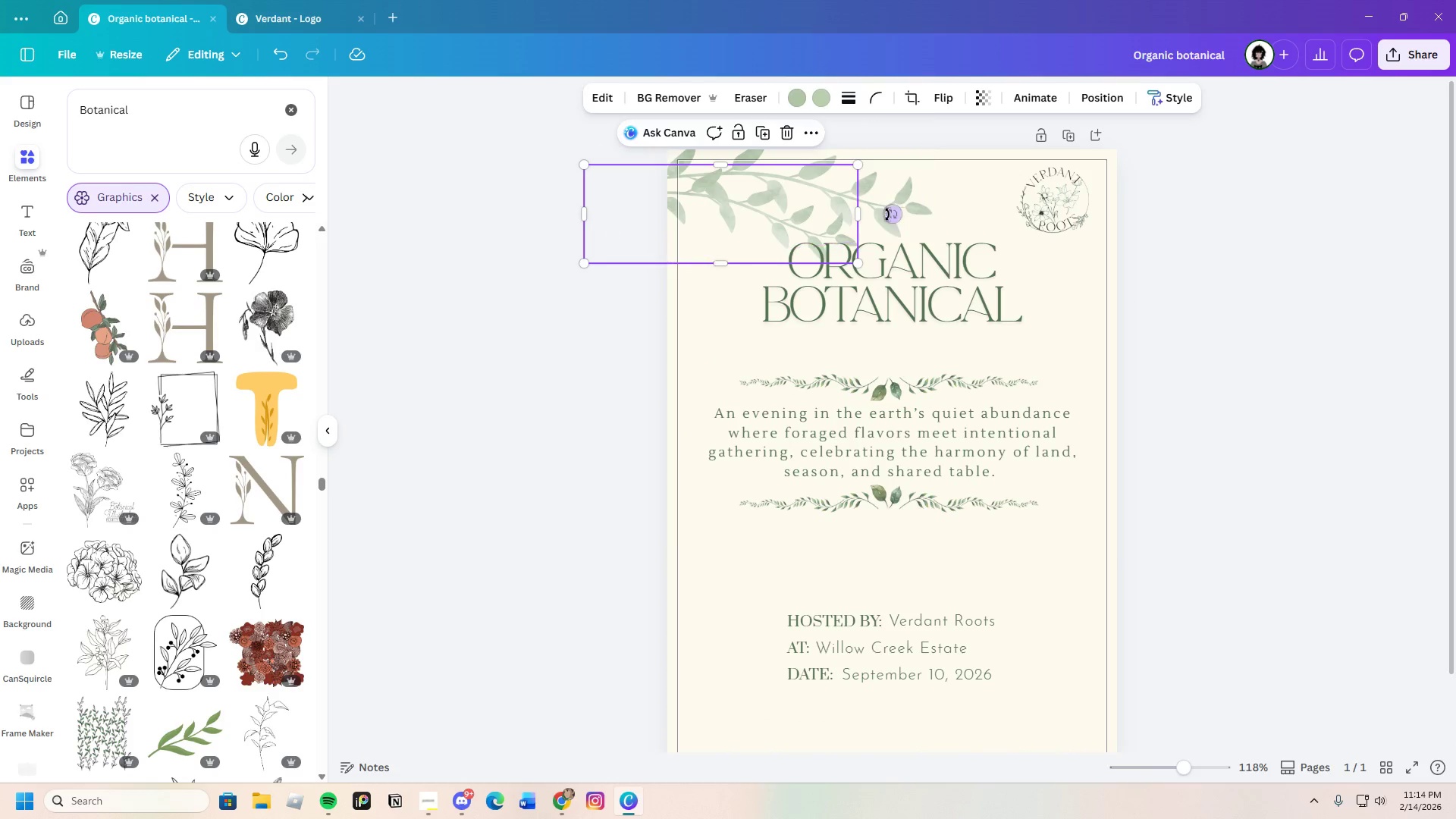 
left_click_drag(start_coordinate=[886, 211], to_coordinate=[871, 322])
 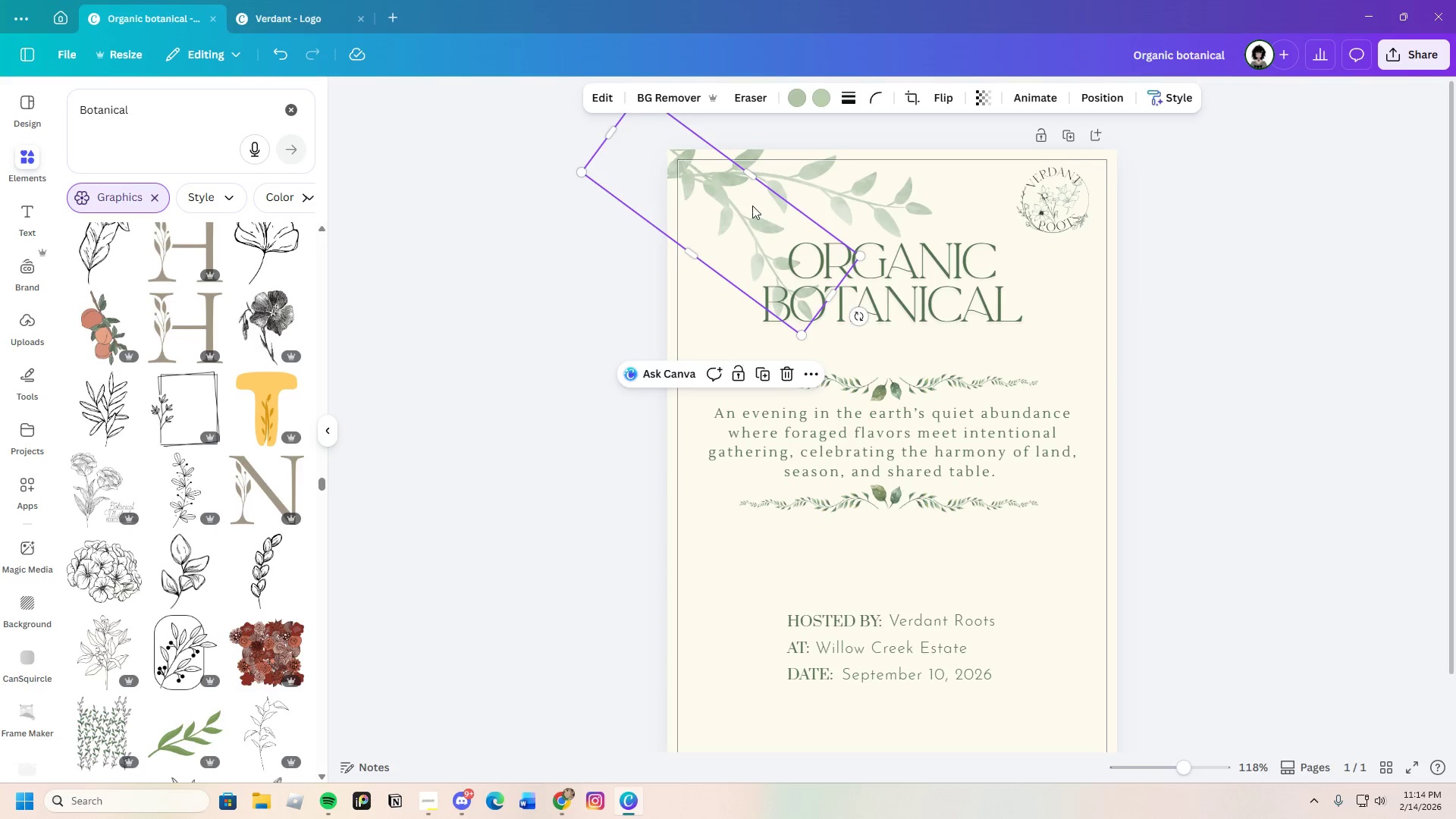 
left_click_drag(start_coordinate=[745, 204], to_coordinate=[702, 228])
 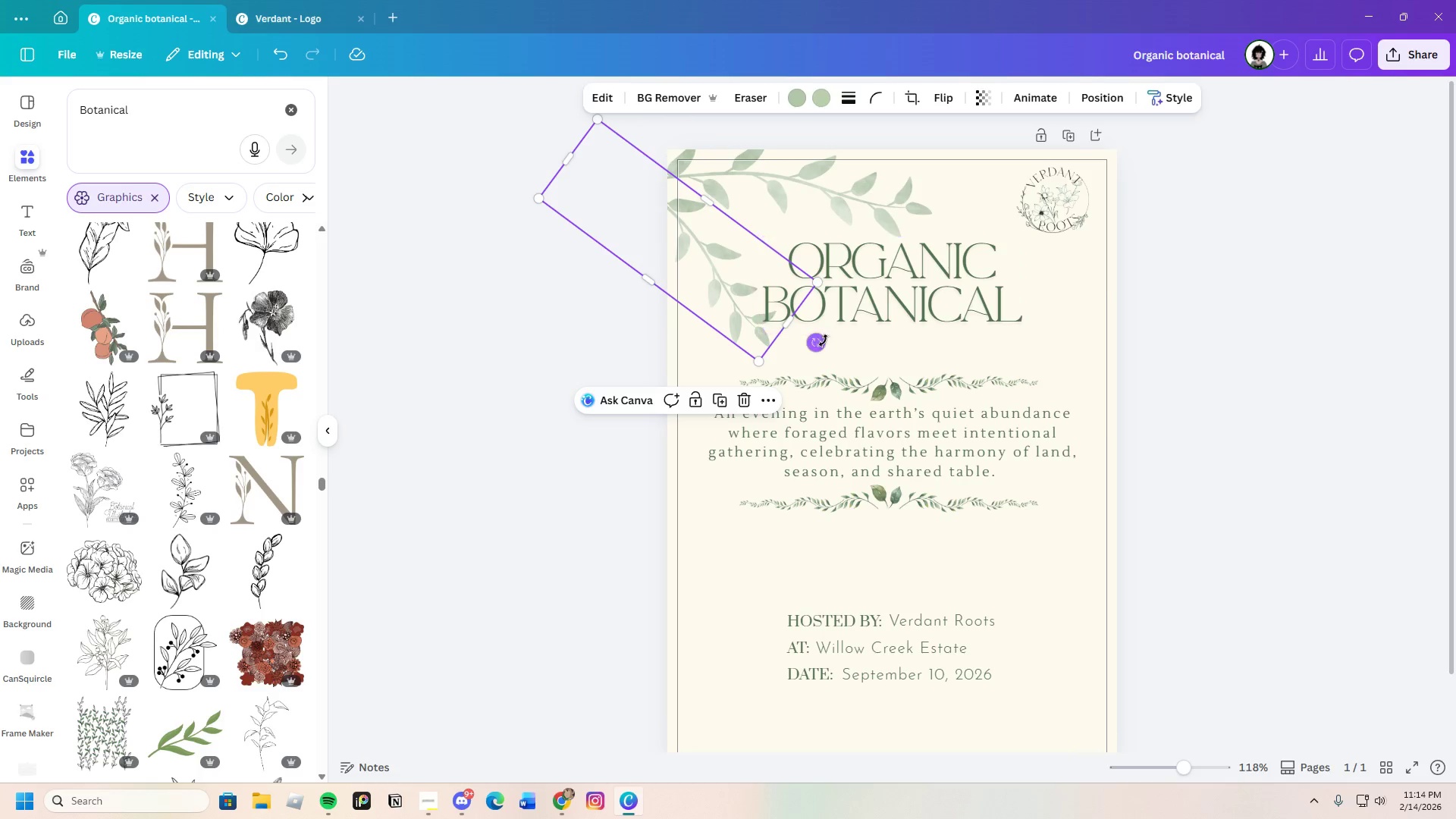 
left_click_drag(start_coordinate=[824, 340], to_coordinate=[740, 405])
 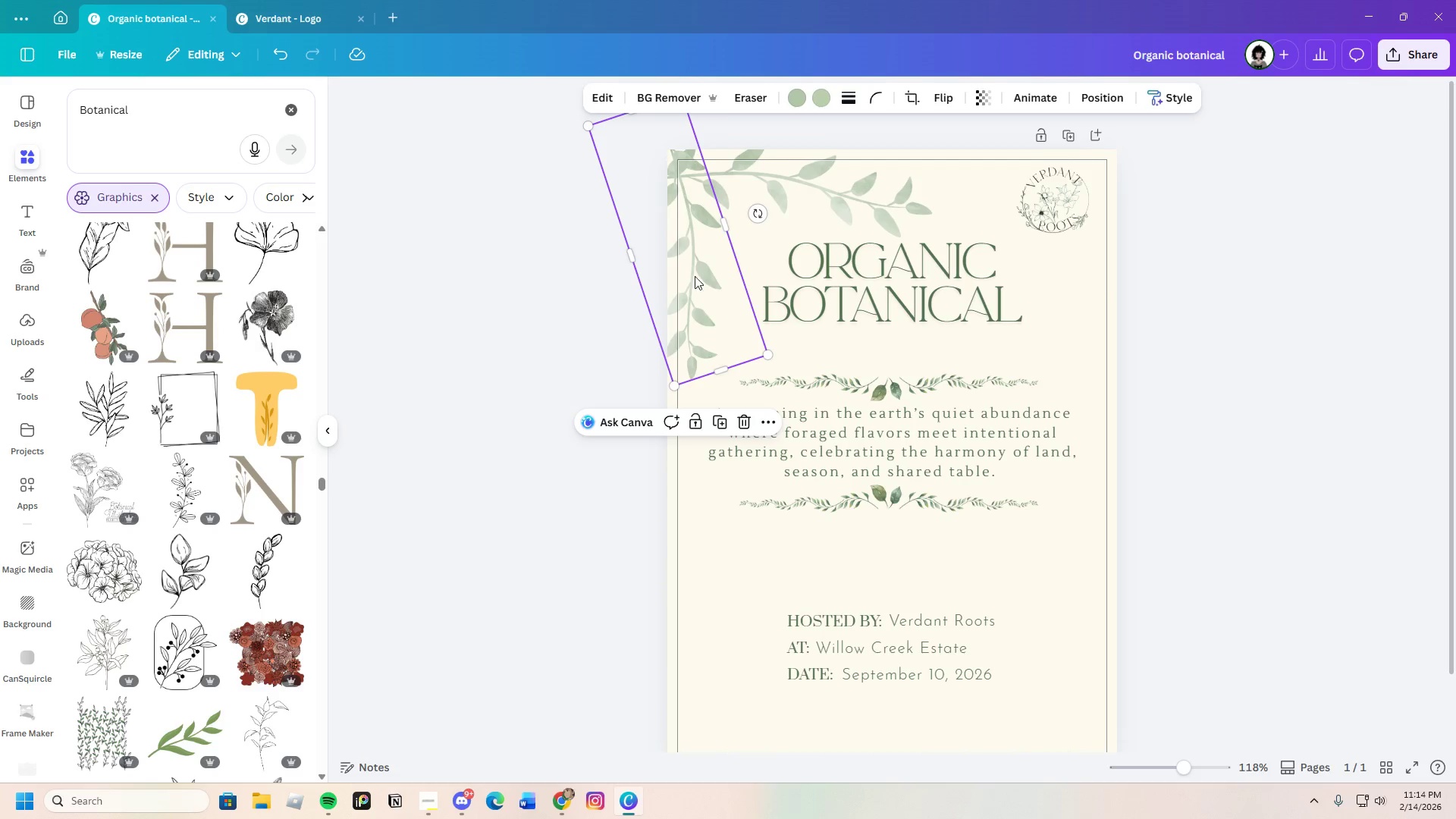 
left_click_drag(start_coordinate=[699, 256], to_coordinate=[689, 268])
 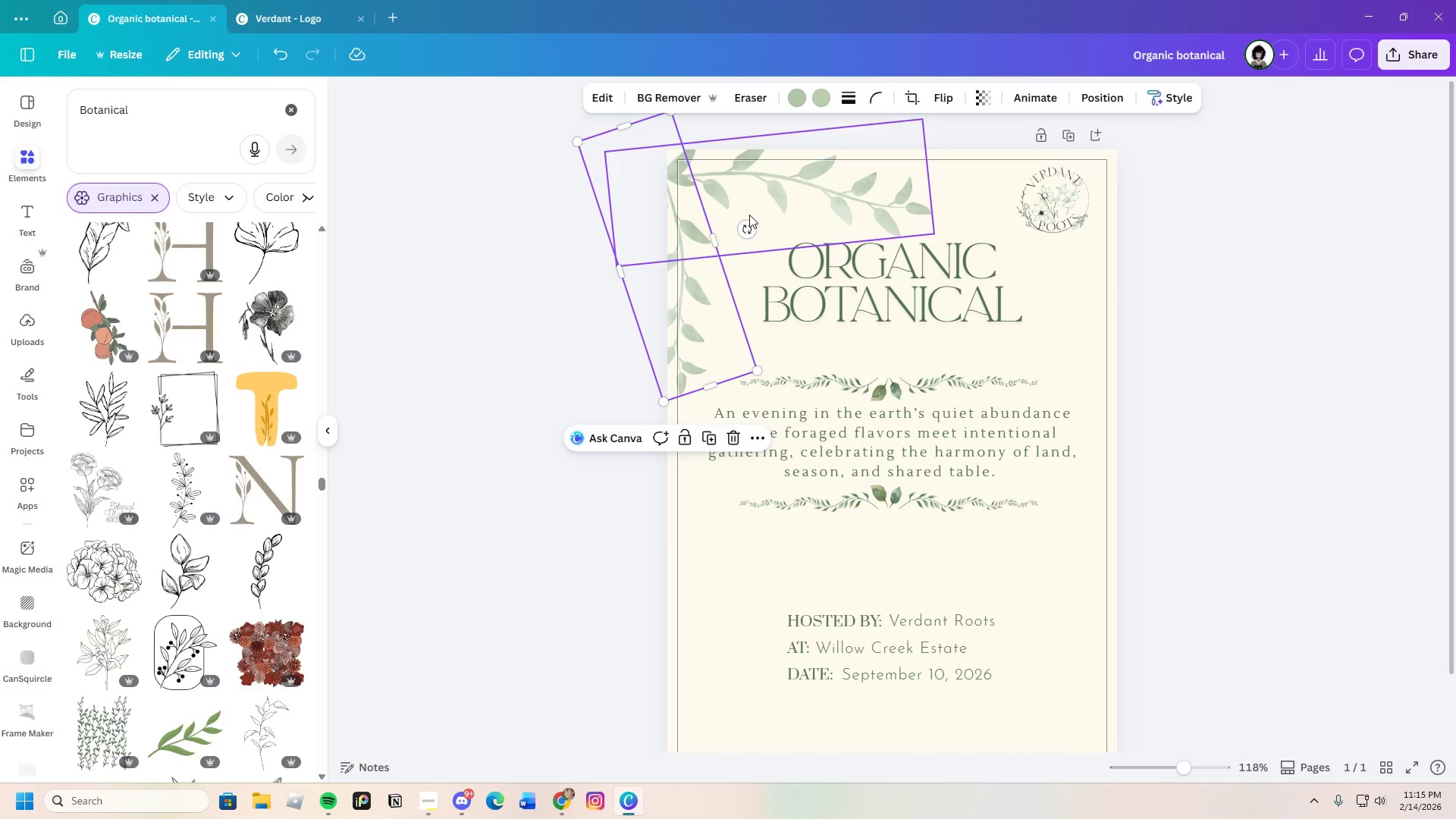 
left_click_drag(start_coordinate=[746, 228], to_coordinate=[724, 191])
 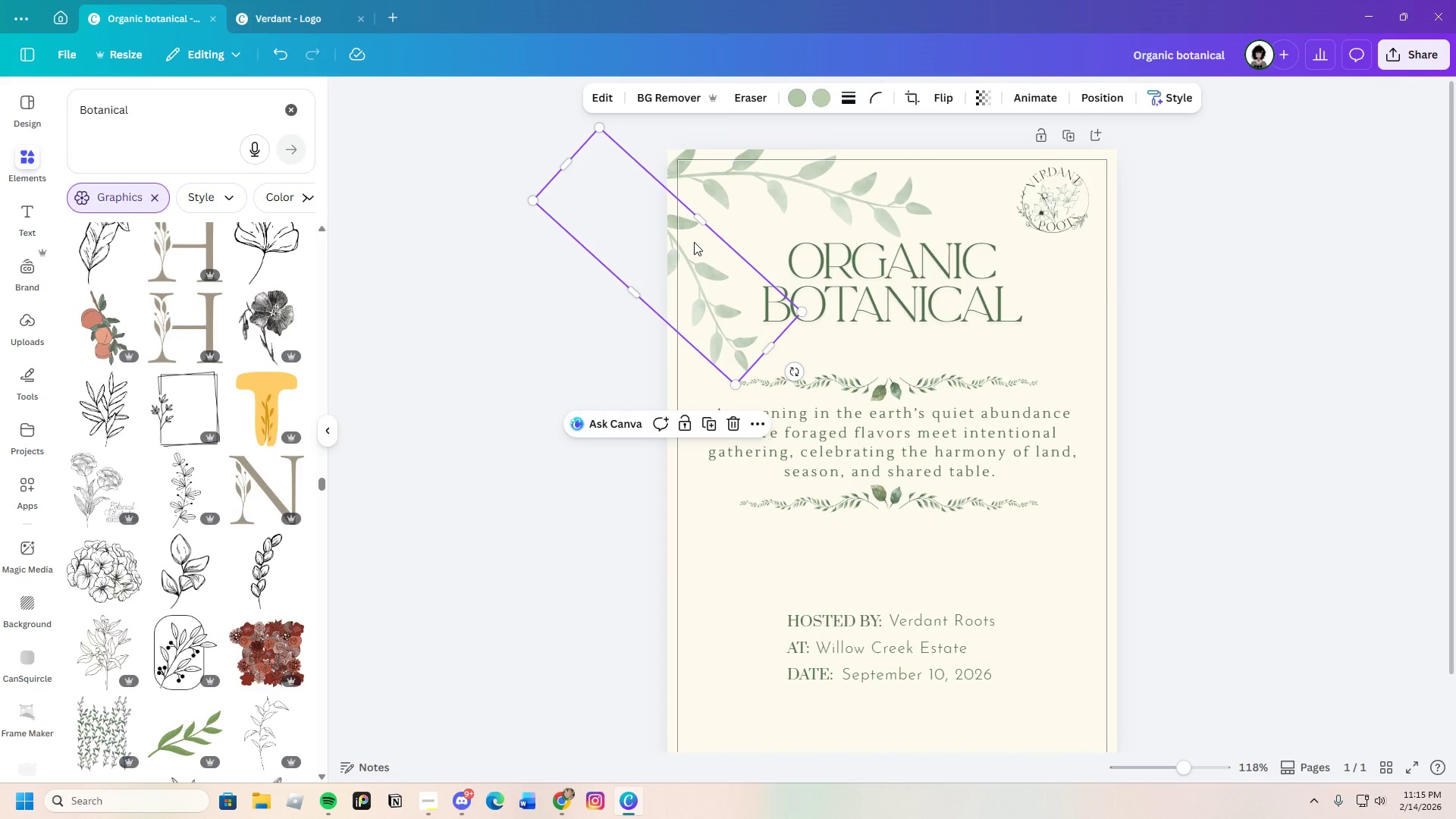 
left_click_drag(start_coordinate=[694, 242], to_coordinate=[971, 182])
 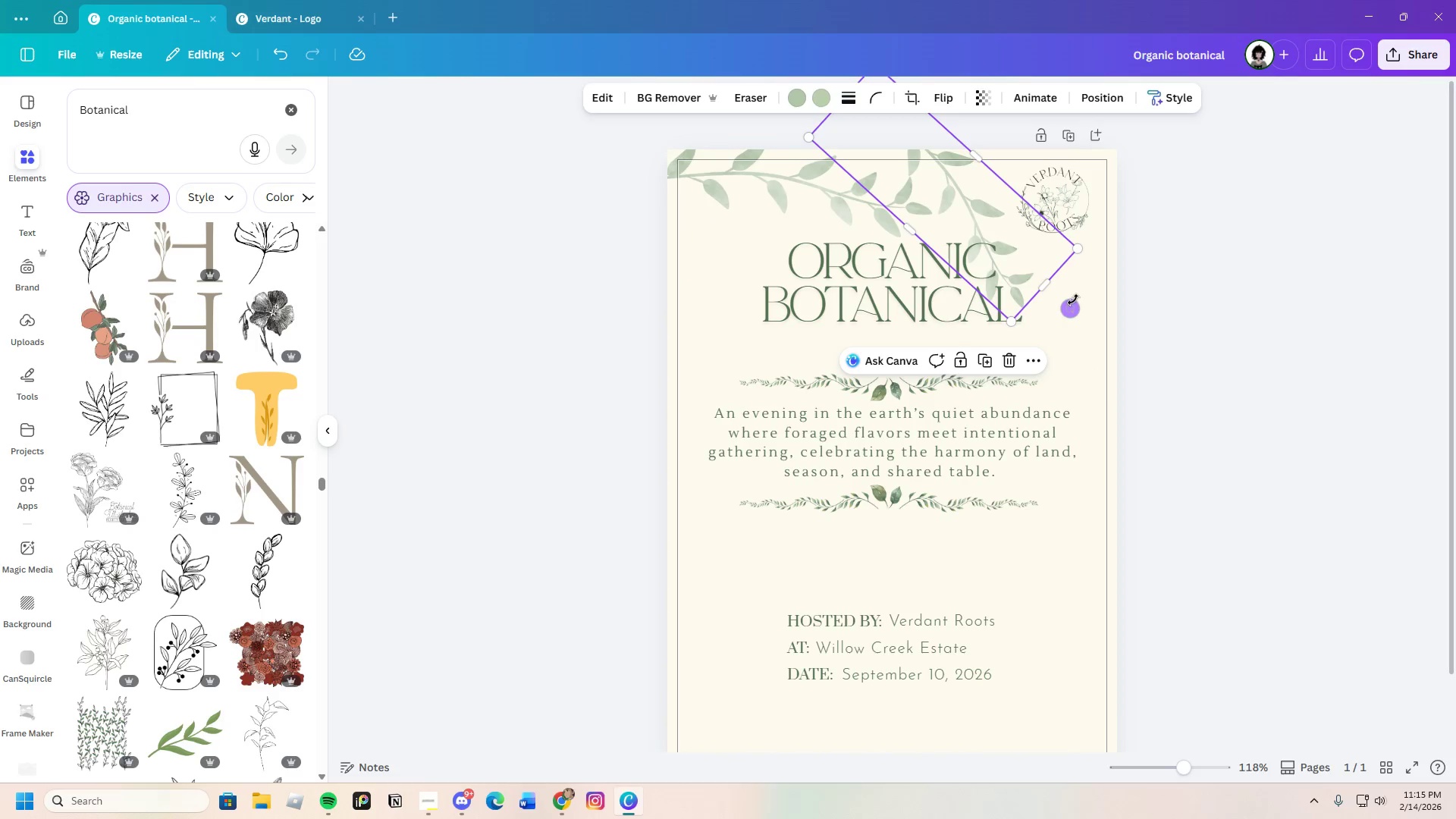 
left_click_drag(start_coordinate=[1073, 304], to_coordinate=[1103, 255])
 